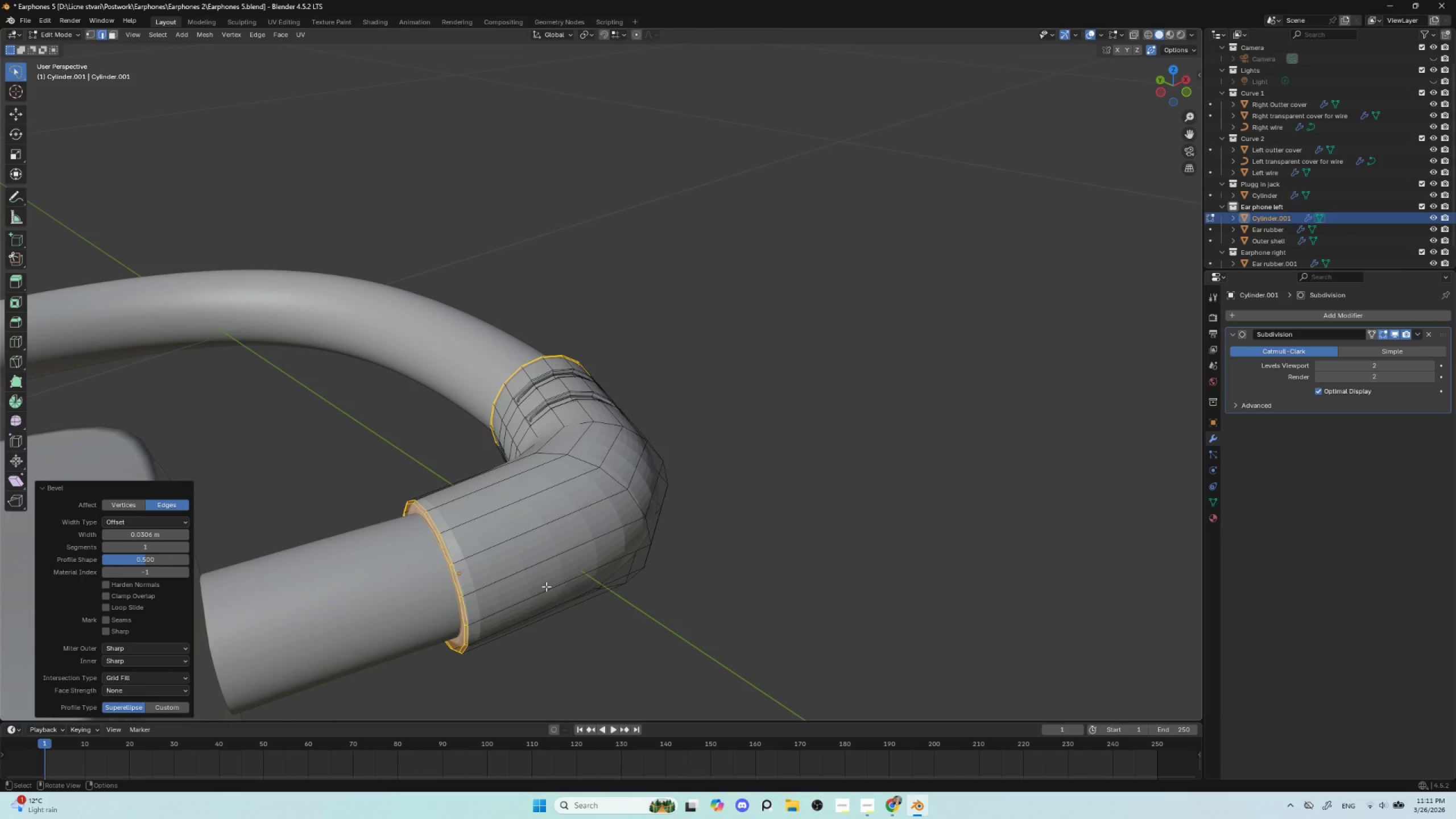 
key(Tab)
 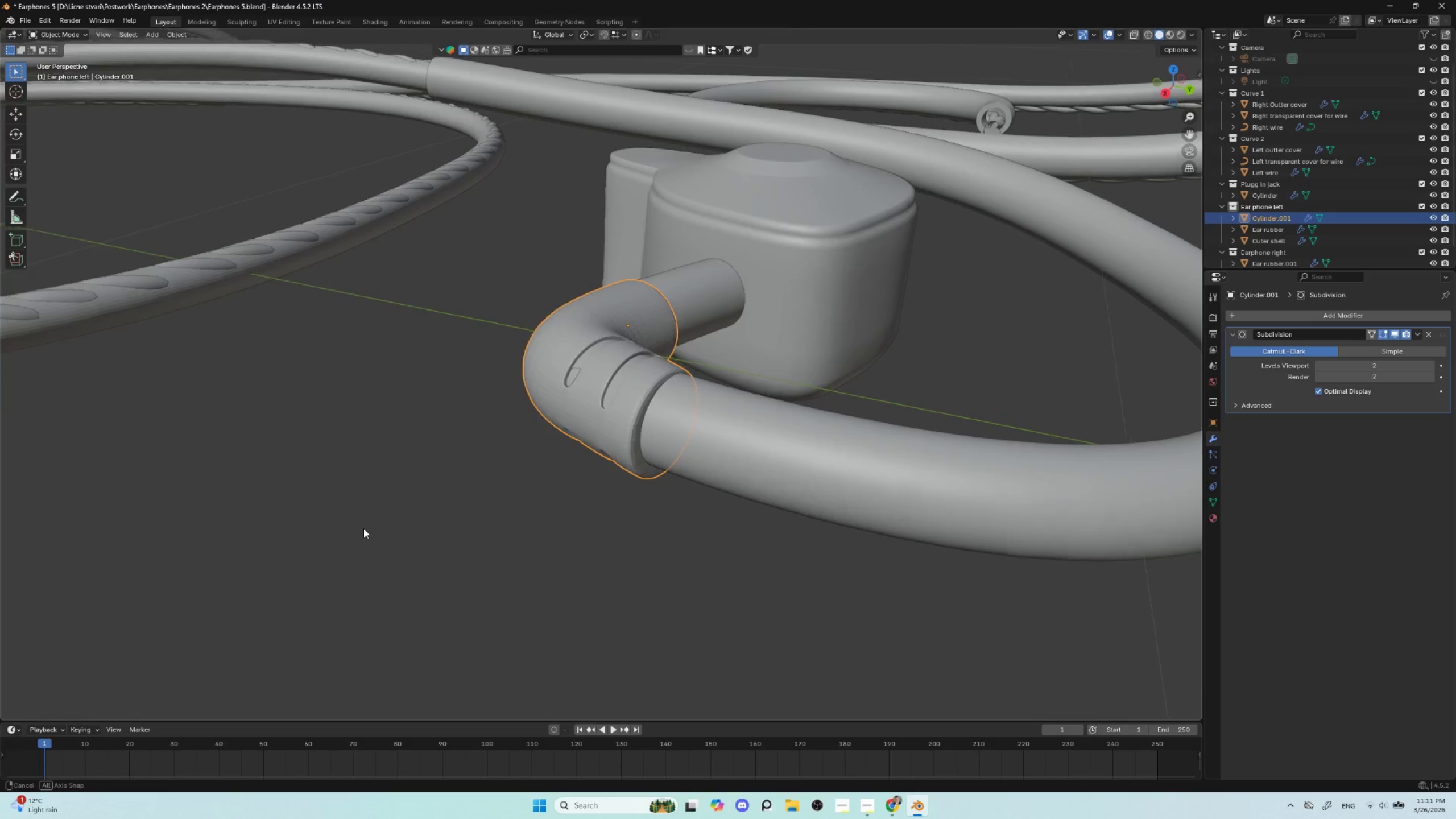 
hold_key(key=ShiftLeft, duration=0.55)
 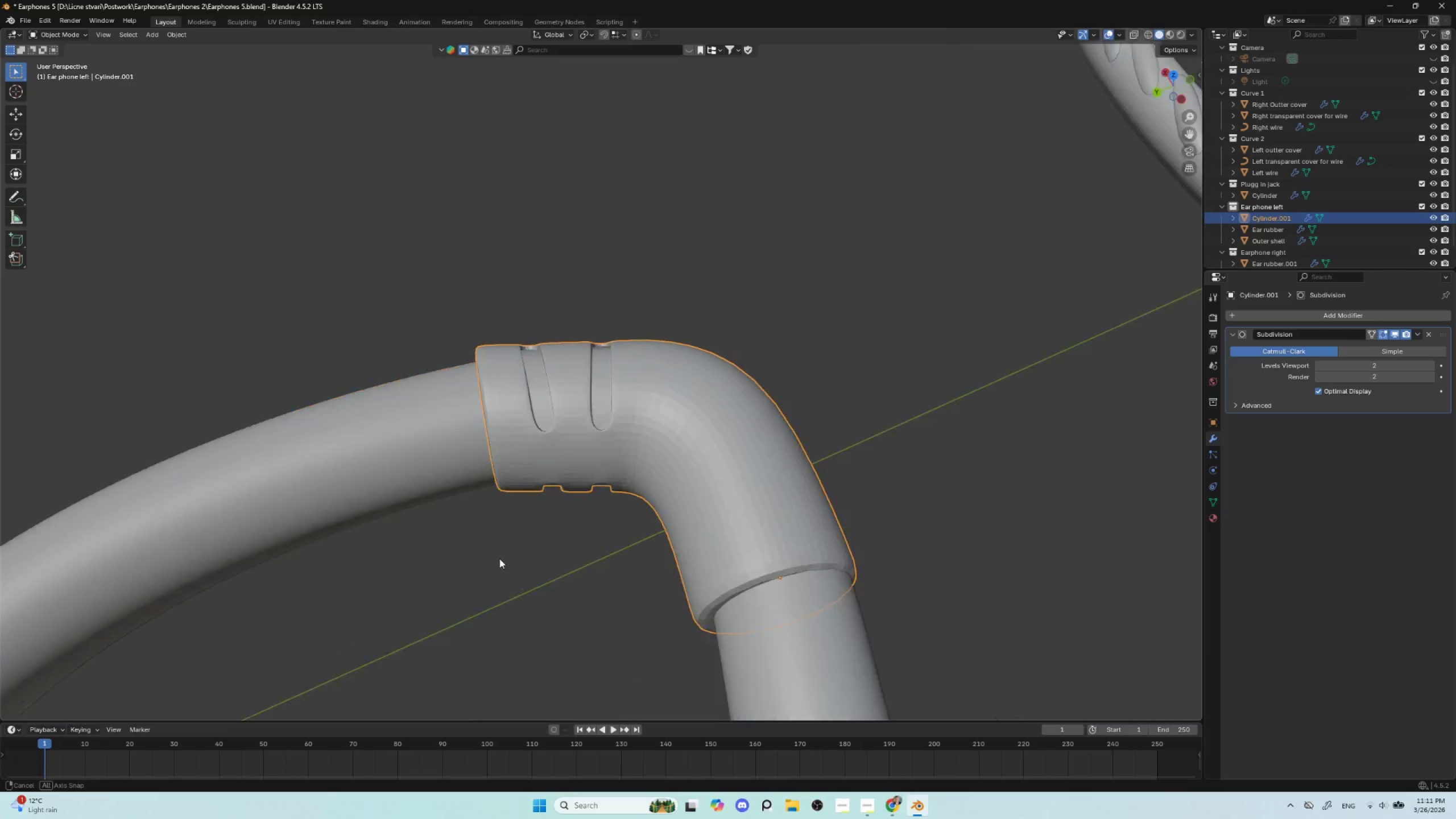 
scroll: coordinate [782, 524], scroll_direction: up, amount: 3.0
 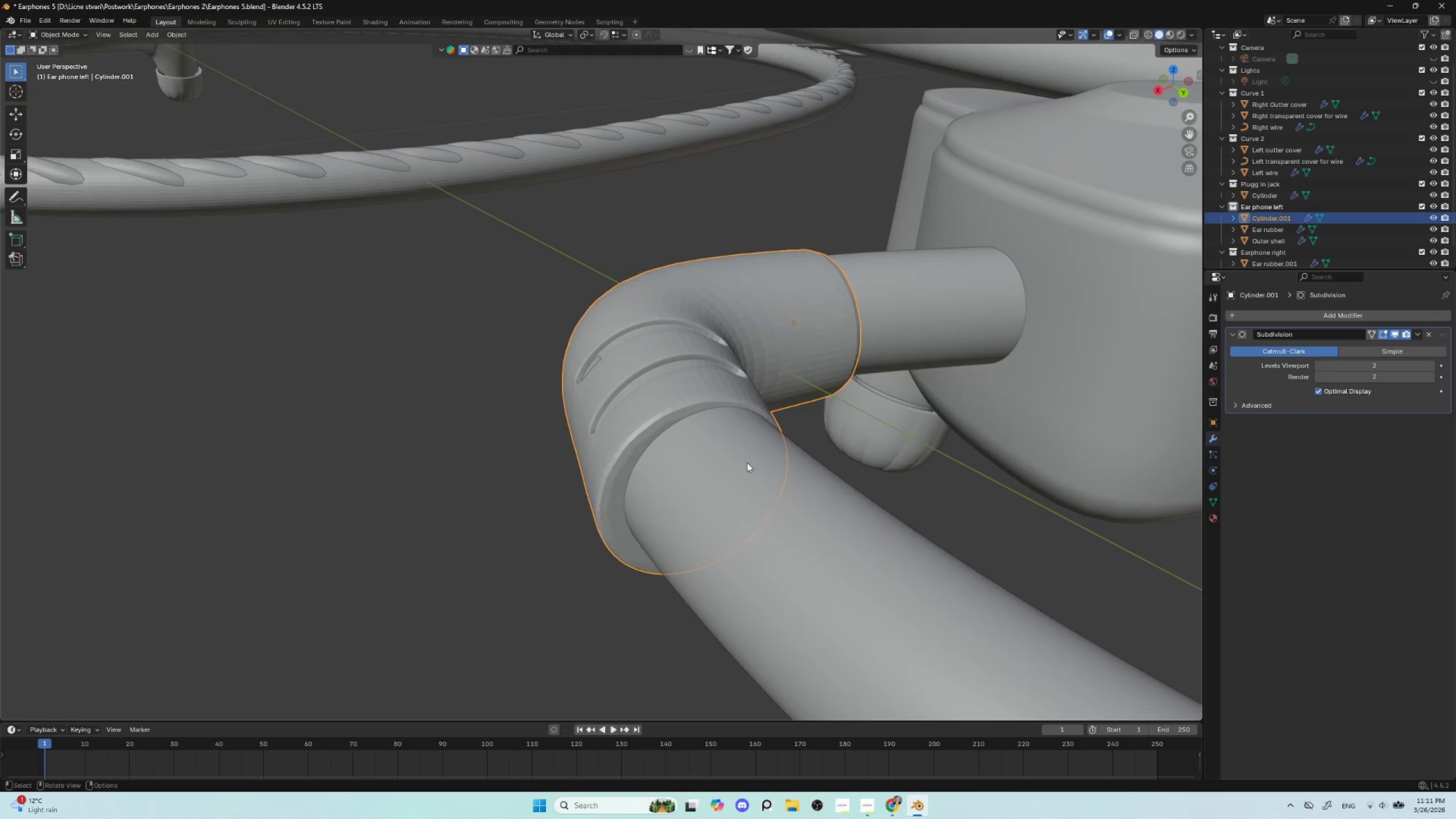 
scroll: coordinate [619, 439], scroll_direction: down, amount: 10.0
 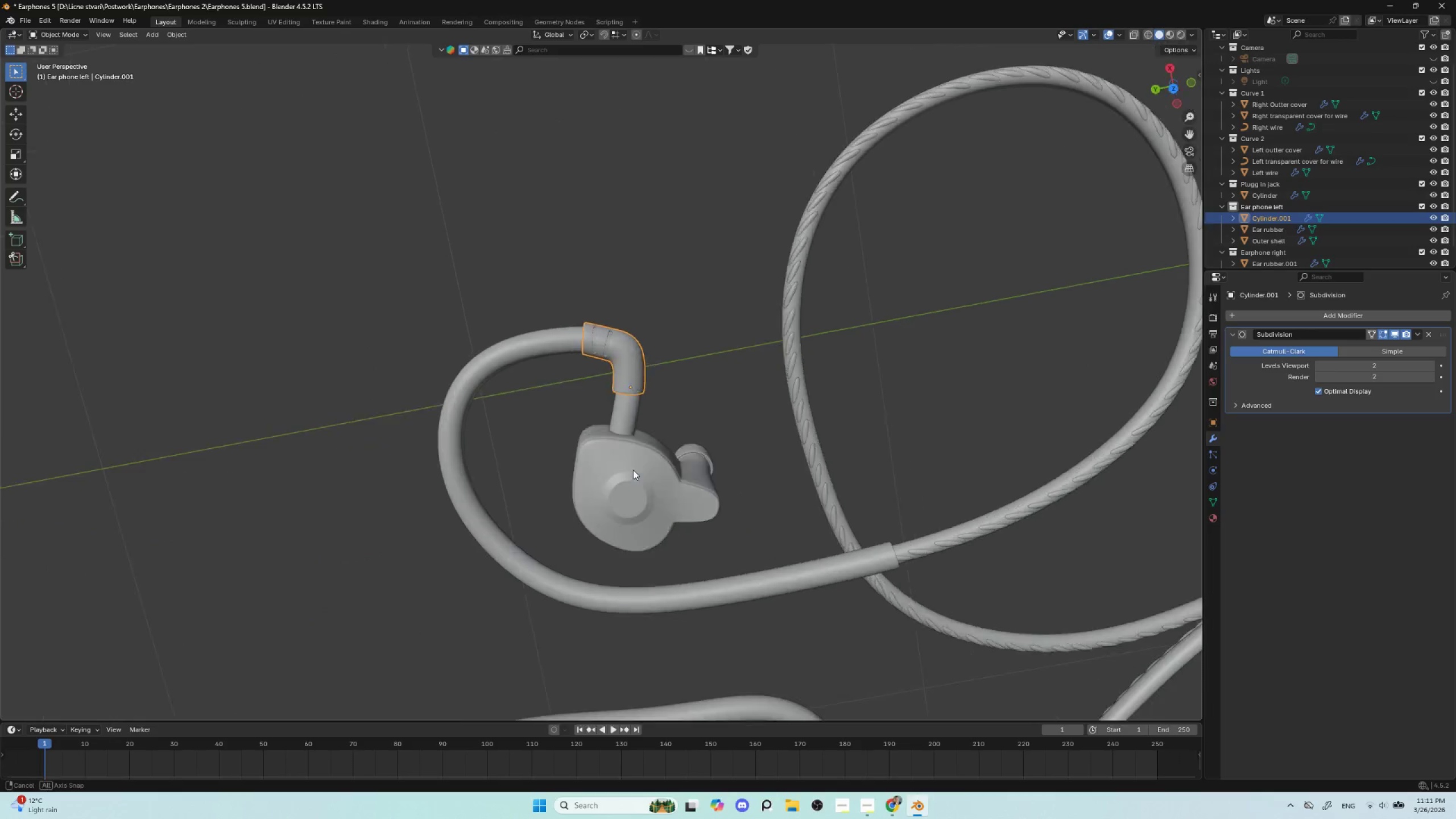 
hold_key(key=AltLeft, duration=0.8)
 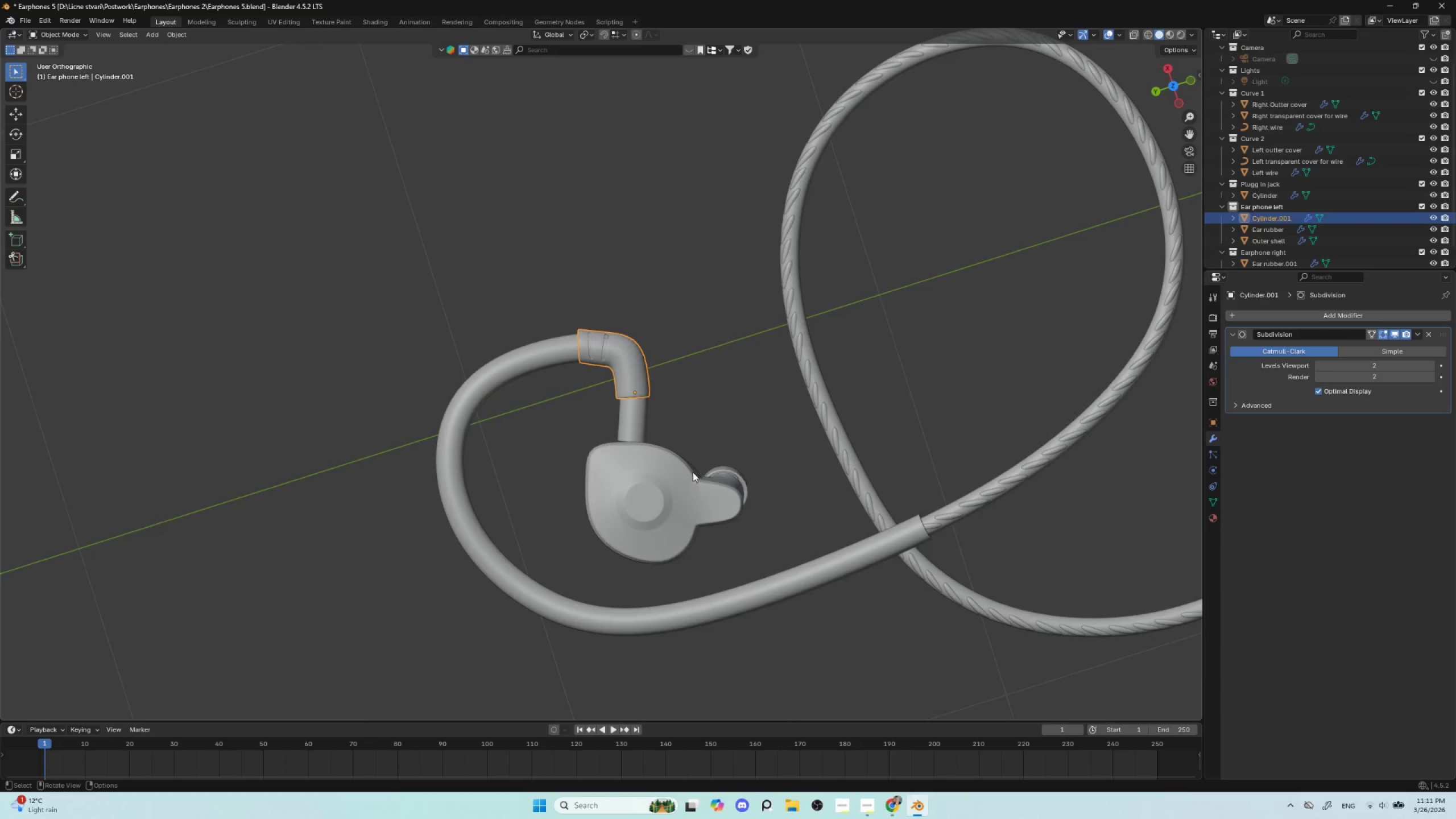 
scroll: coordinate [718, 385], scroll_direction: up, amount: 8.0
 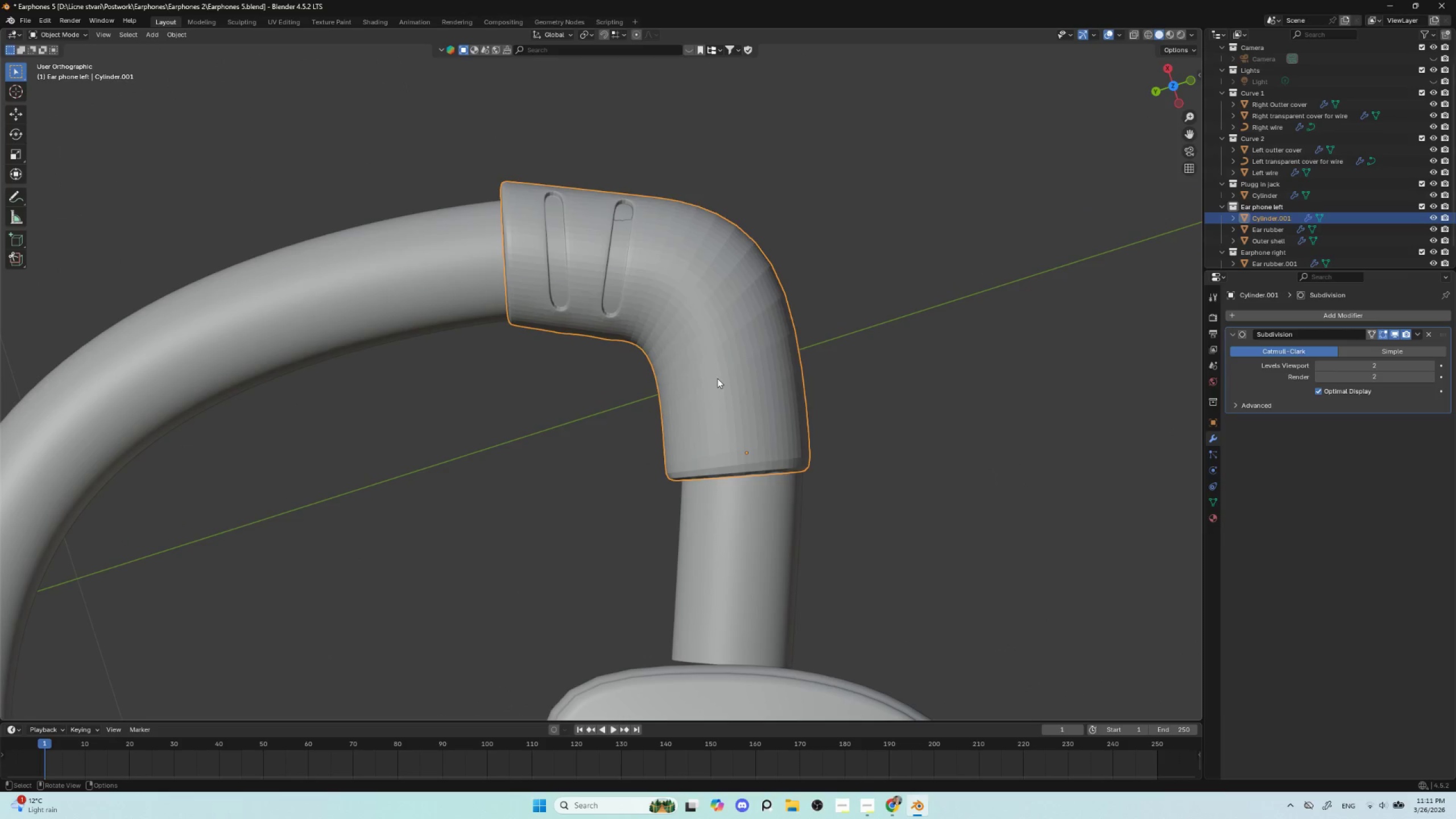 
scroll: coordinate [701, 417], scroll_direction: down, amount: 12.0
 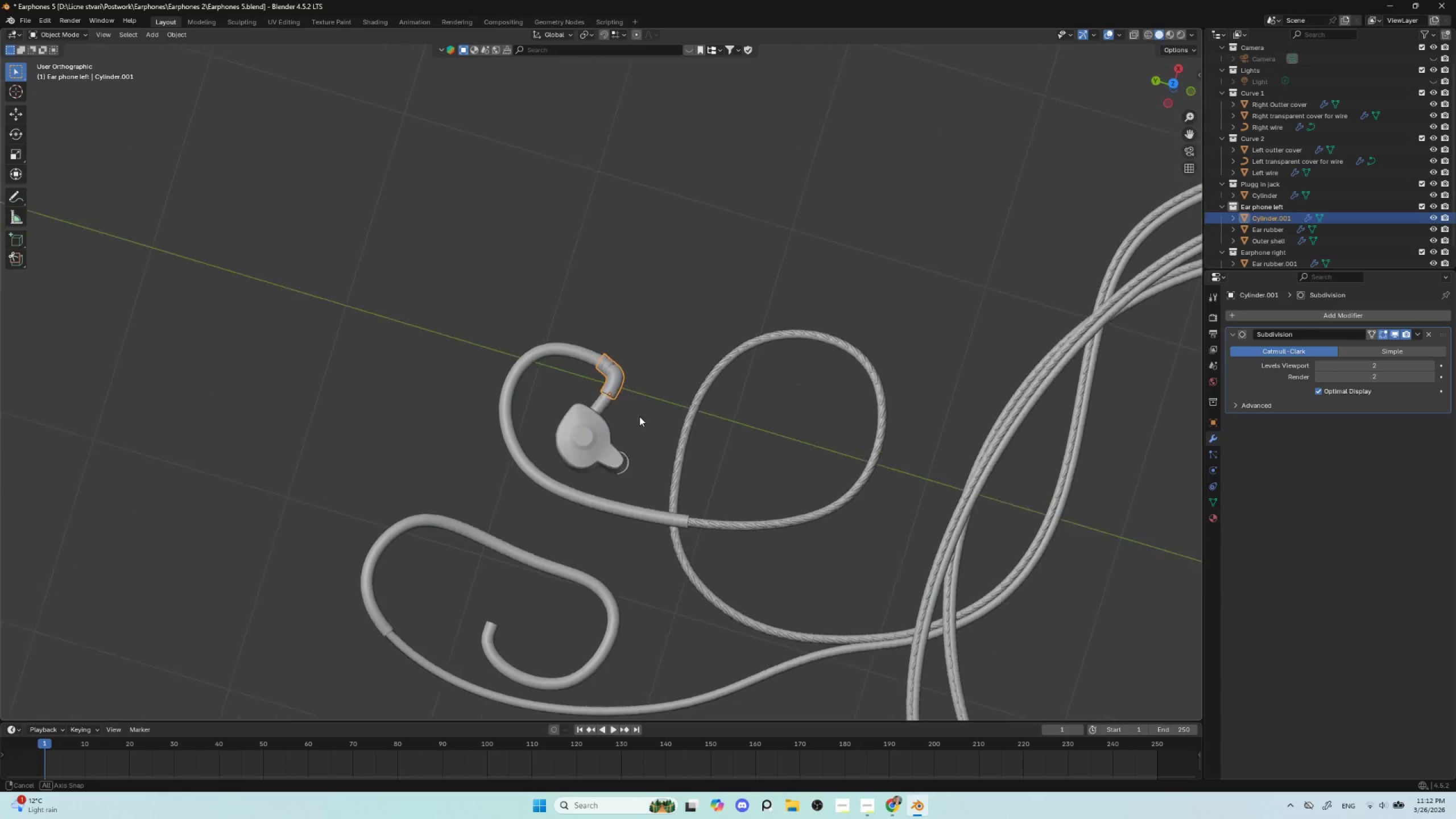 
hold_key(key=AltLeft, duration=0.44)
 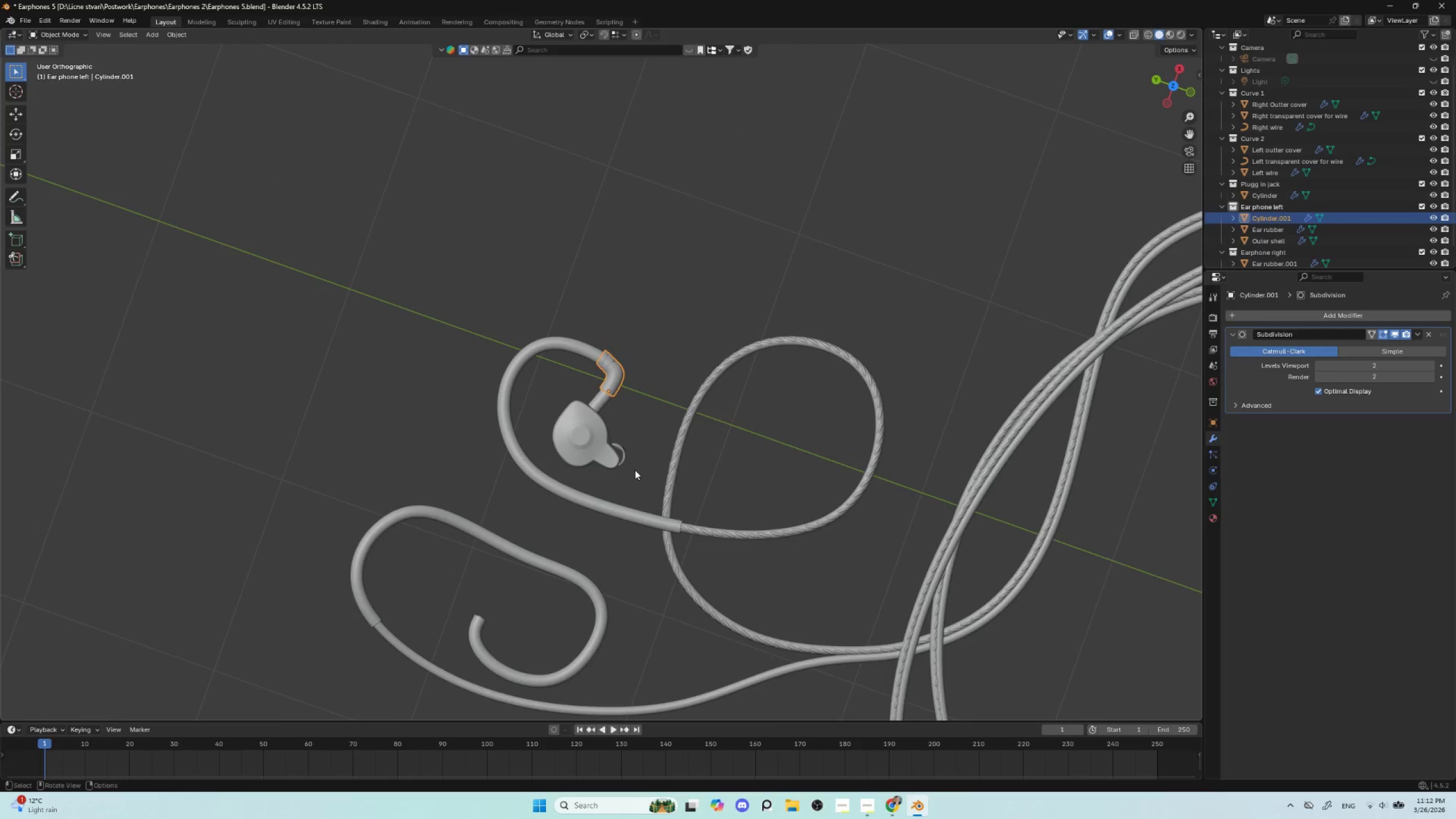 
scroll: coordinate [635, 470], scroll_direction: up, amount: 3.0
 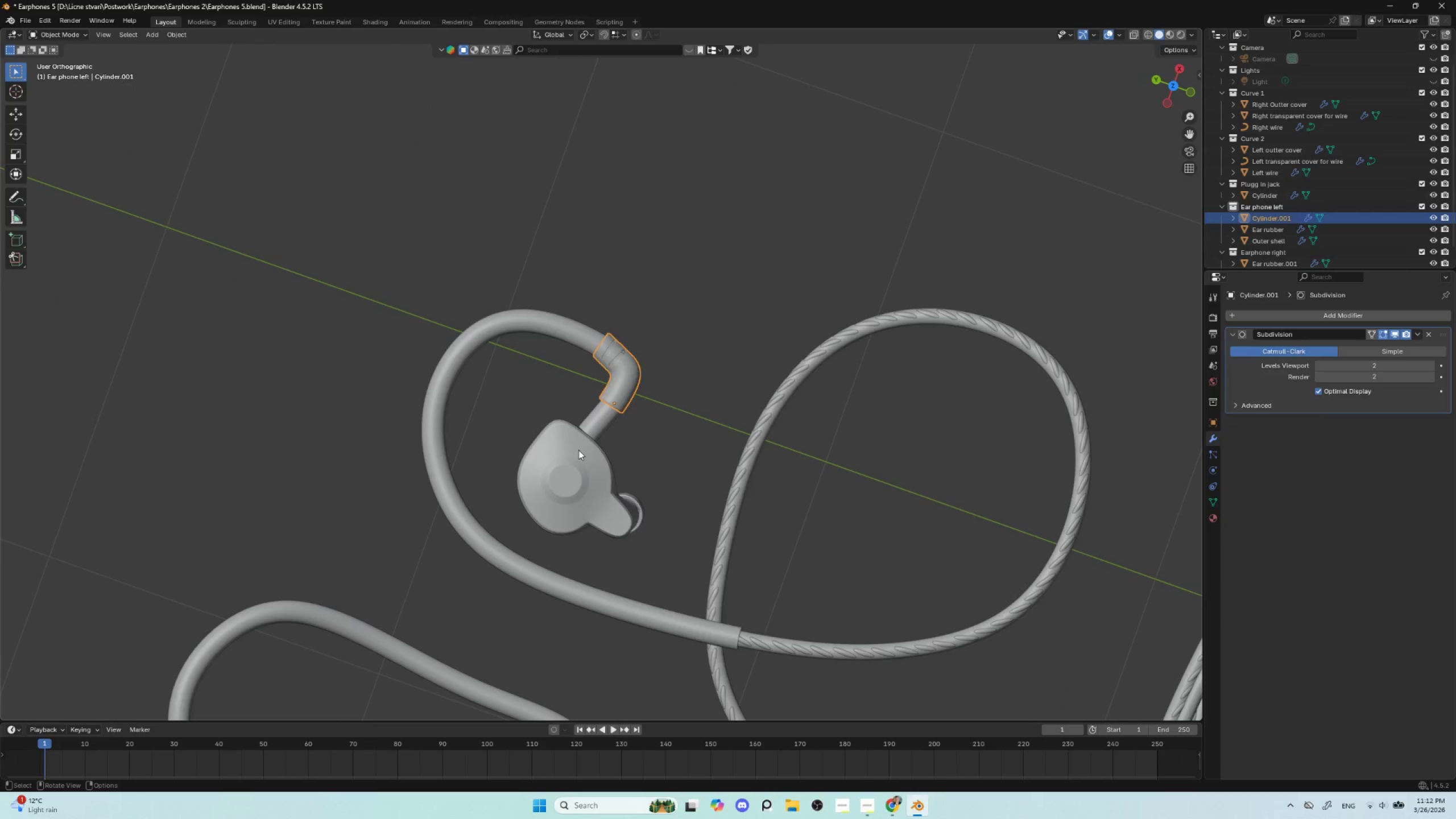 
left_click([578, 446])
 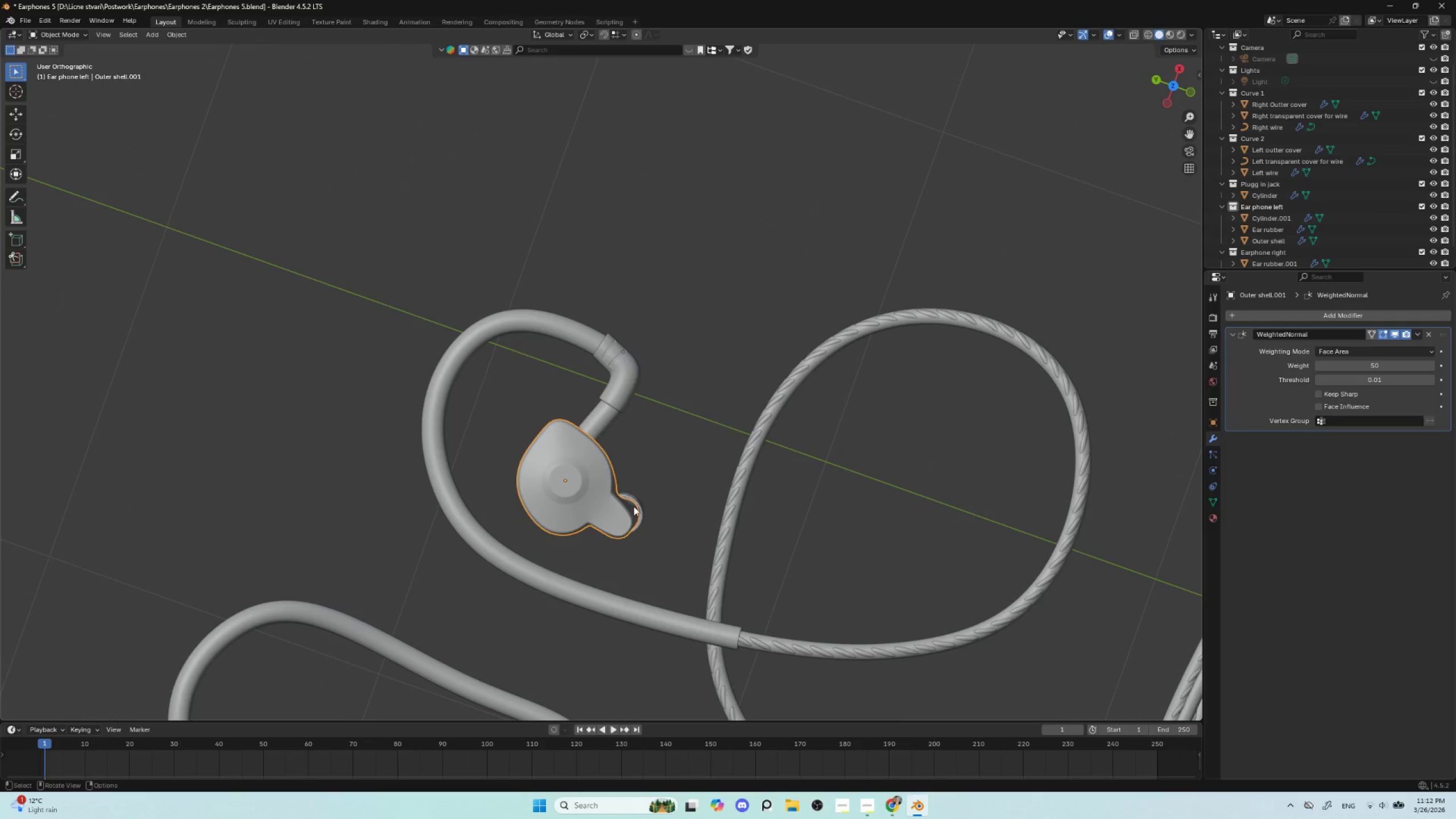 
scroll: coordinate [634, 511], scroll_direction: up, amount: 3.0
 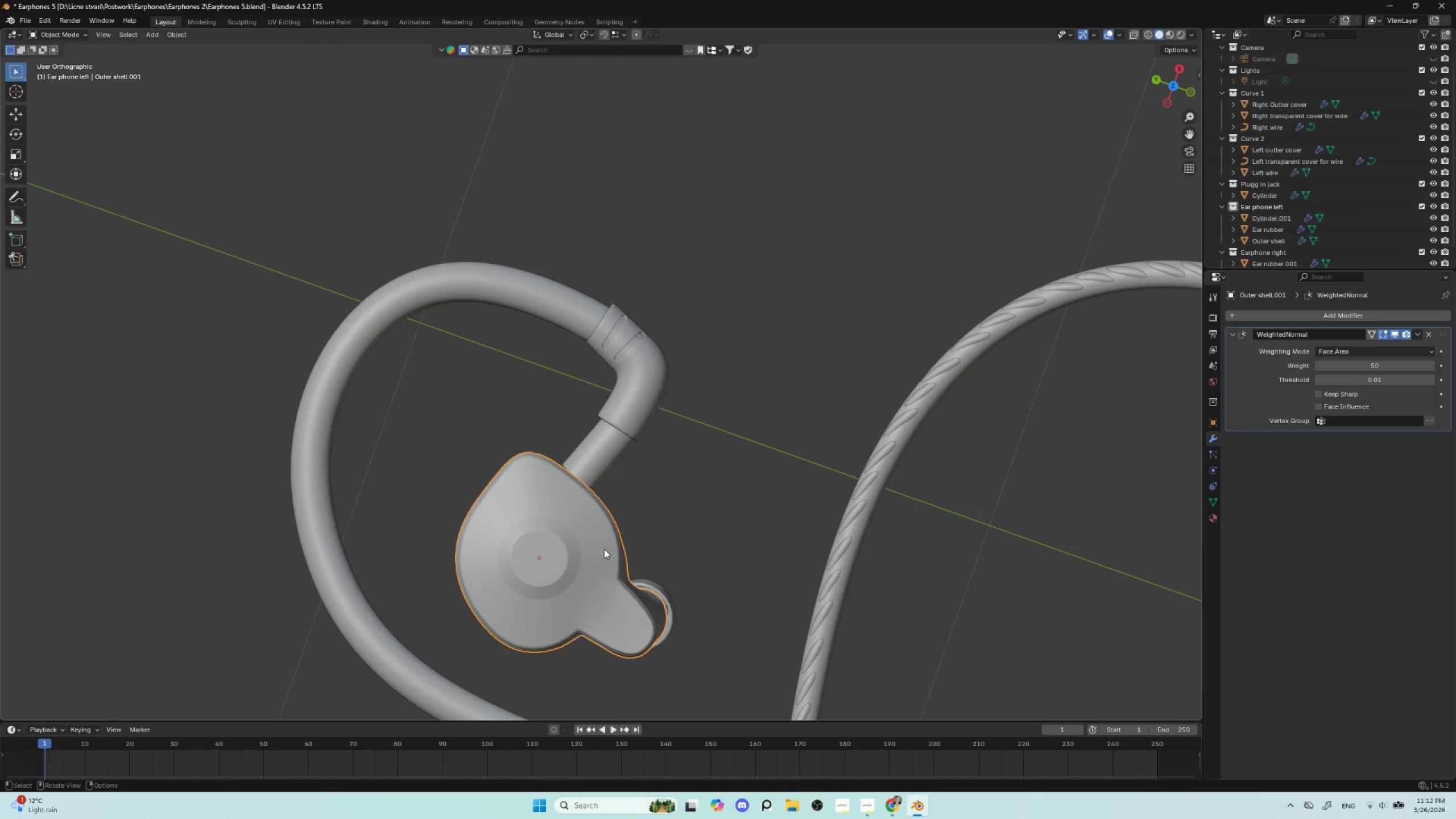 
key(G)
 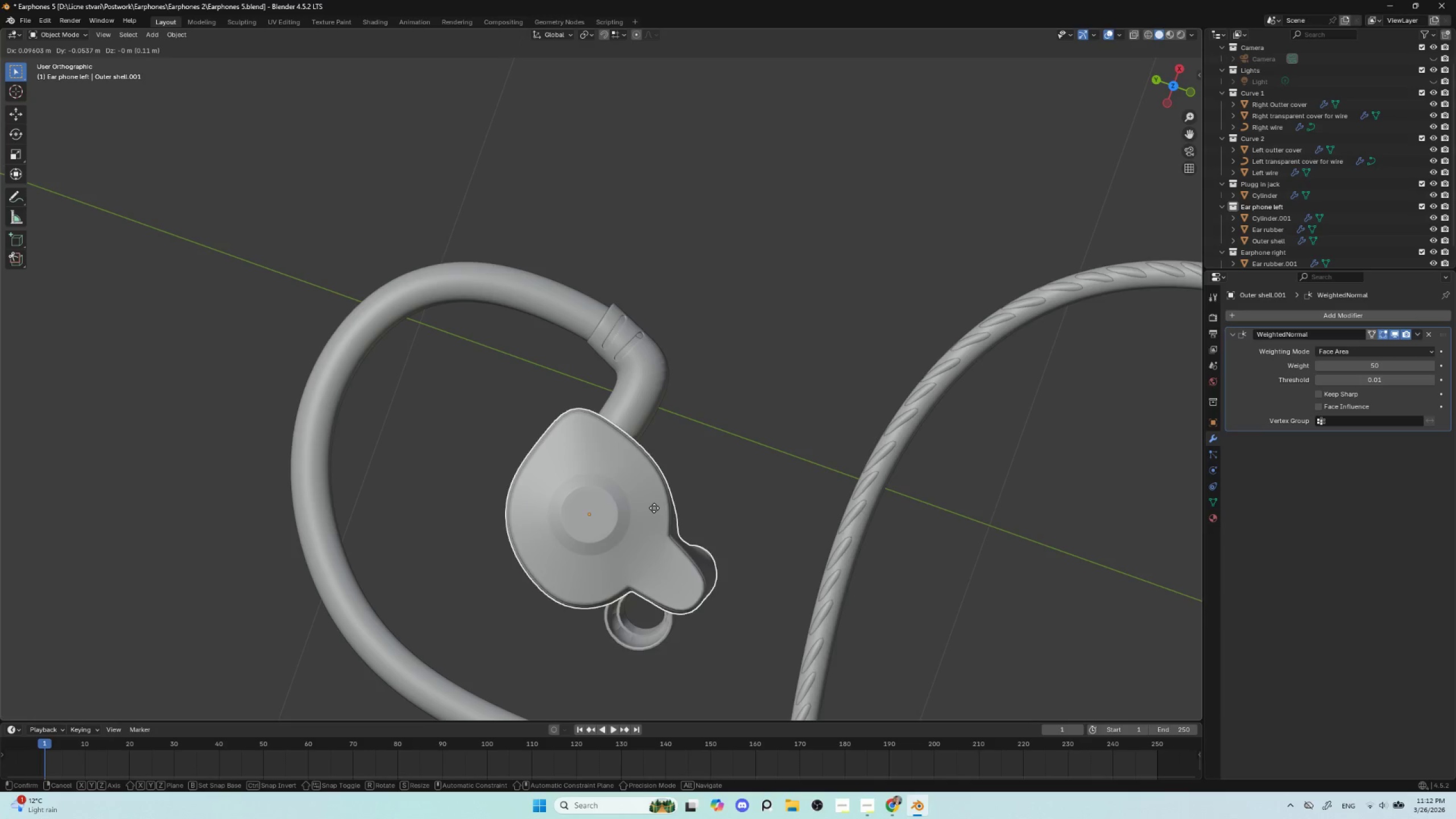 
key(Escape)
 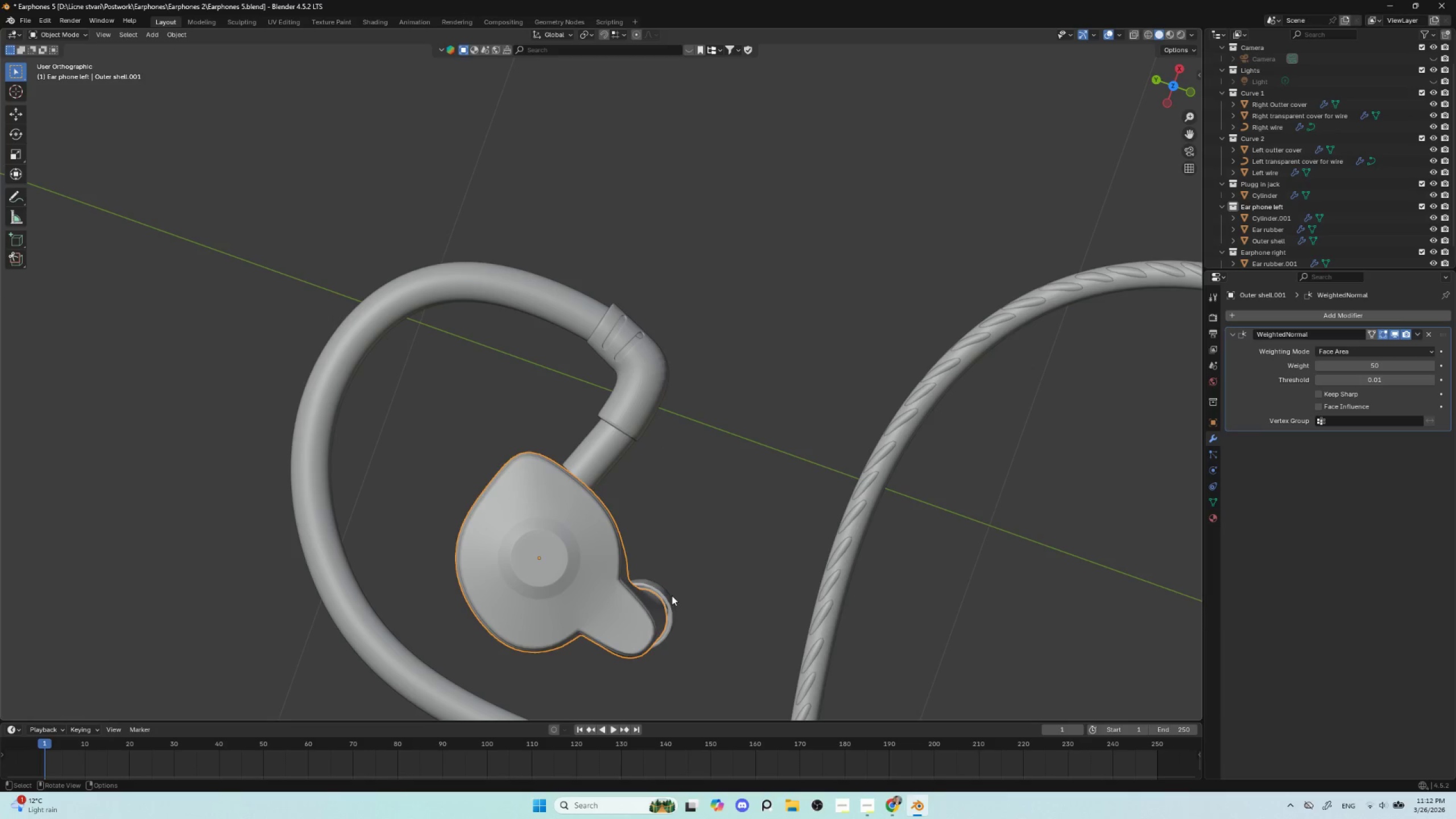 
left_click([667, 581])
 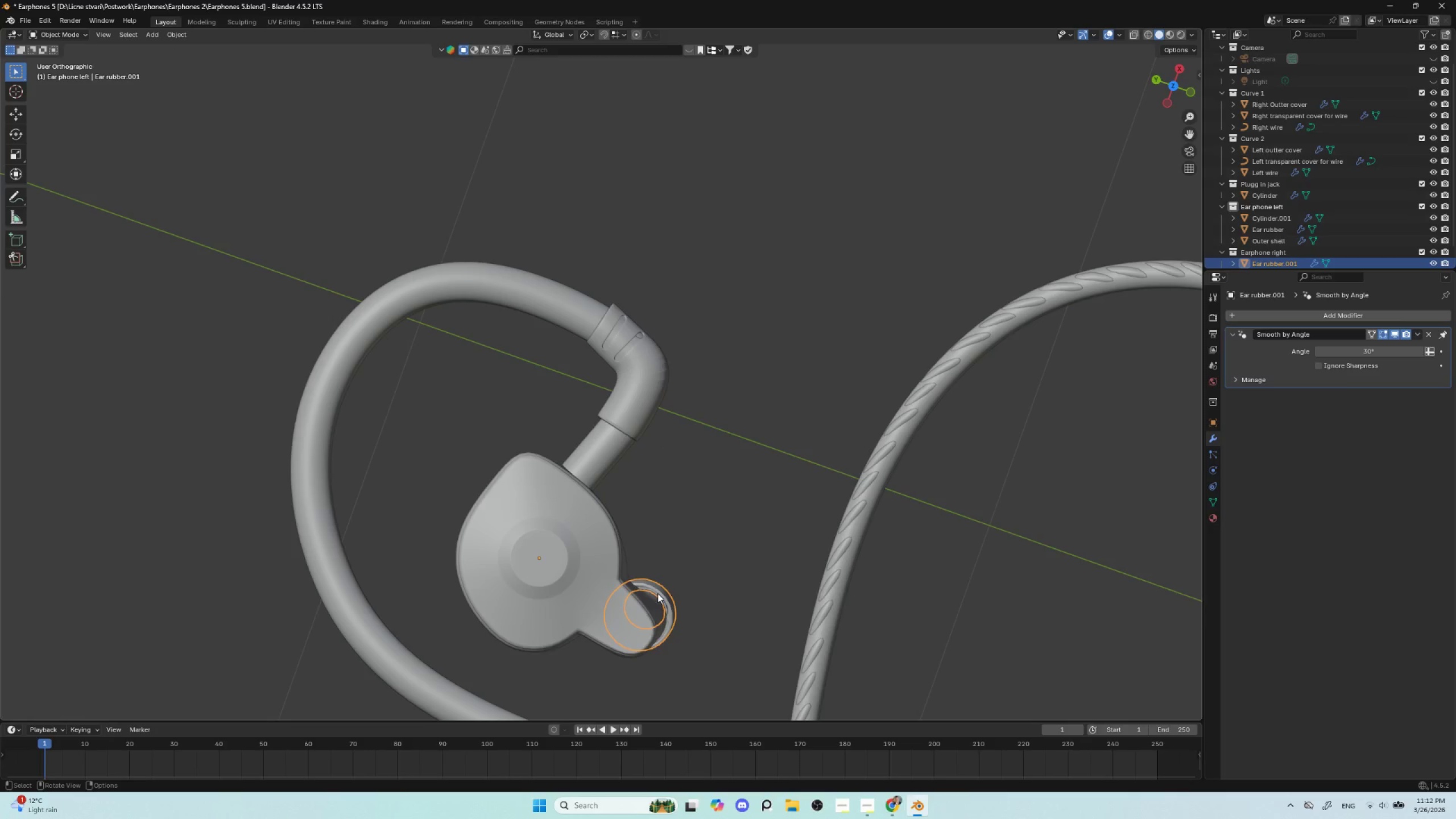 
hold_key(key=ShiftLeft, duration=1.38)
left_click([597, 556])
 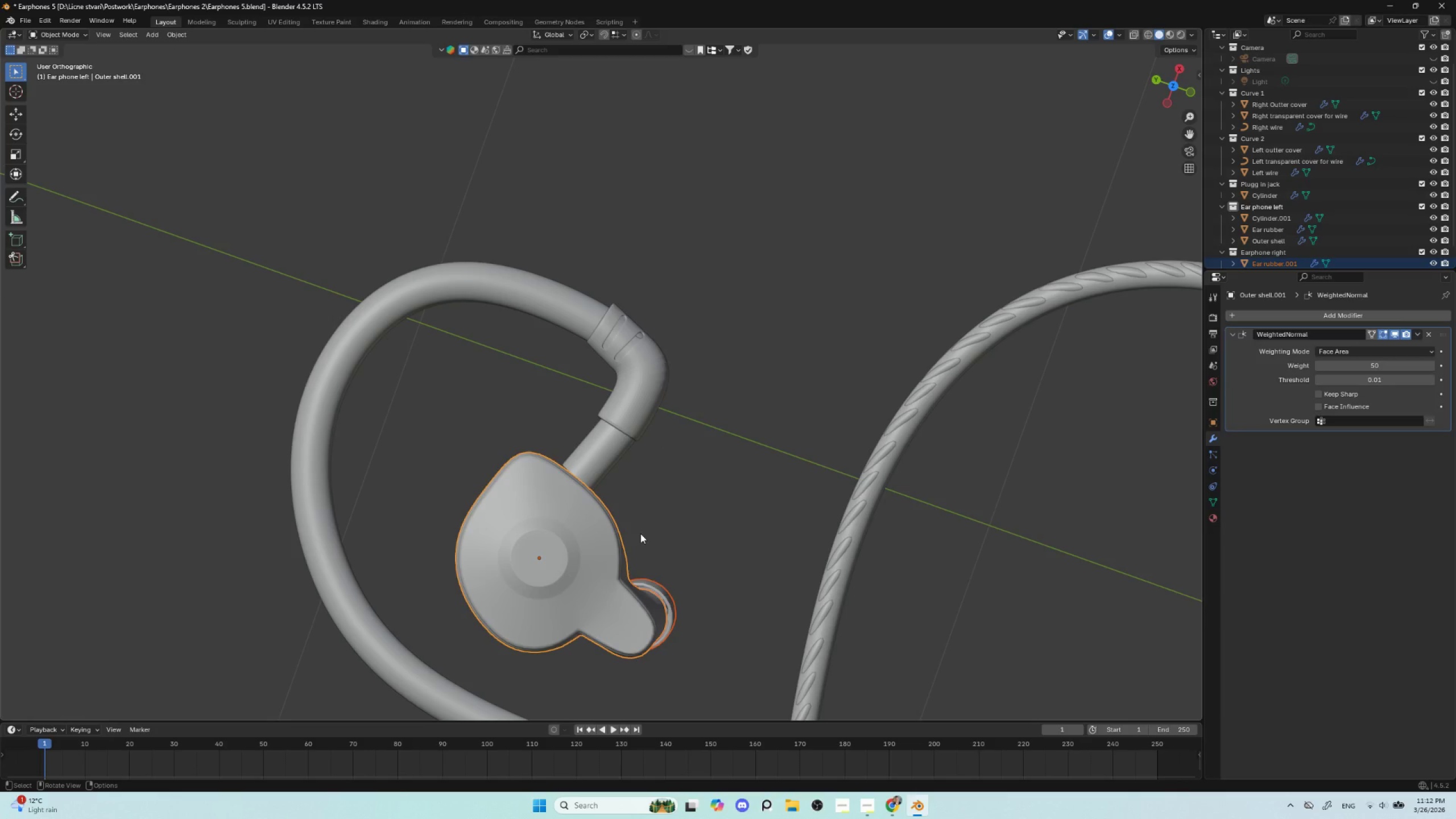 
key(G)
 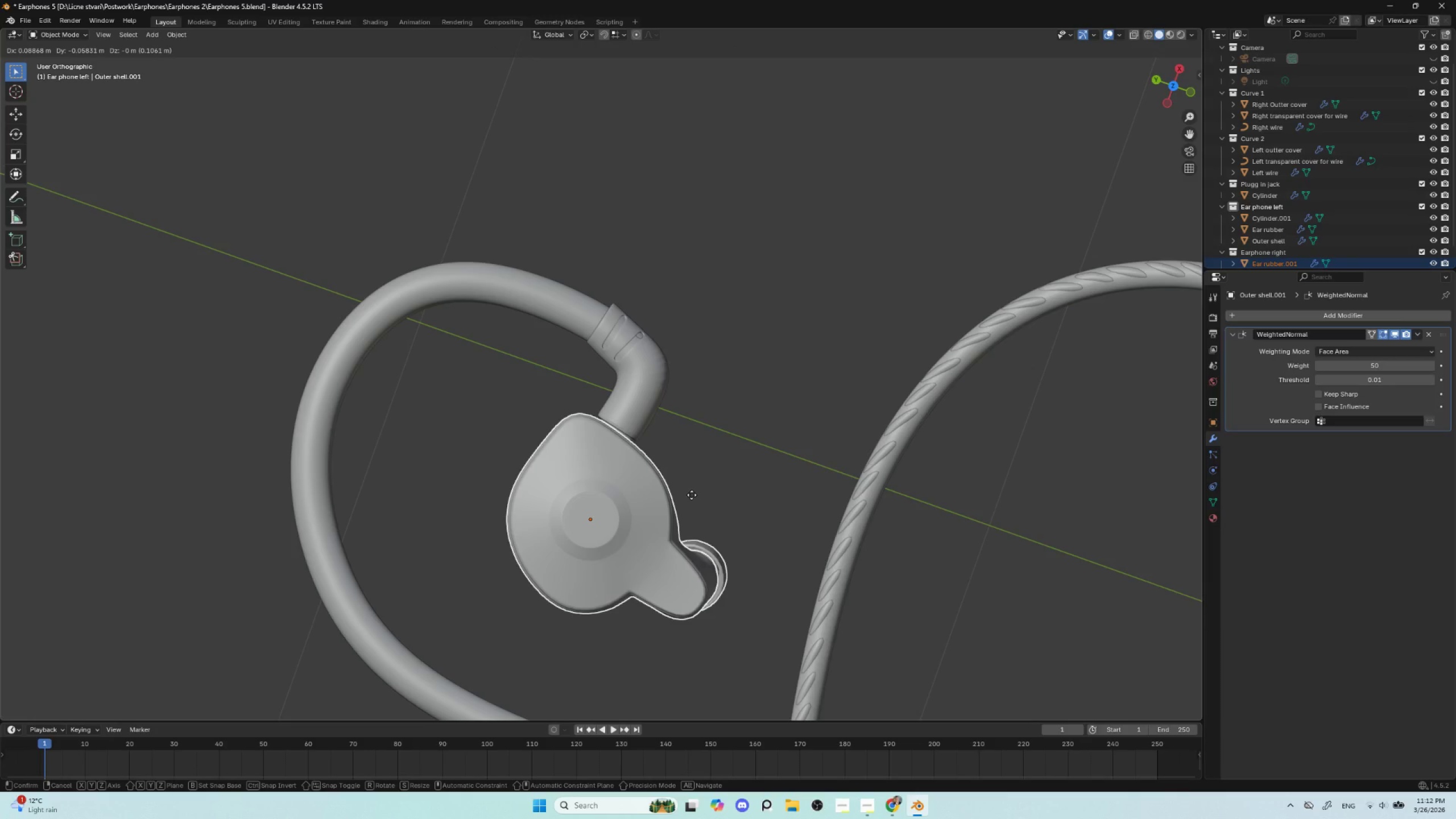 
left_click([692, 495])
 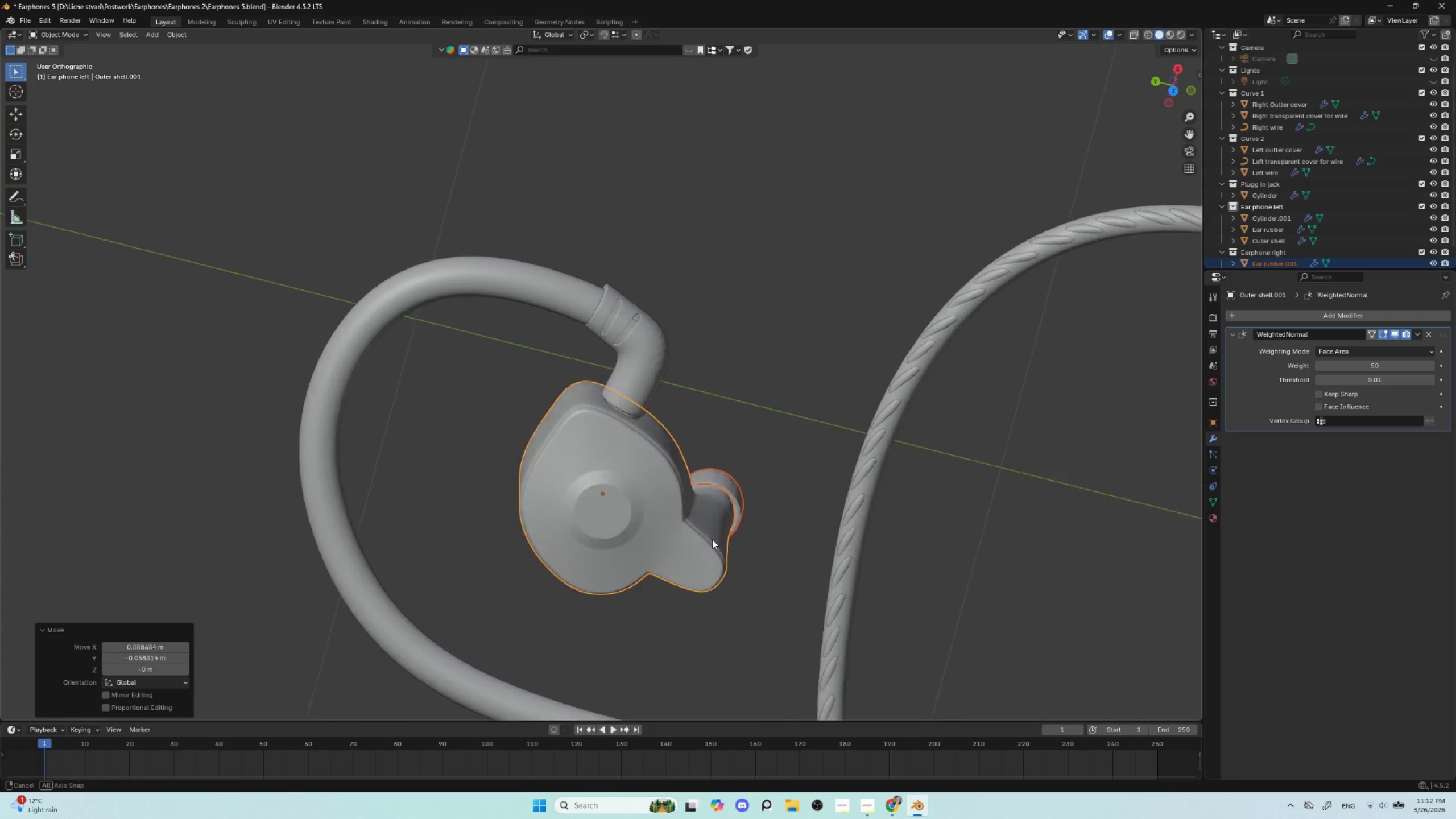 
left_click([606, 470])
 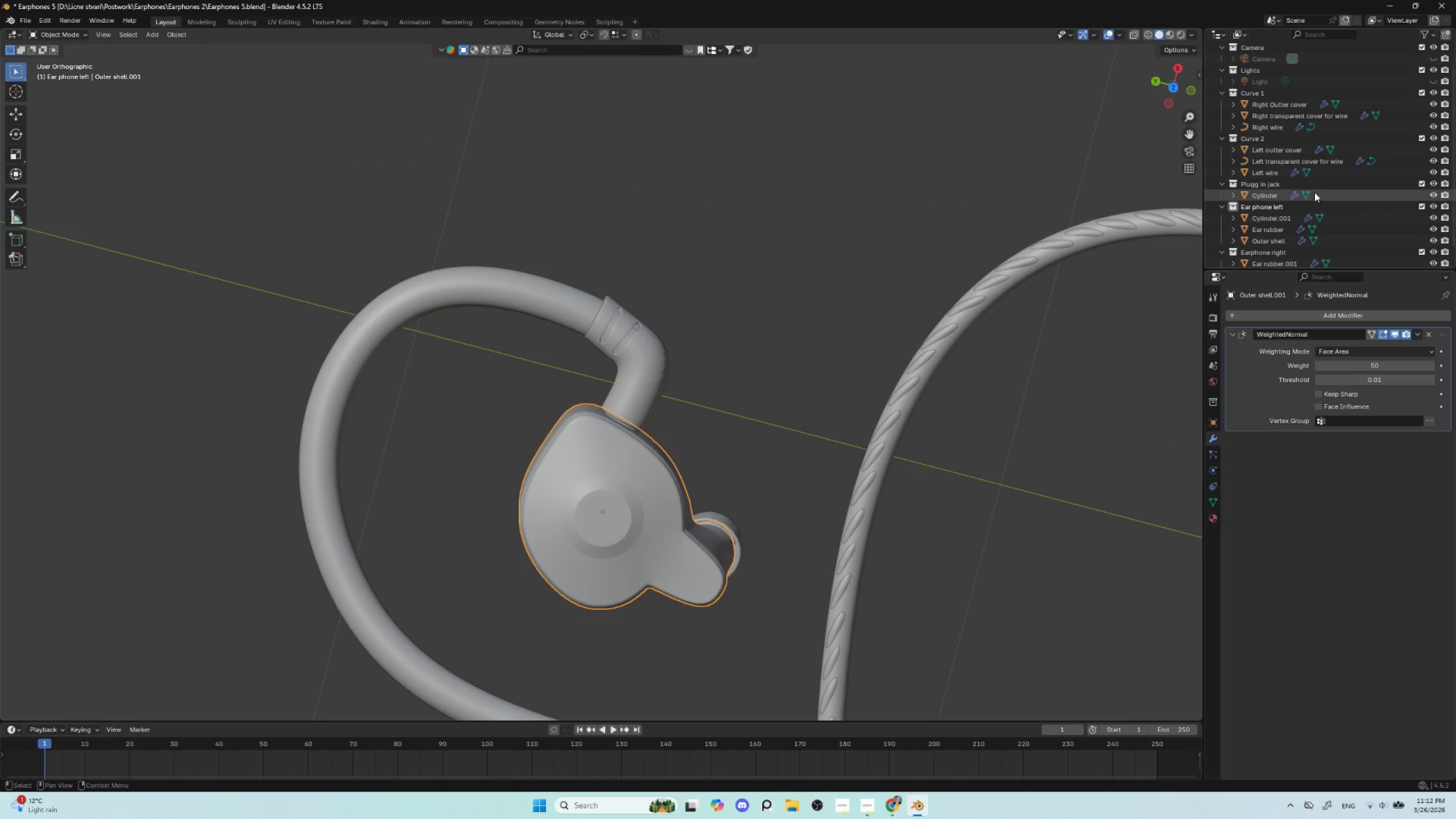 
key(H)
 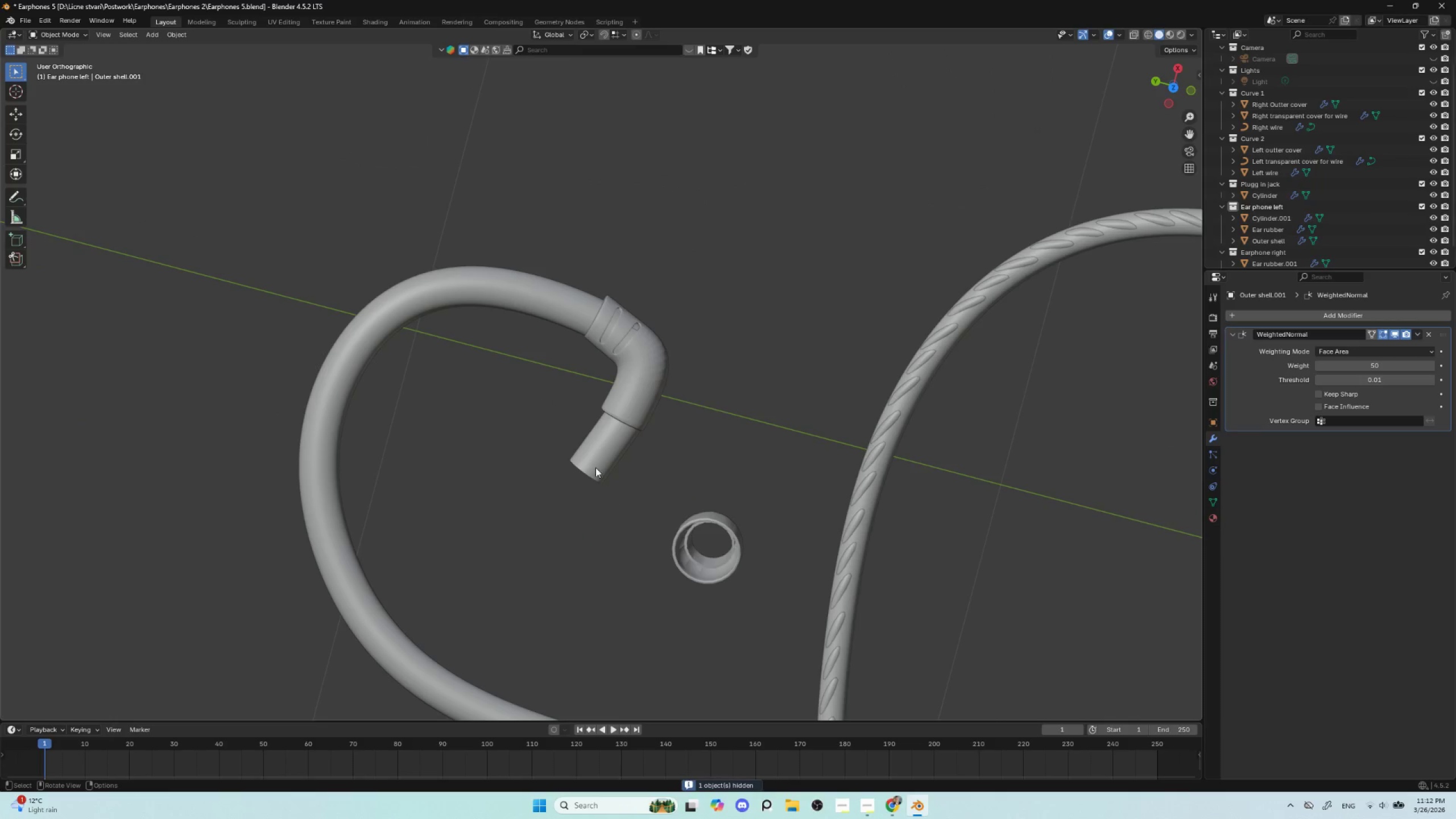 
left_click([595, 464])
 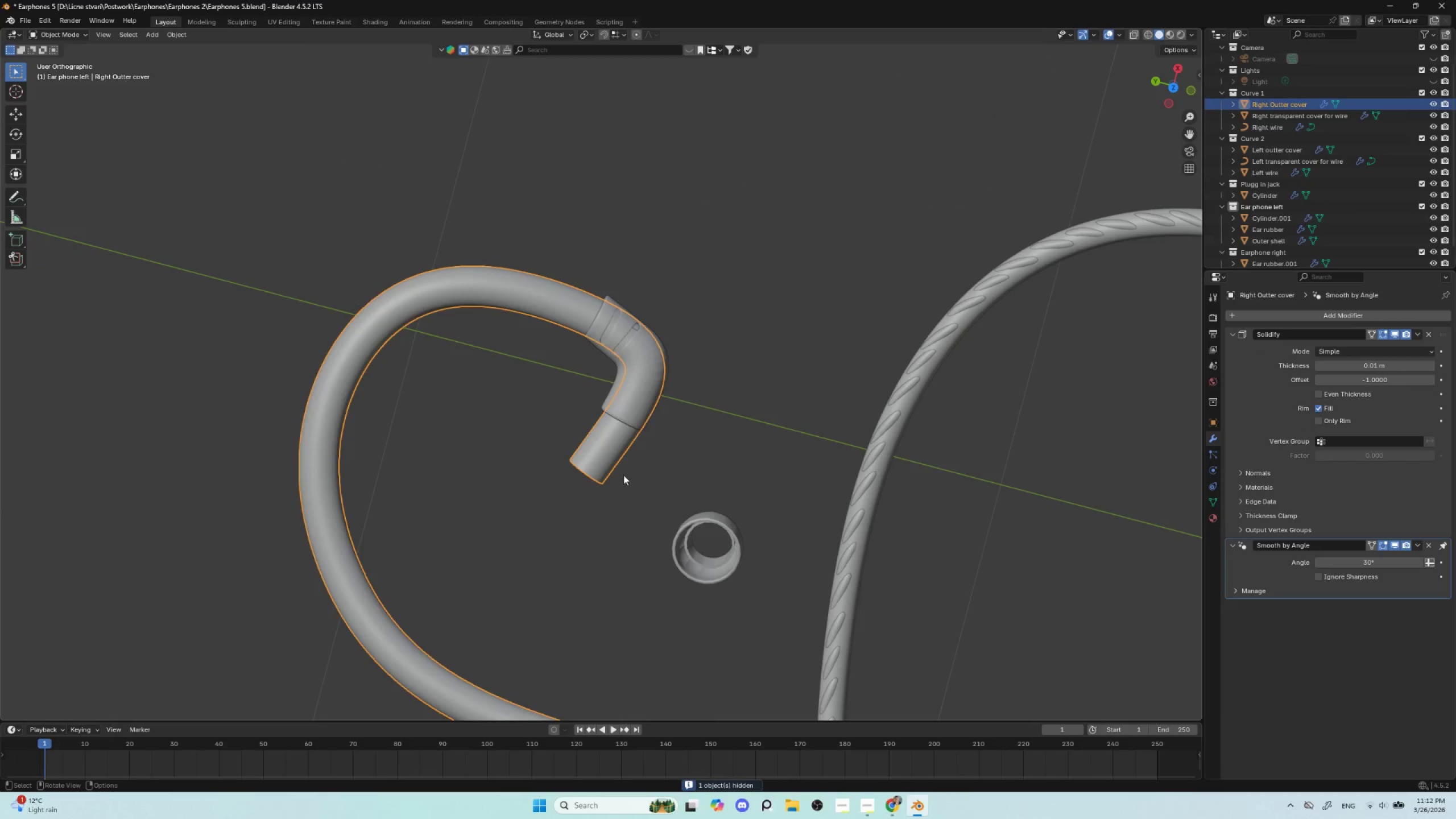 
key(Tab)
 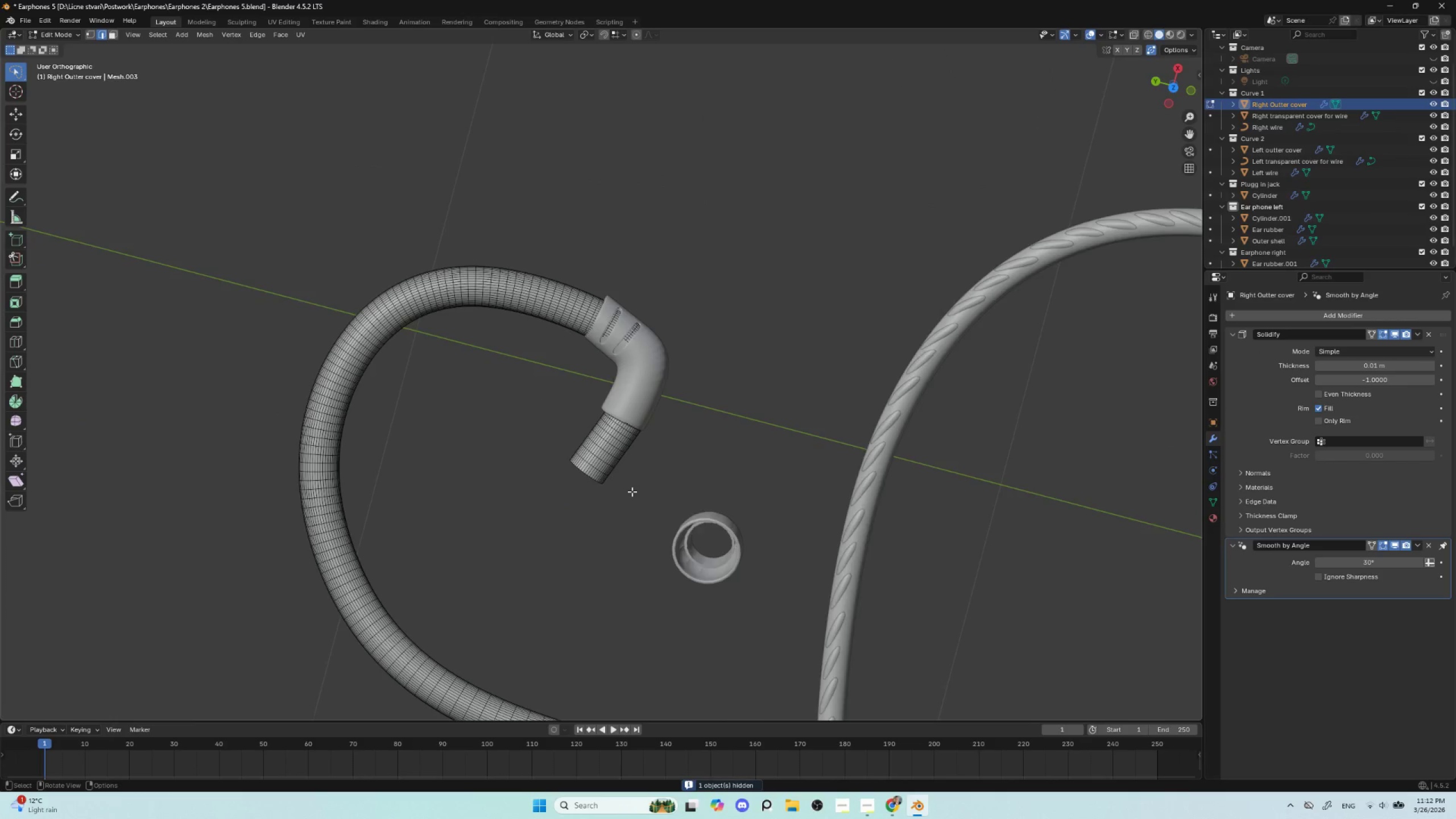 
scroll: coordinate [672, 465], scroll_direction: up, amount: 1.0
 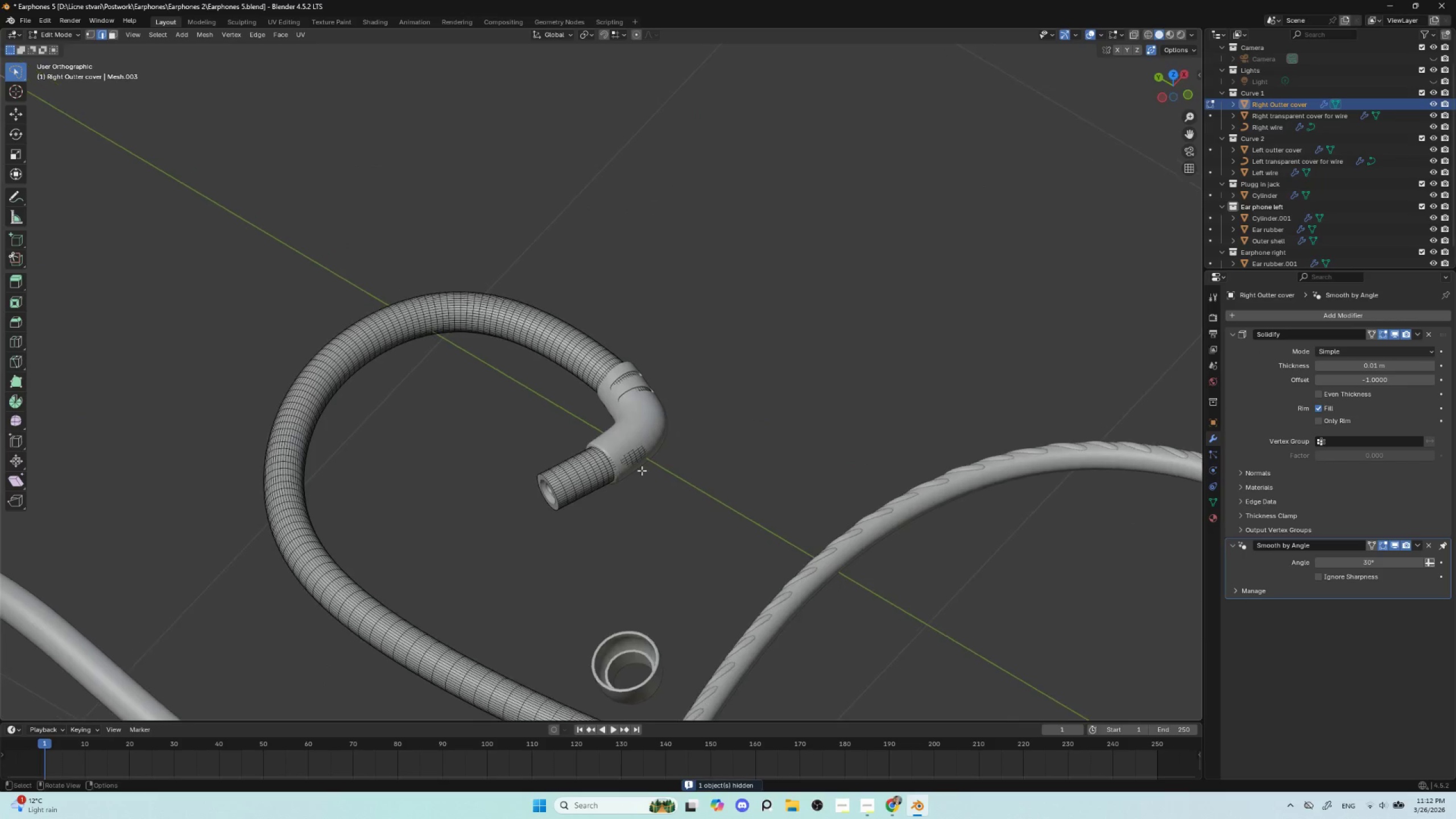 
hold_key(key=AltLeft, duration=1.08)
 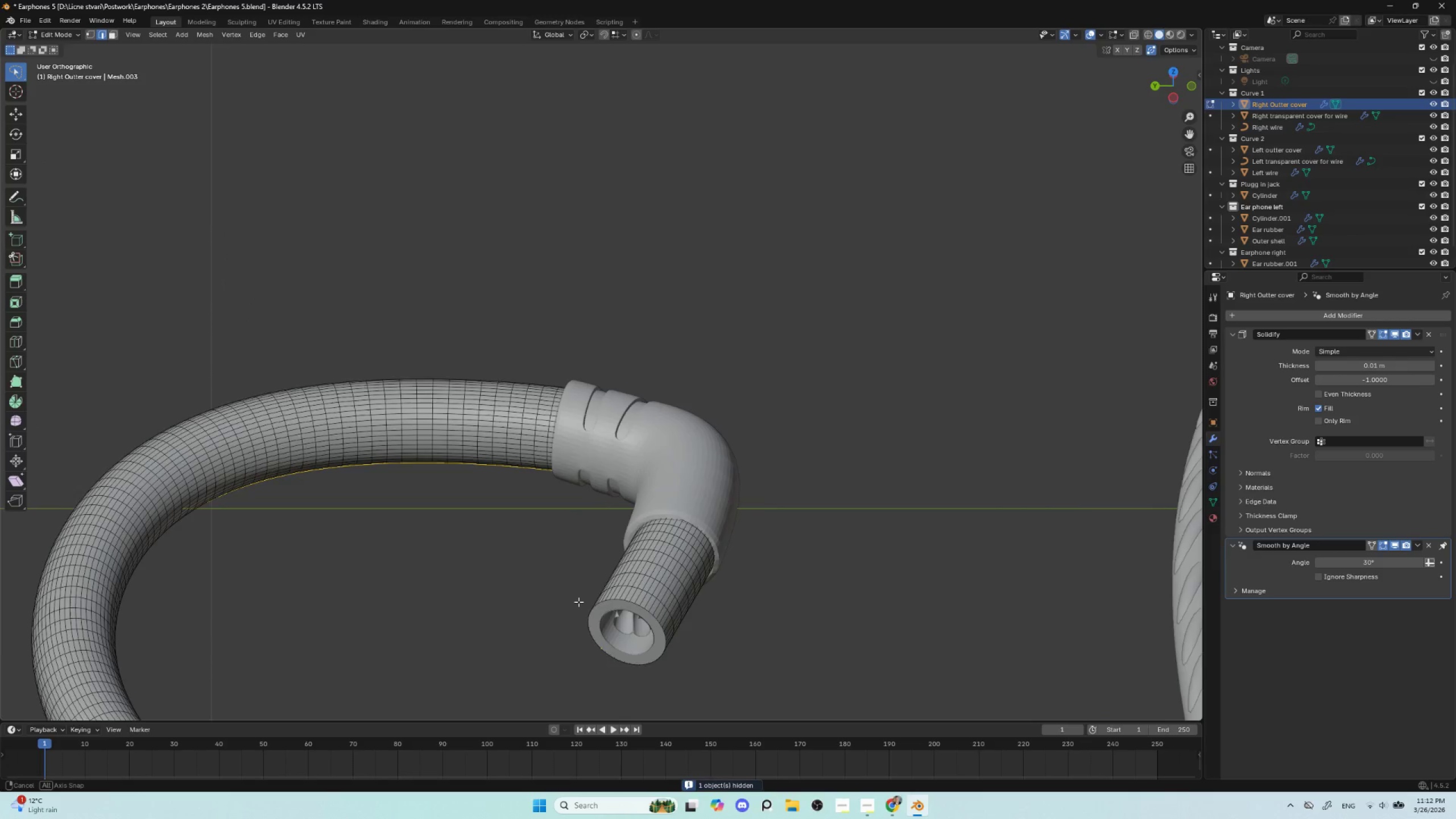 
scroll: coordinate [613, 499], scroll_direction: up, amount: 4.0
 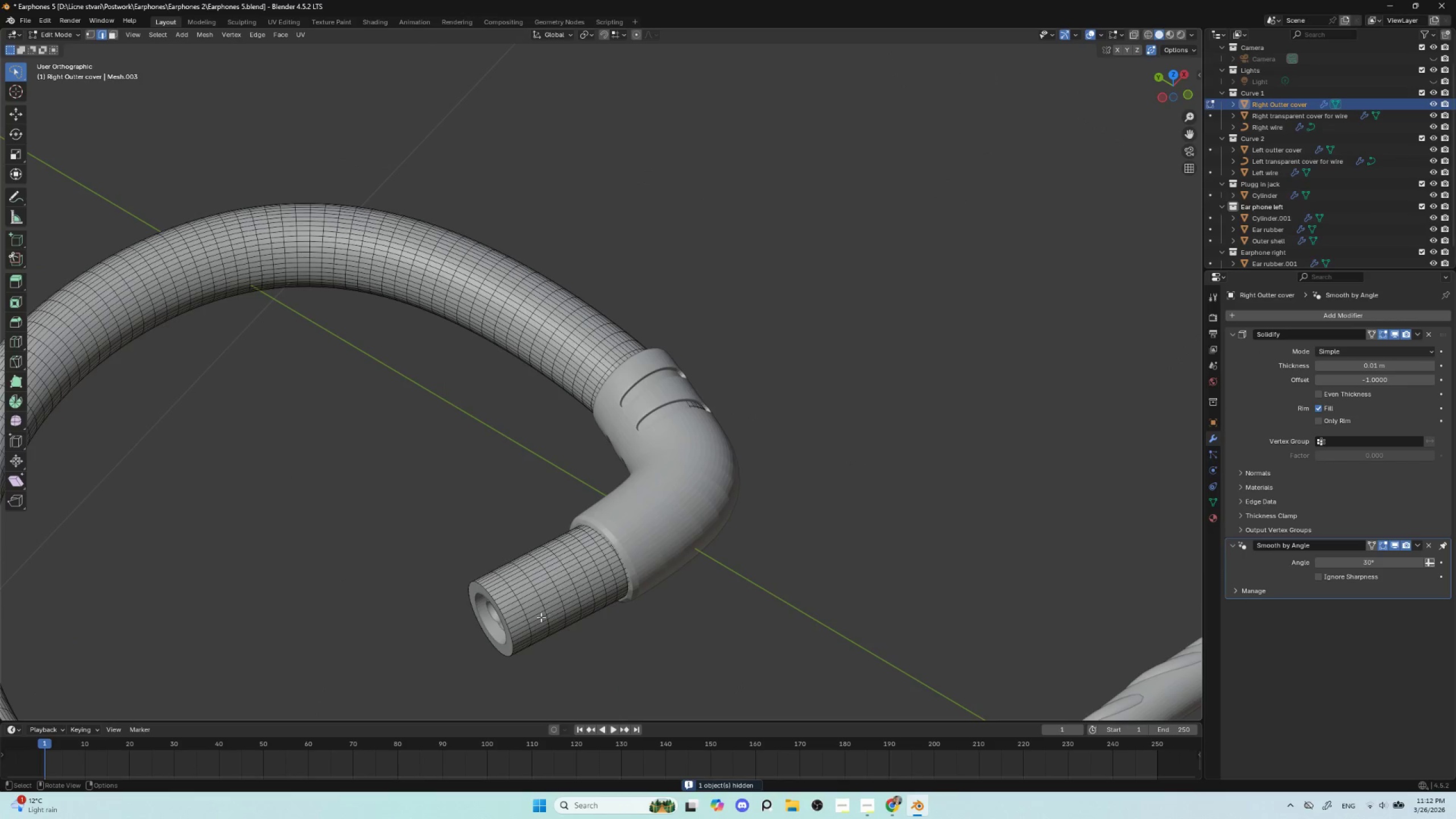 
left_click([496, 607])
 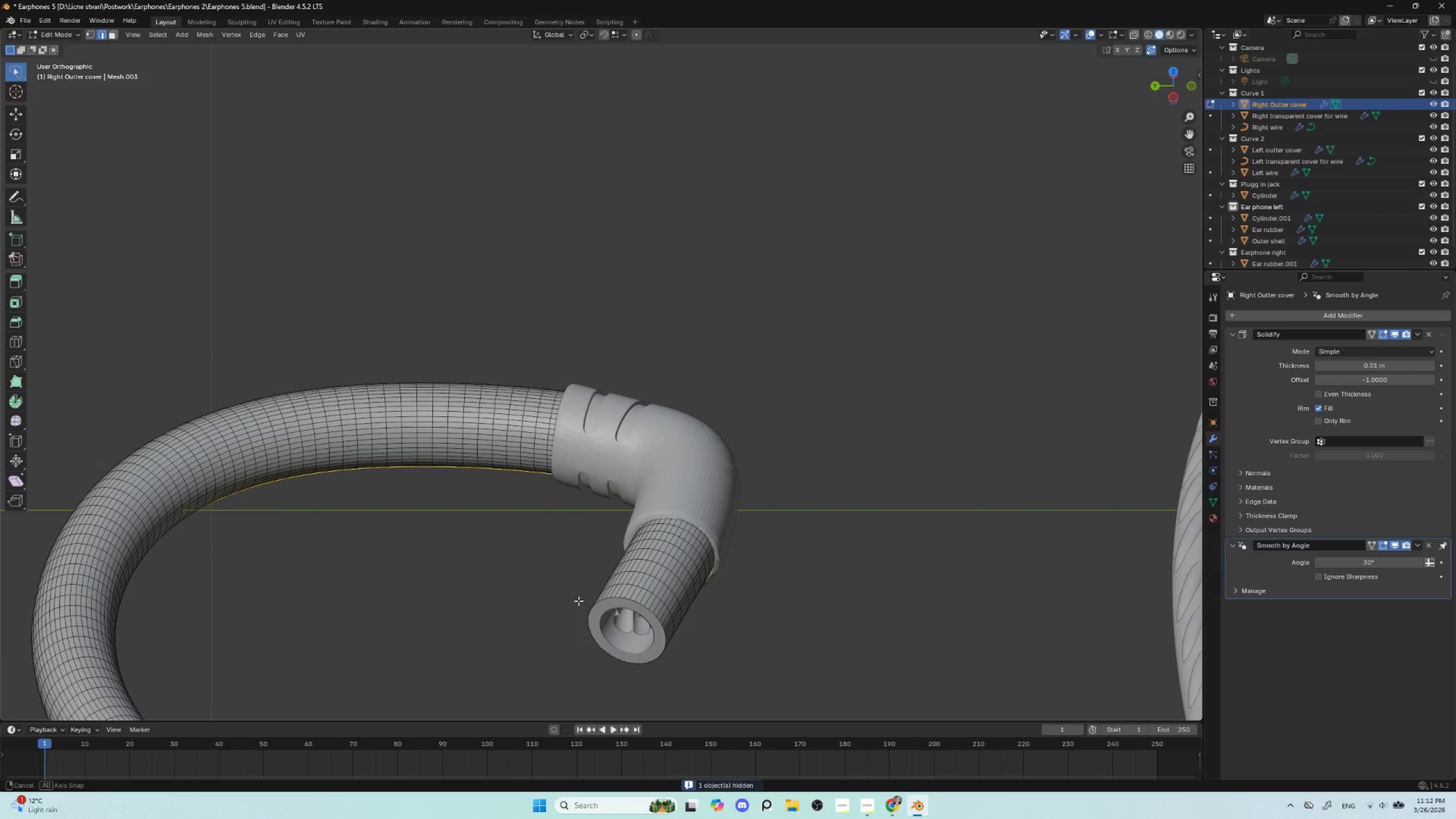 
hold_key(key=AltLeft, duration=0.78)
left_click([645, 606])
 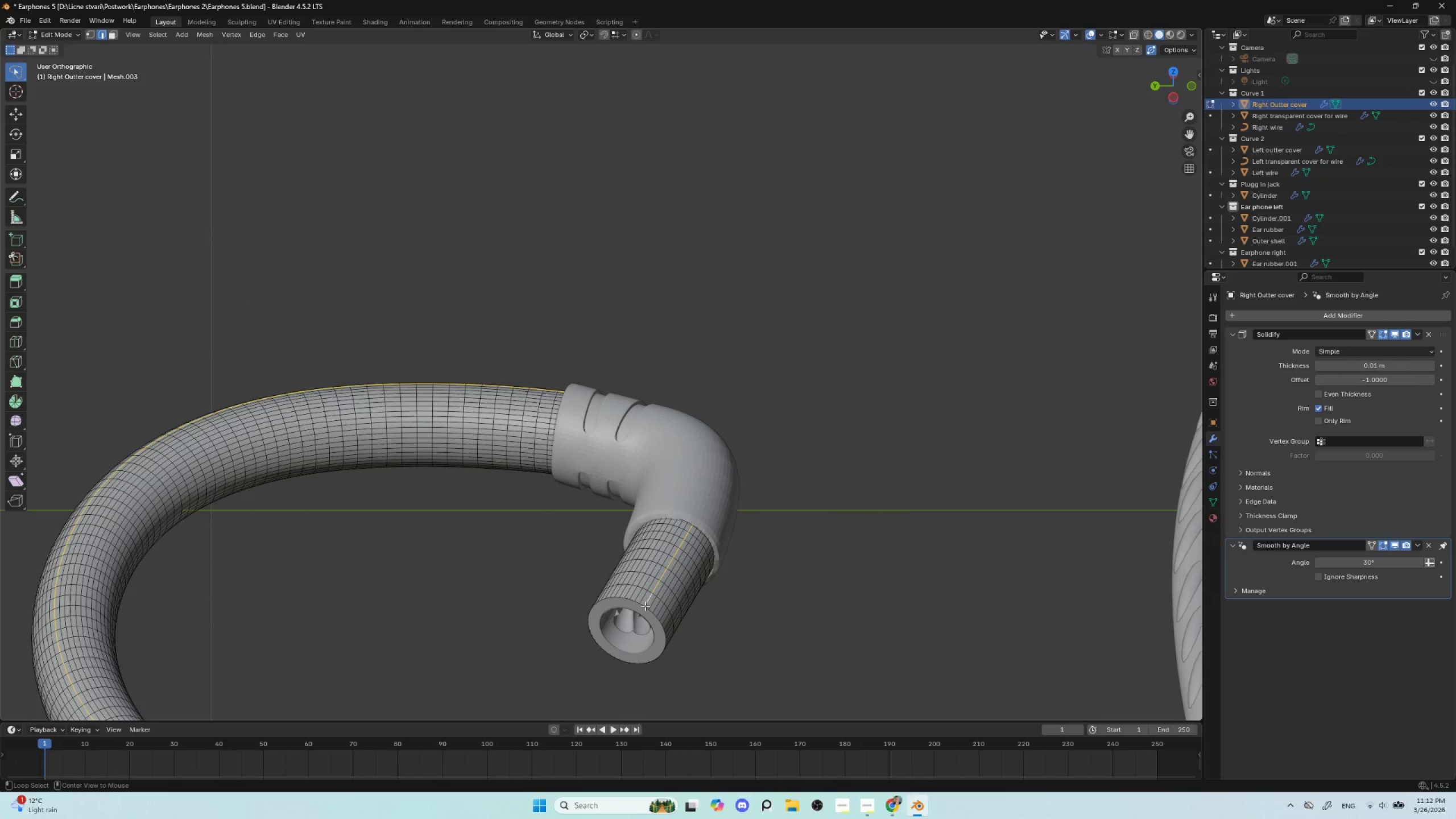 
hold_key(key=AltLeft, duration=1.83)
left_click([110, 32])
 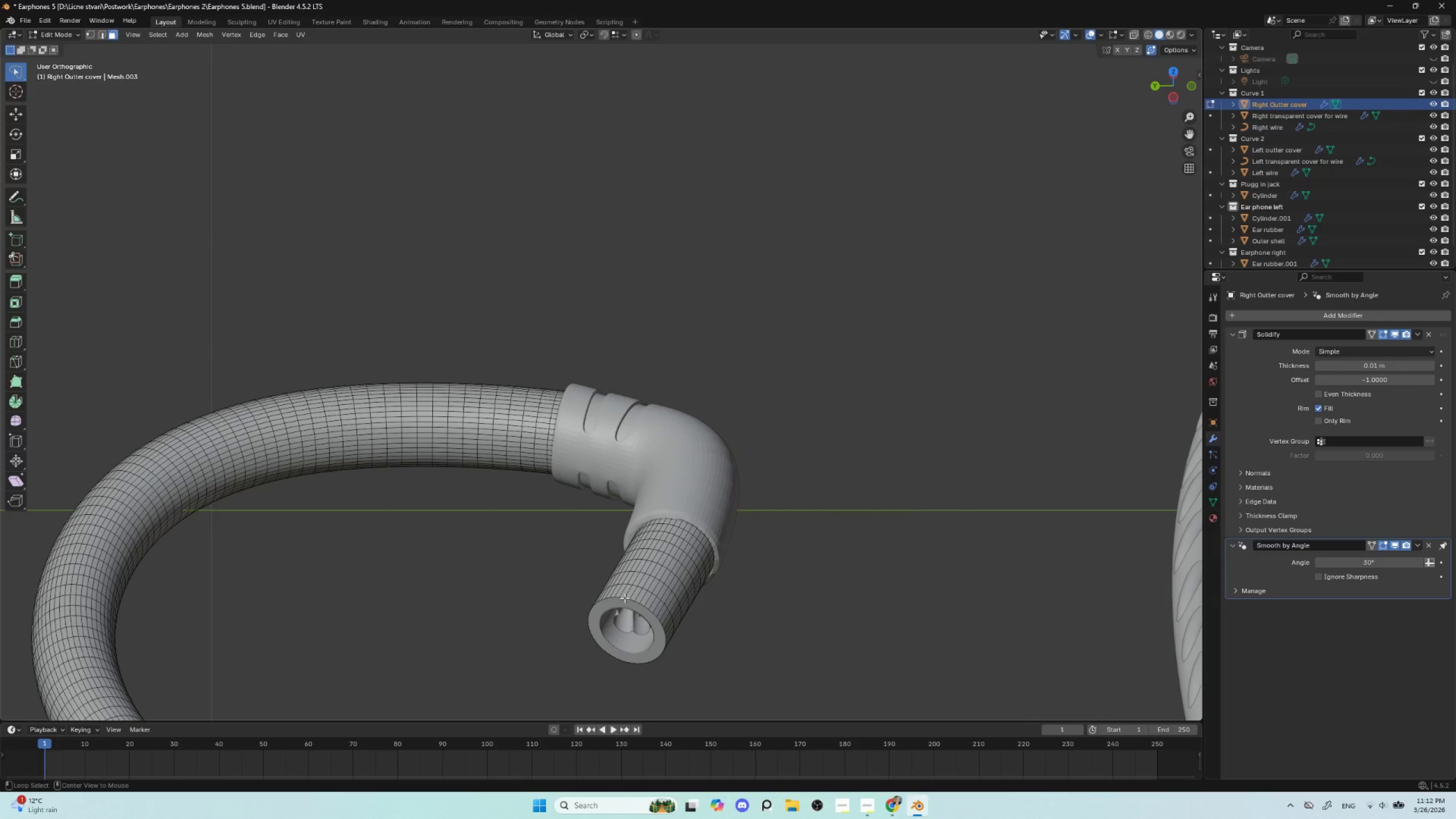 
hold_key(key=AltLeft, duration=1.06)
left_click([644, 602])
 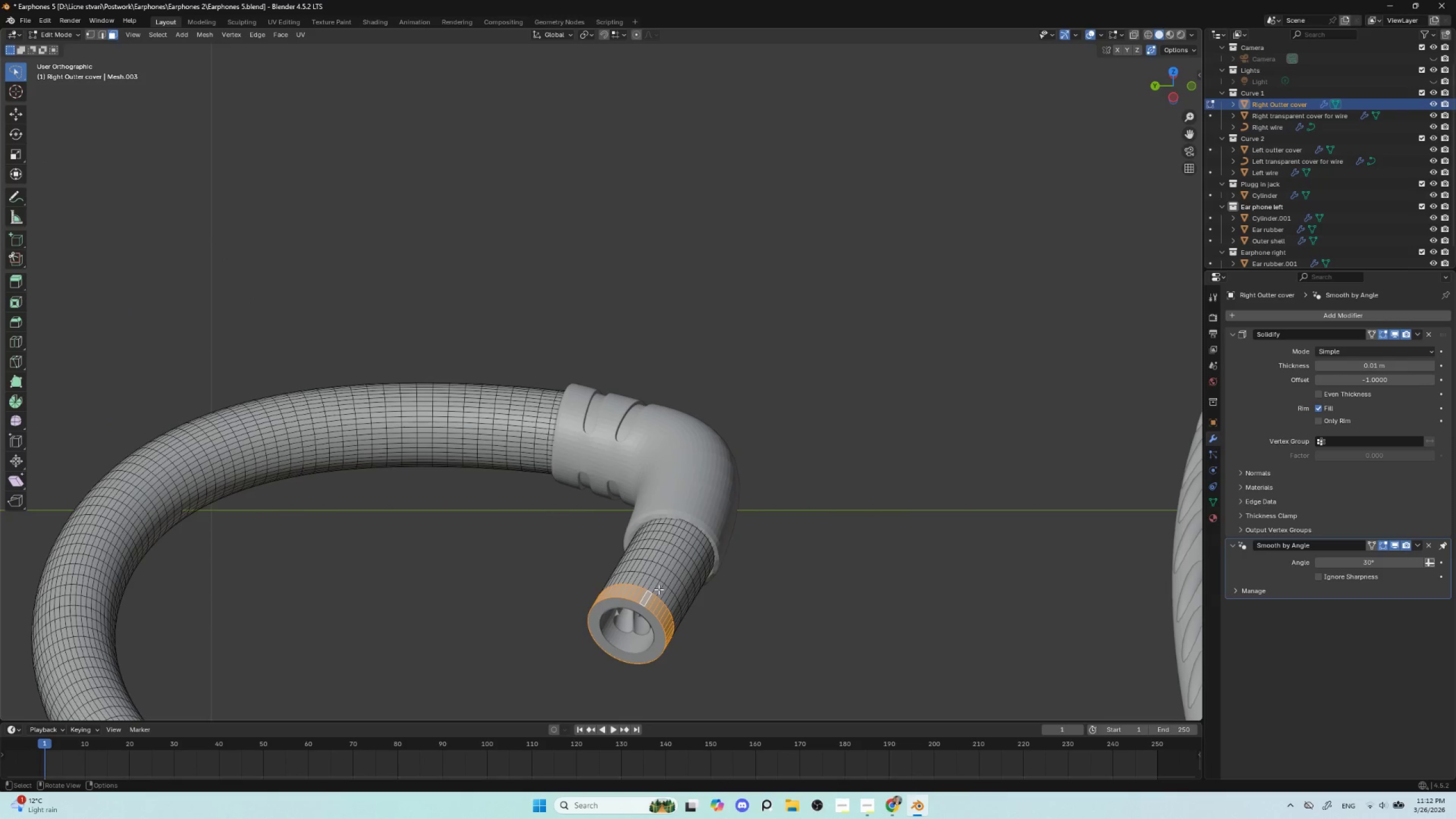 
key(Control+NumpadAdd)
 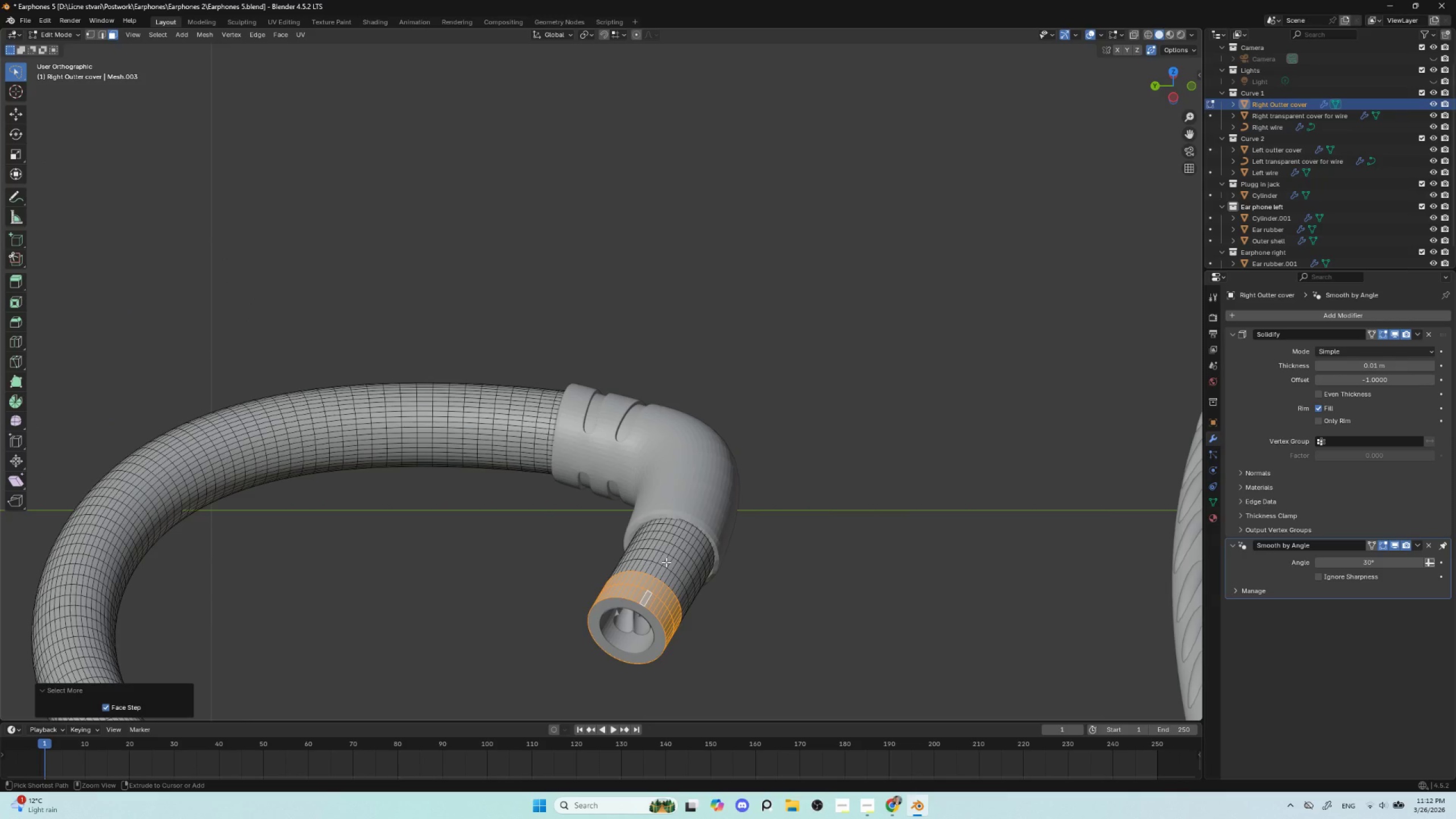 
key(Control+NumpadAdd)
 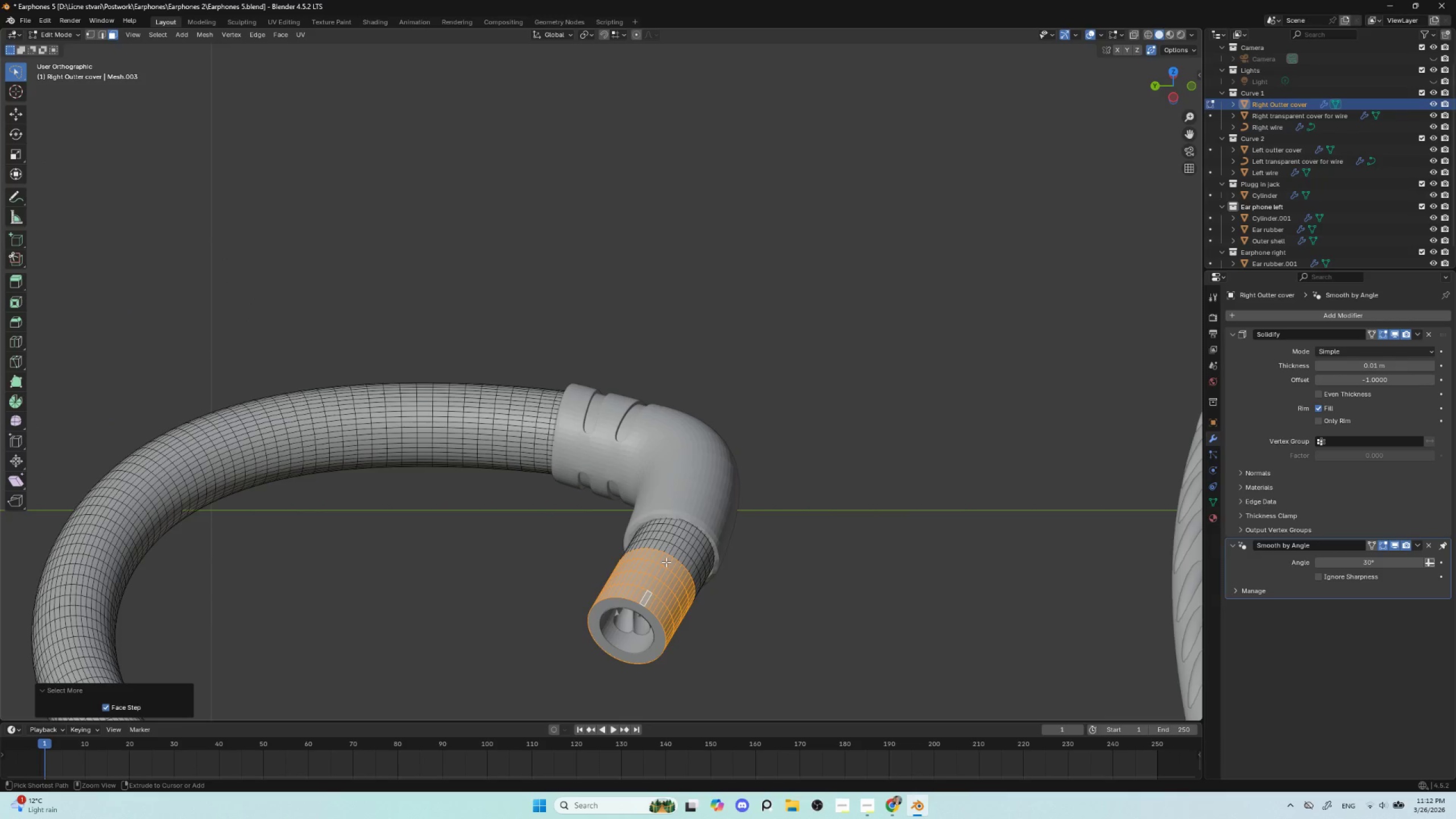 
key(Control+NumpadAdd)
 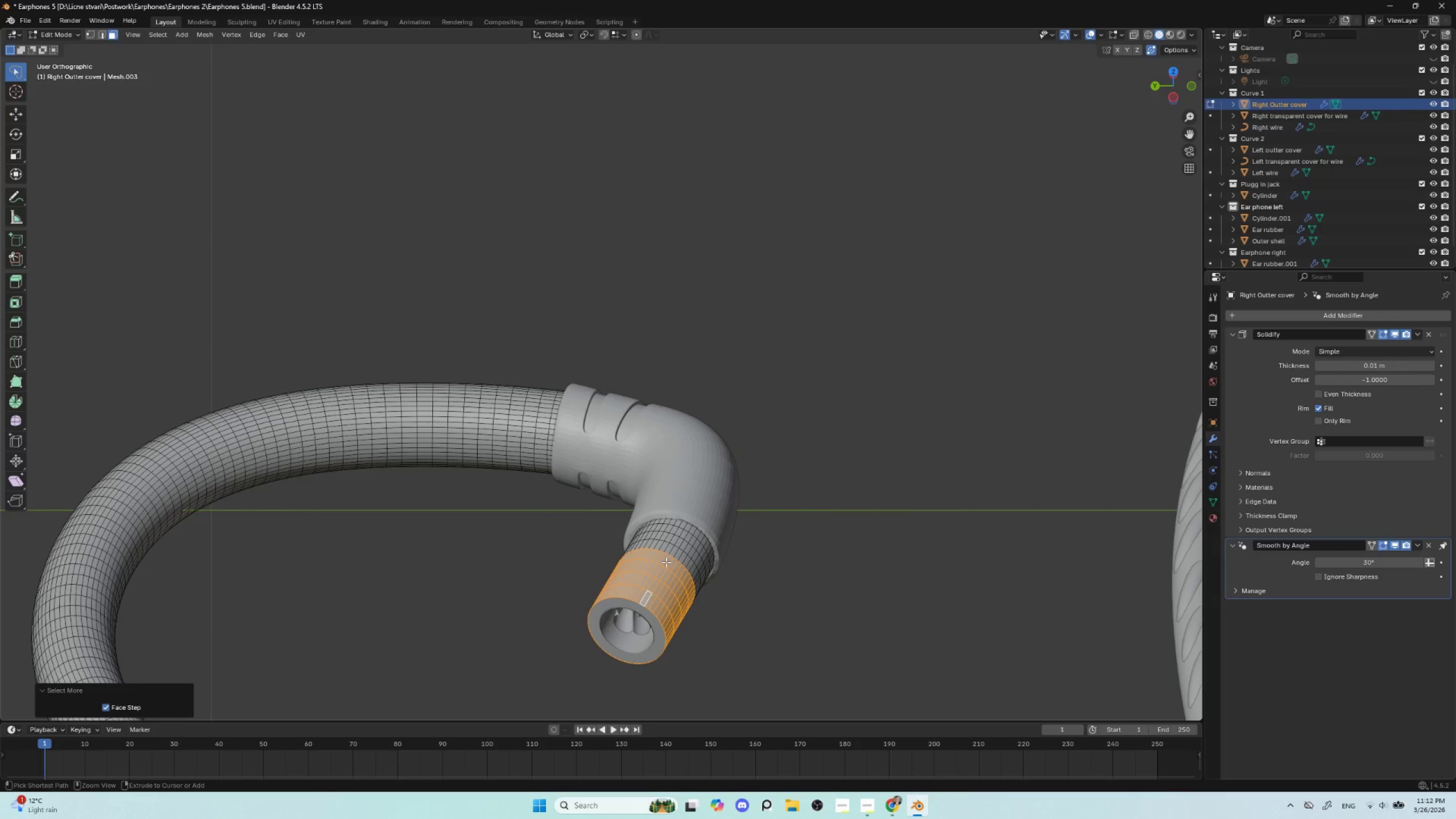 
key(Control+NumpadAdd)
 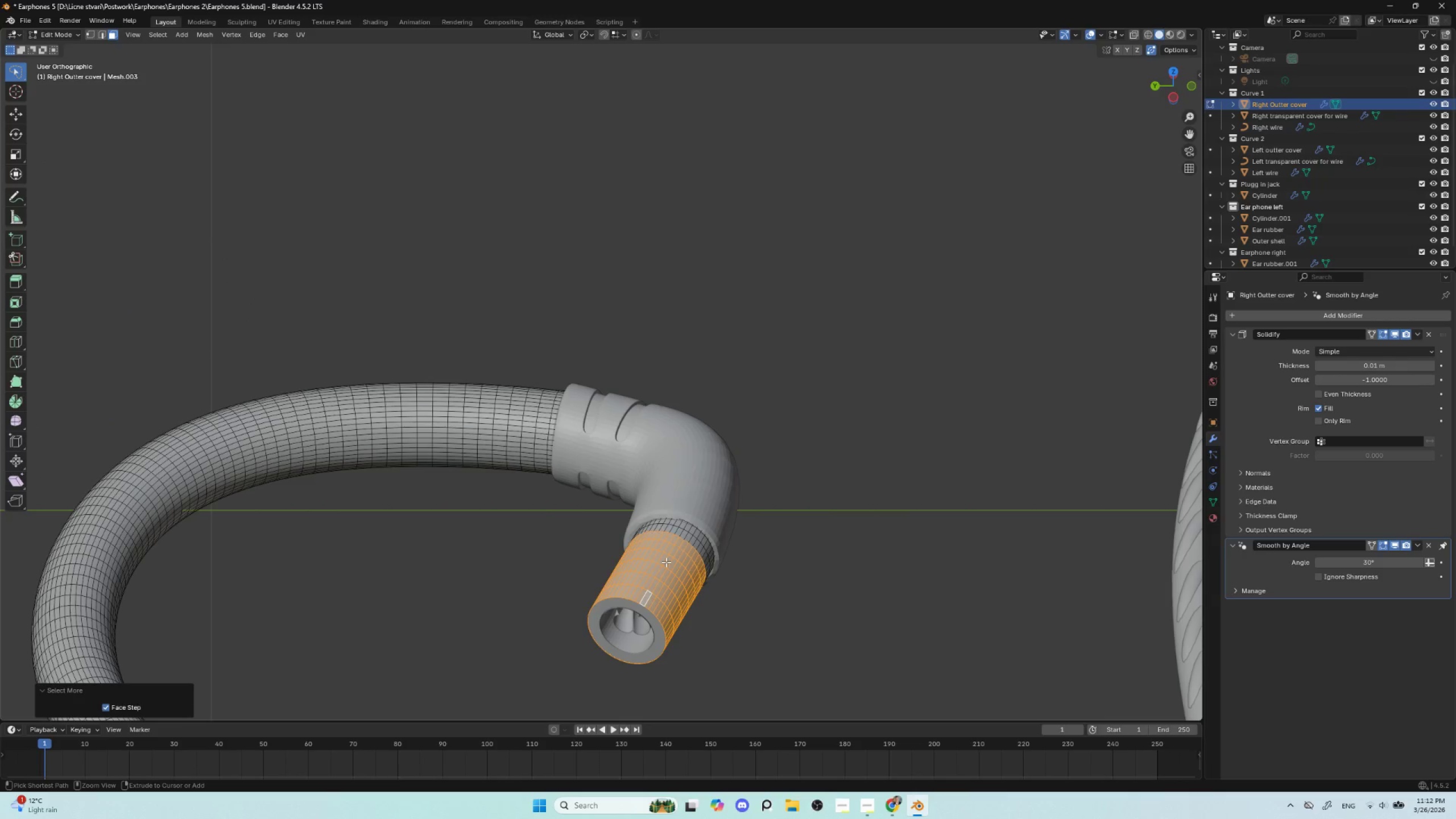 
key(Control+NumpadAdd)
 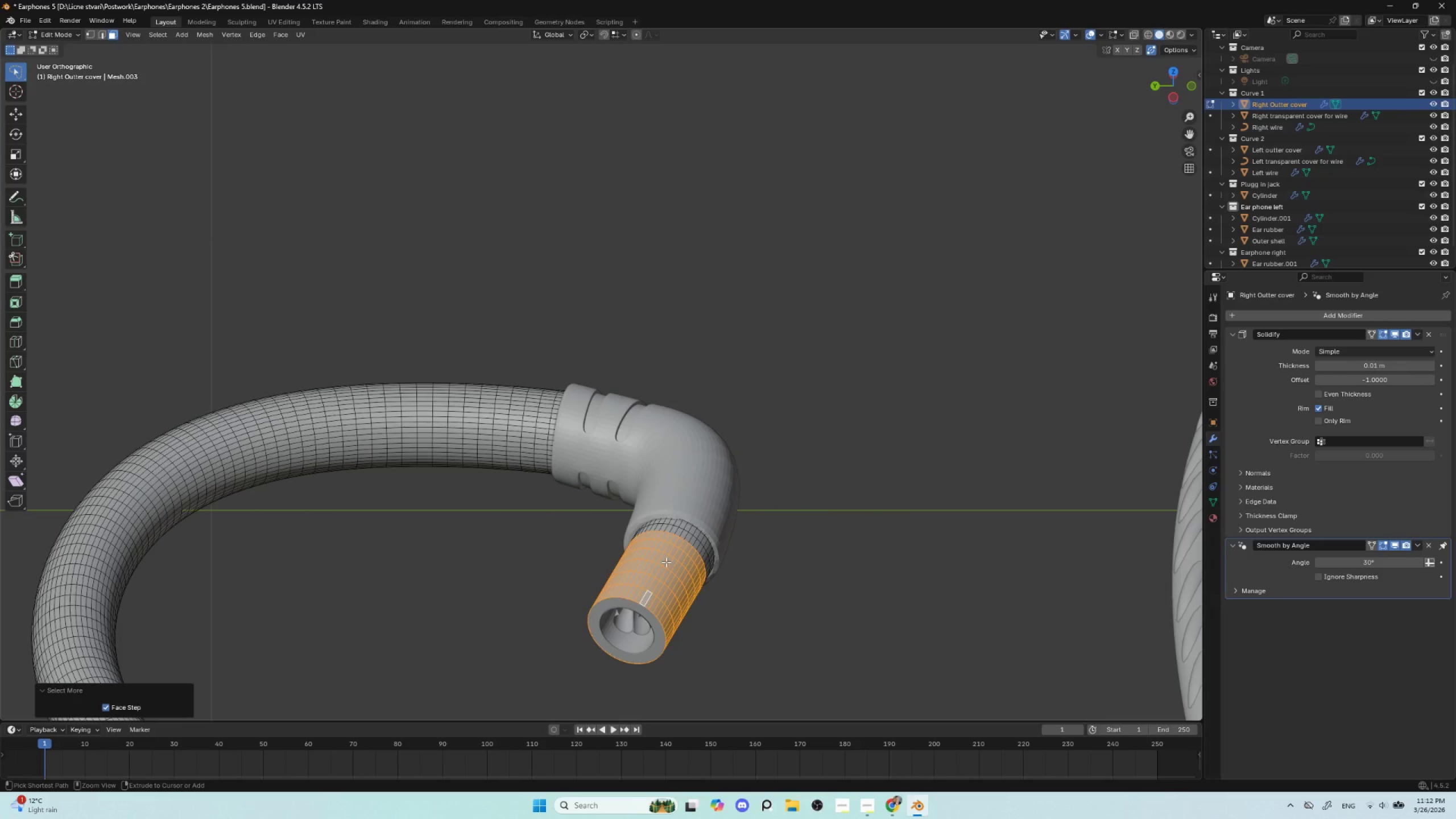 
key(Control+NumpadAdd)
 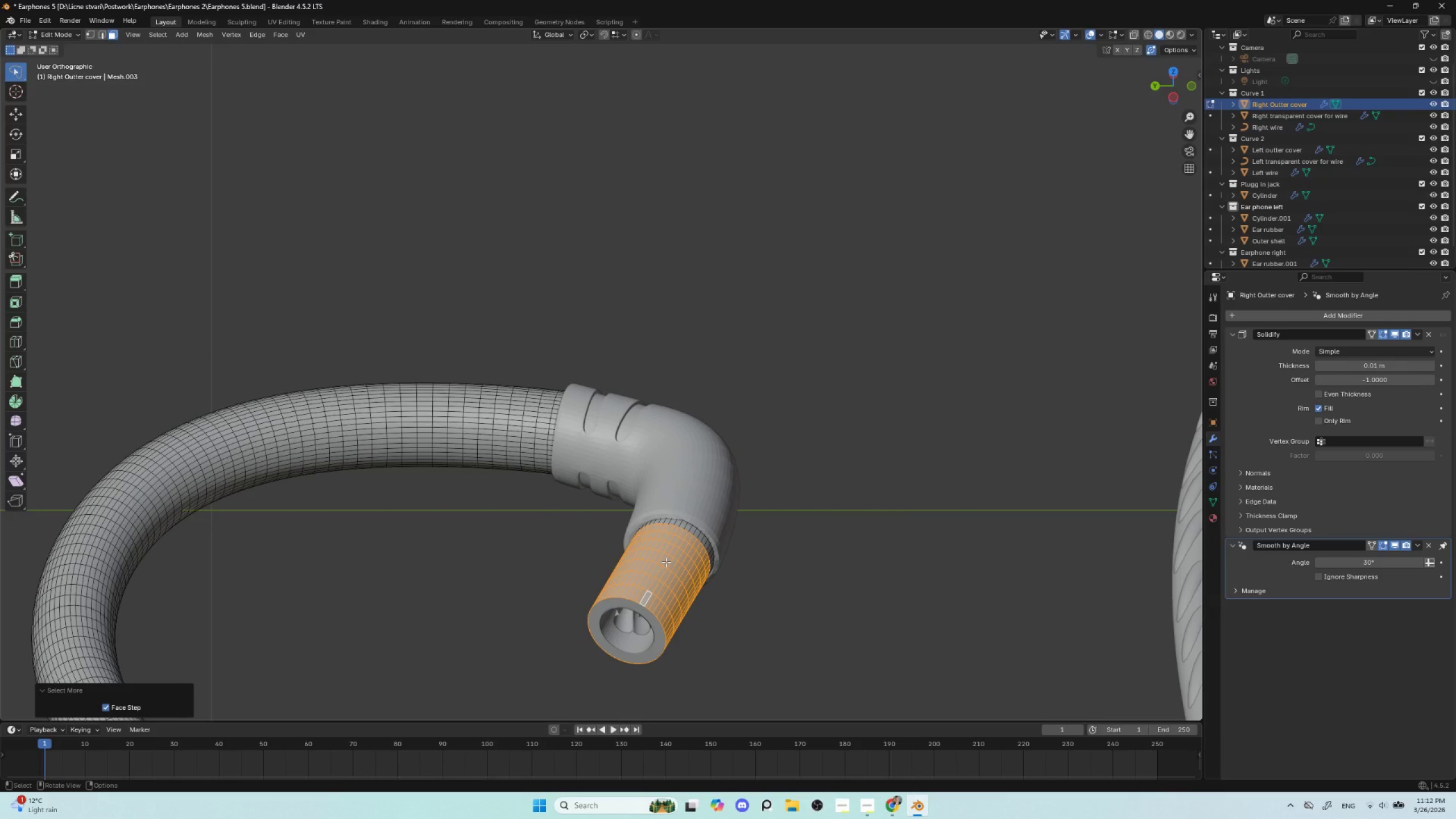 
key(Delete)
 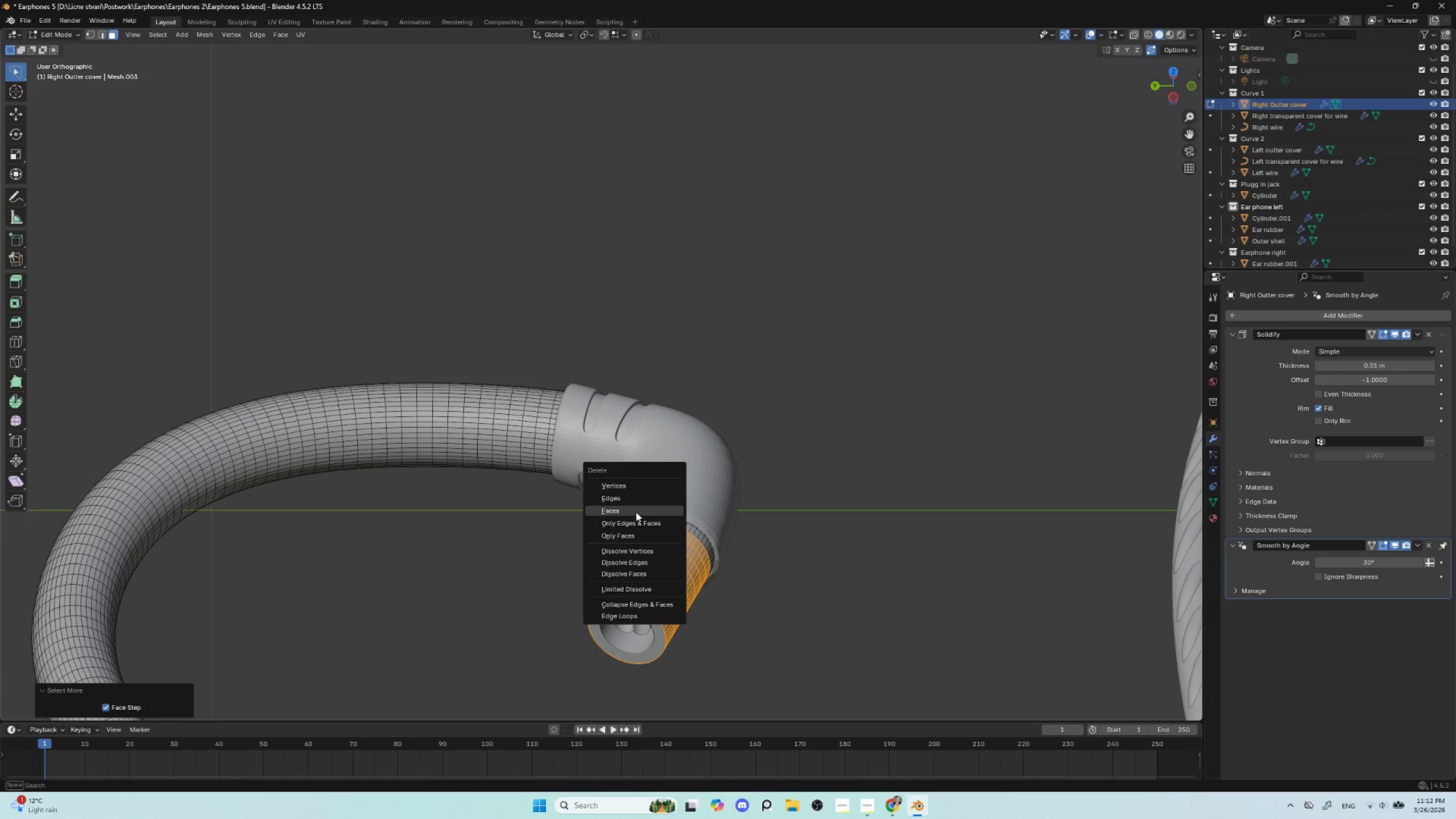 
left_click([636, 512])
 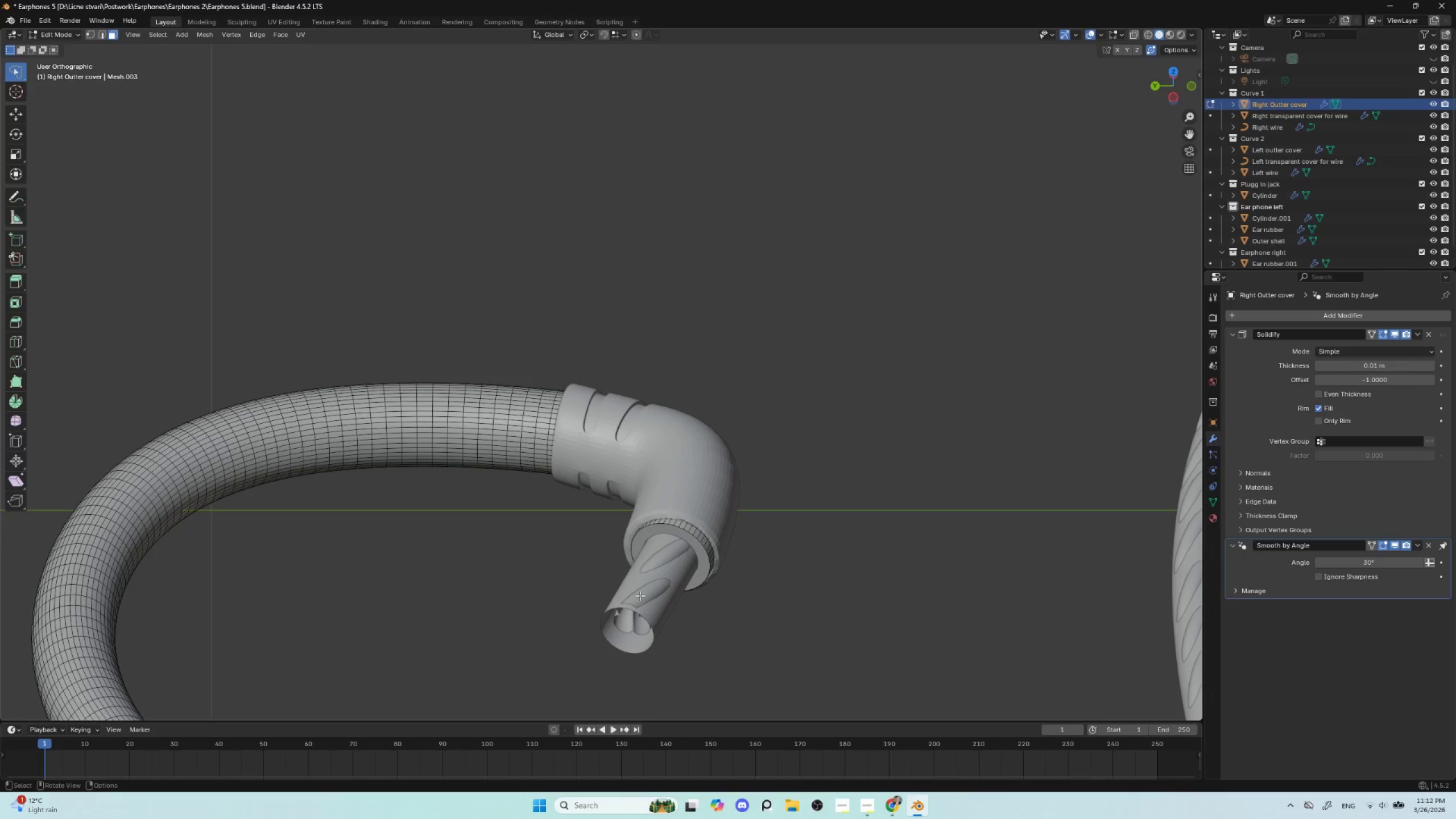 
key(Tab)
 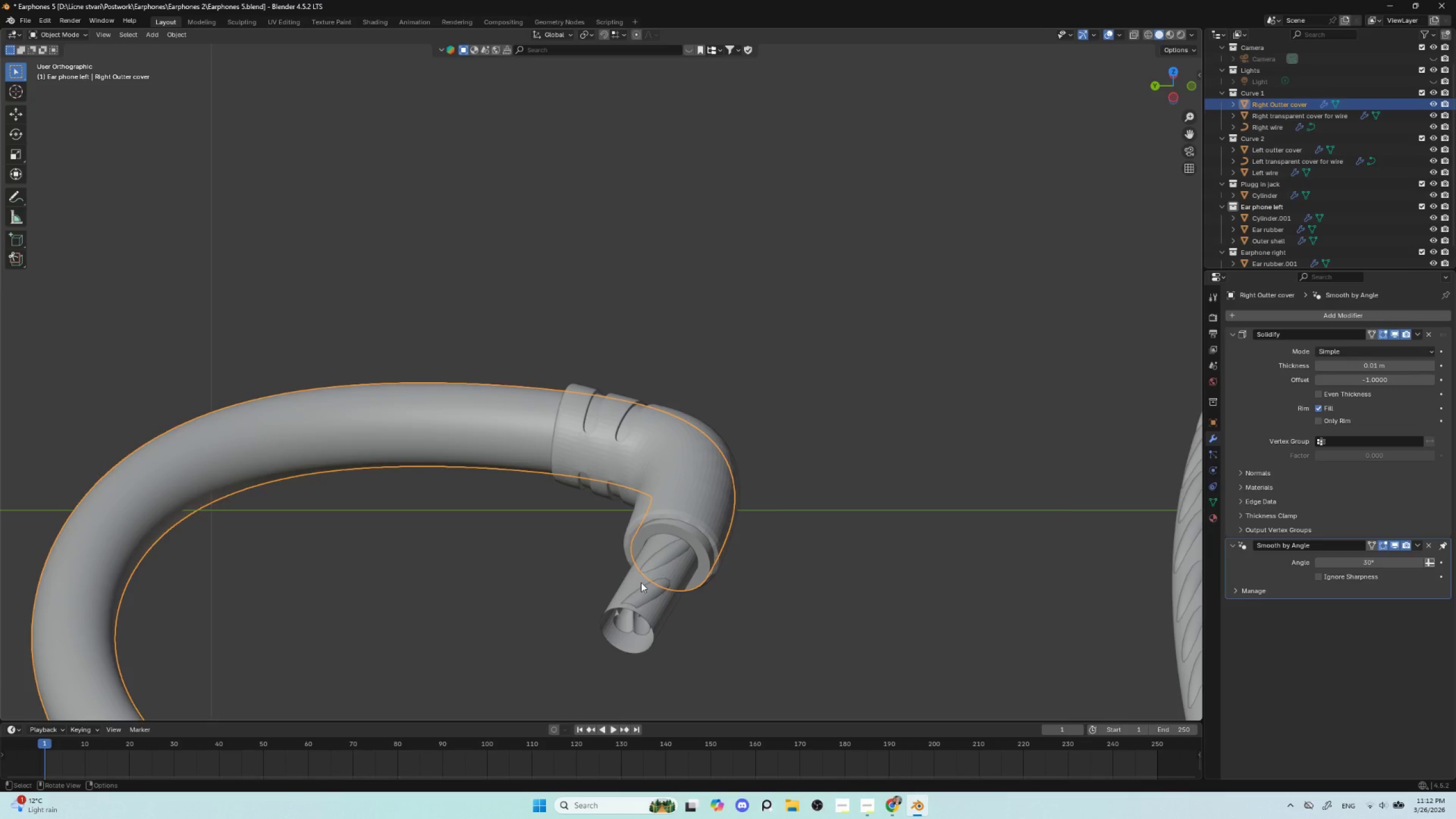 
left_click([641, 582])
 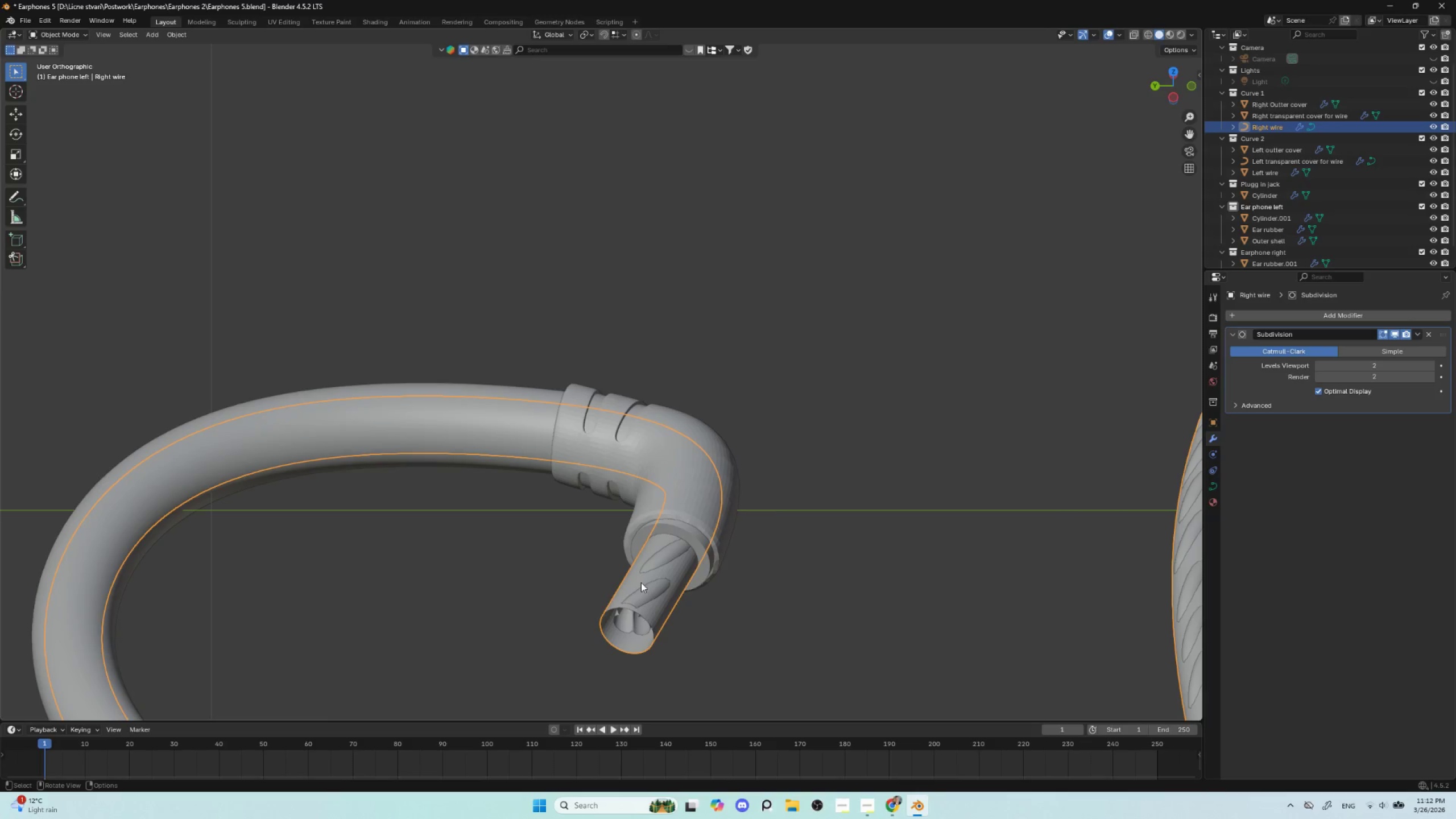 
key(Tab)
 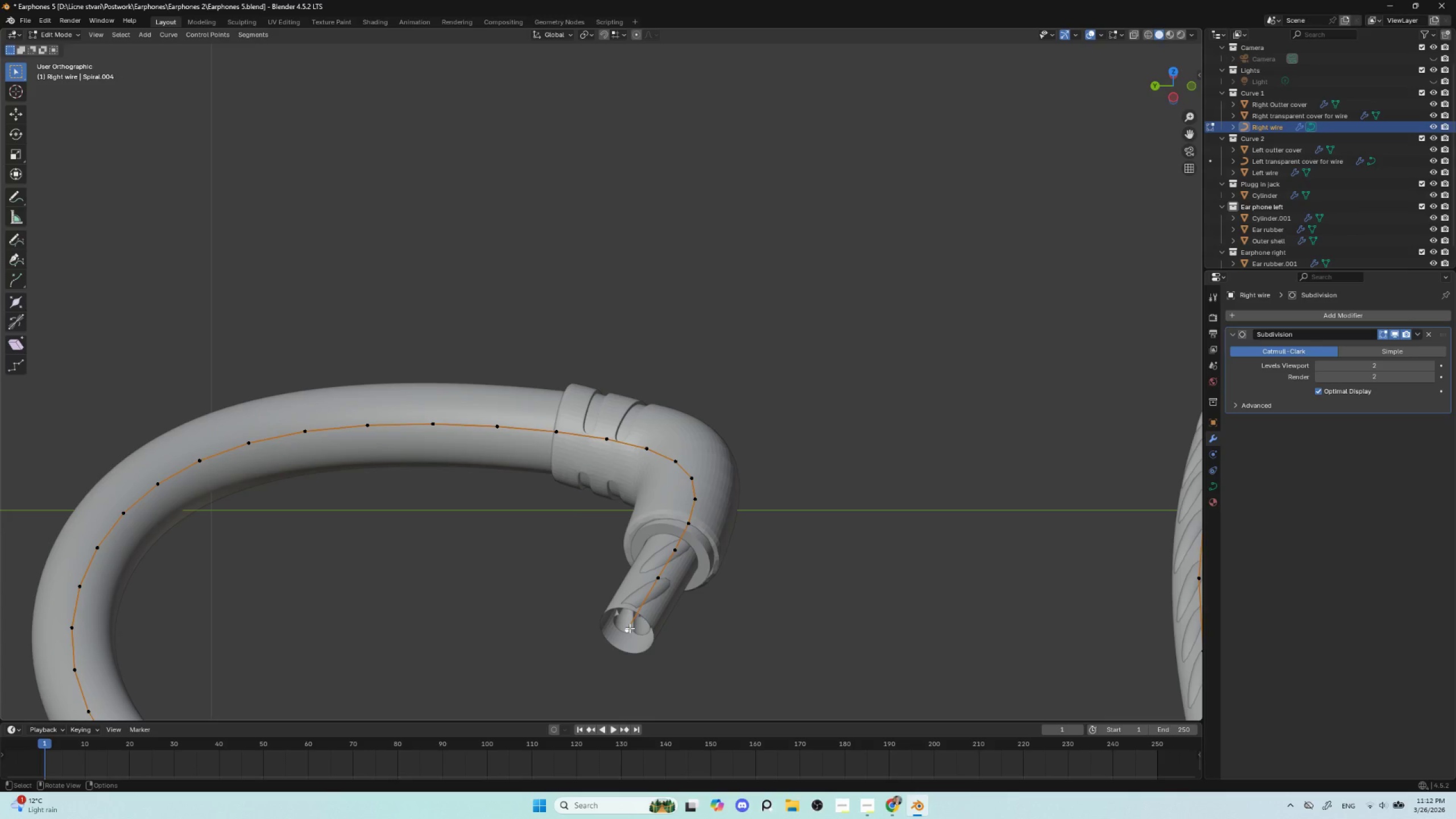 
left_click([630, 628])
 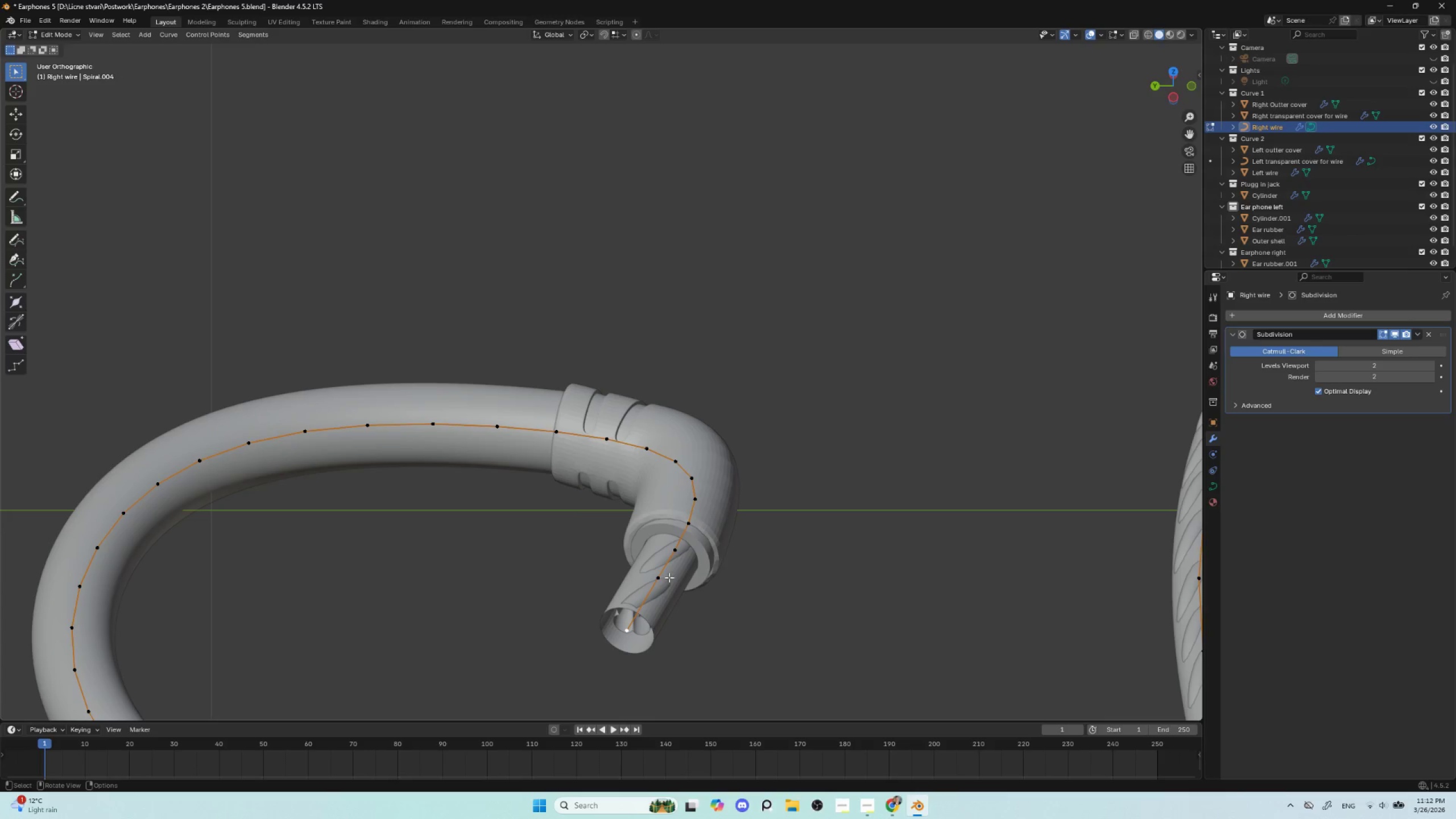 
hold_key(key=ControlLeft, duration=1.5)
left_click([657, 582])
 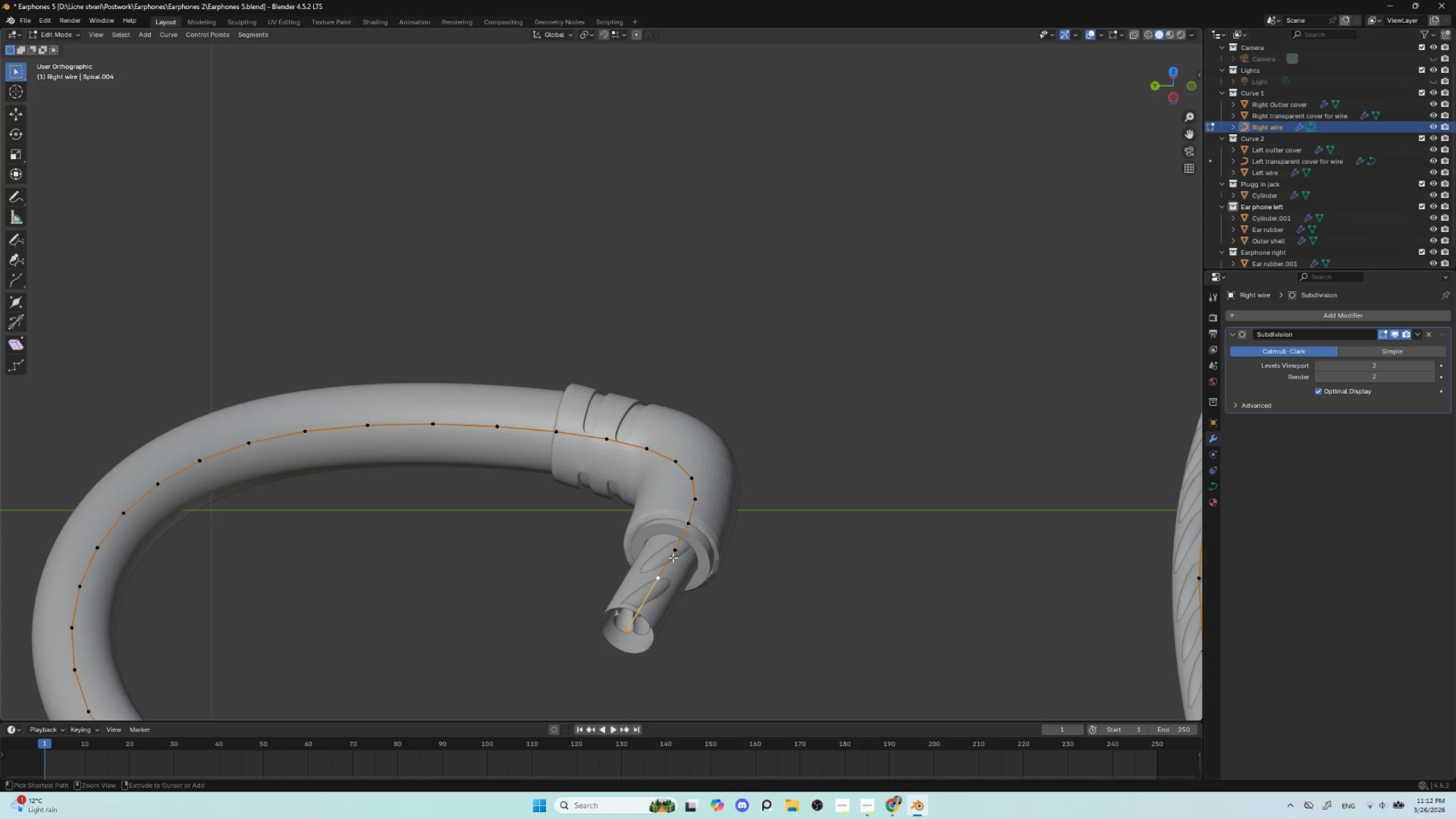 
left_click([672, 556])
 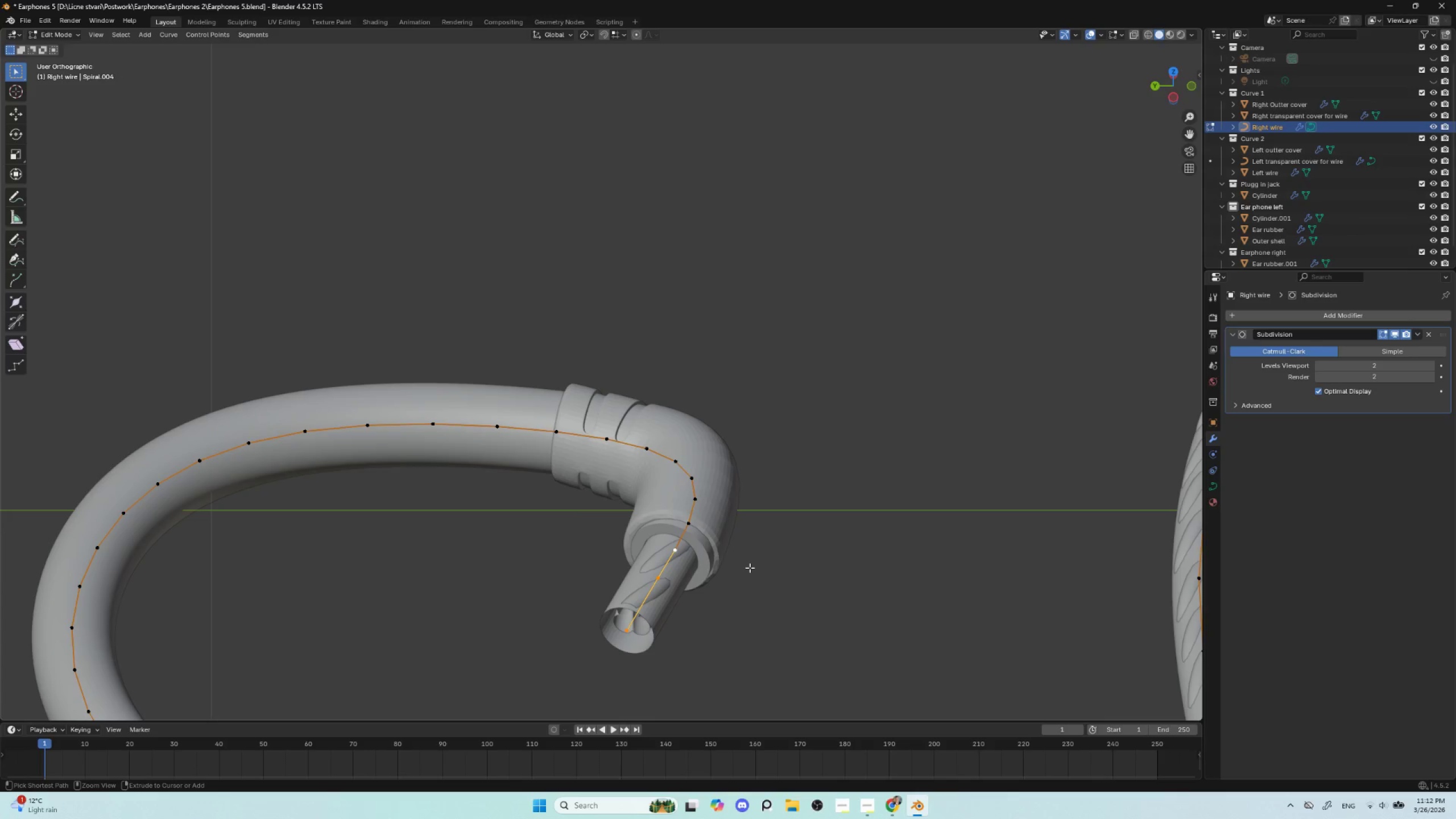 
hold_key(key=ControlLeft, duration=1.81)
 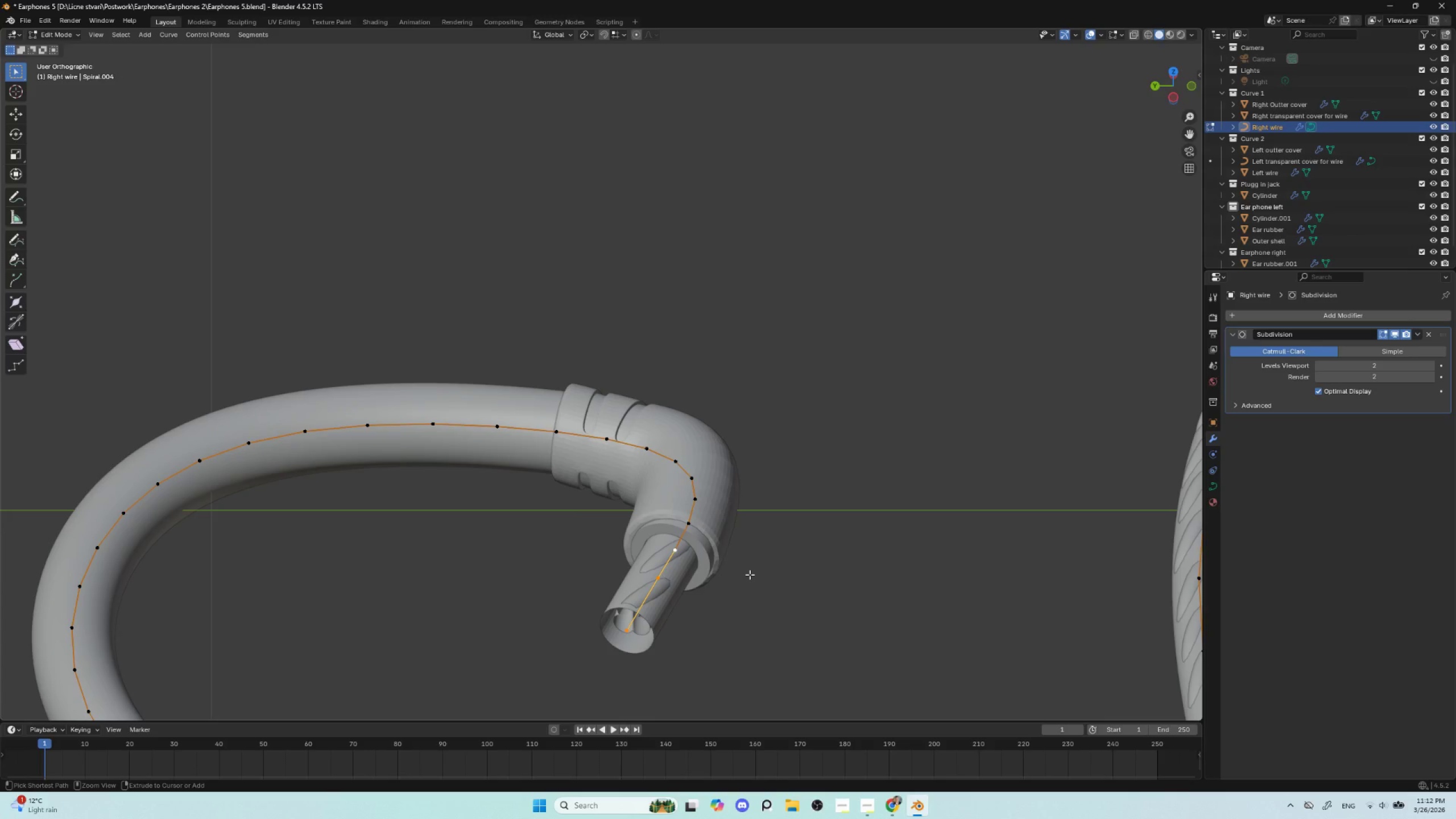 
hold_key(key=ControlLeft, duration=1.5)
 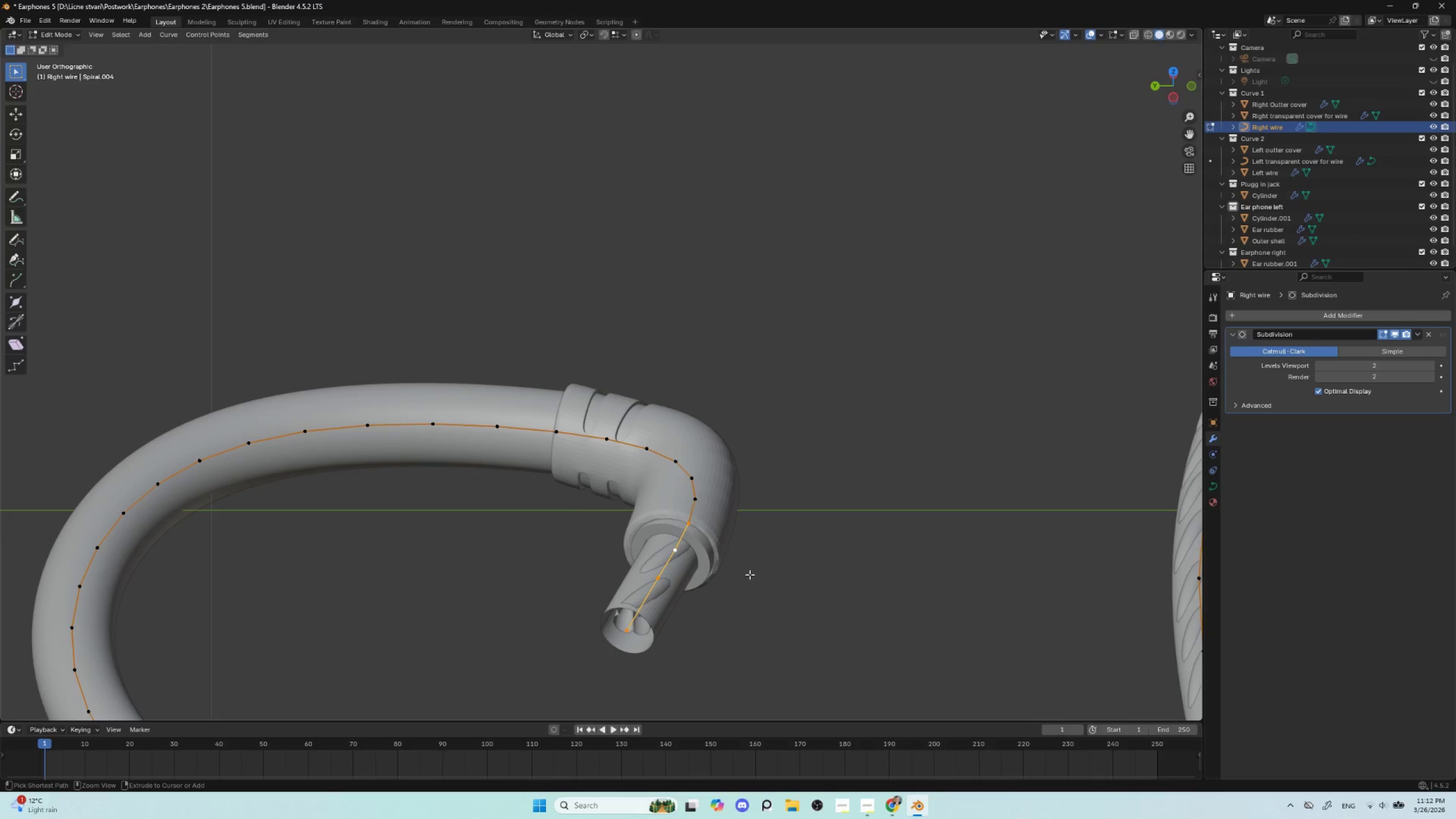 
key(Control+NumpadAdd)
 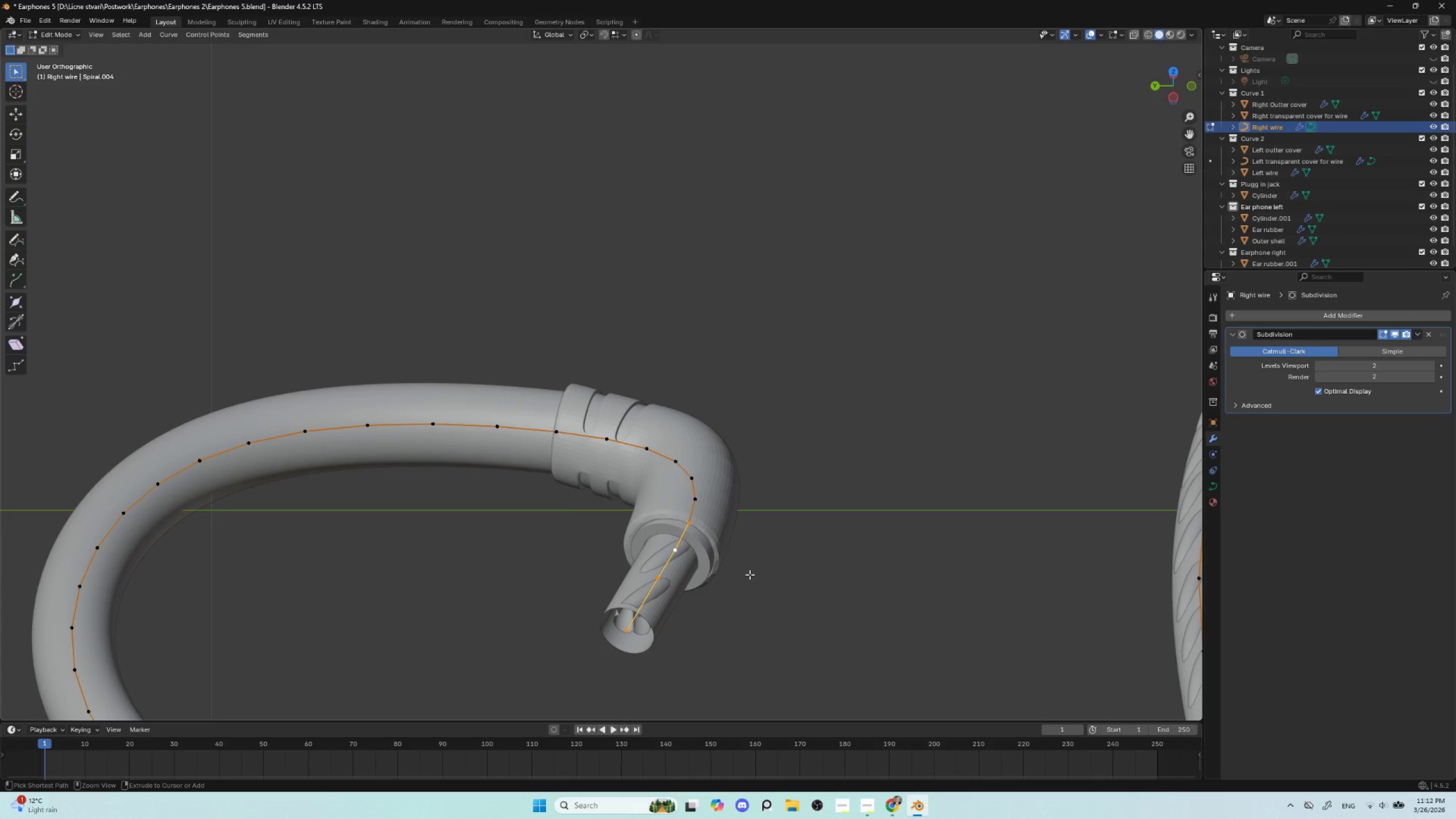 
key(Control+NumpadSubtract)
 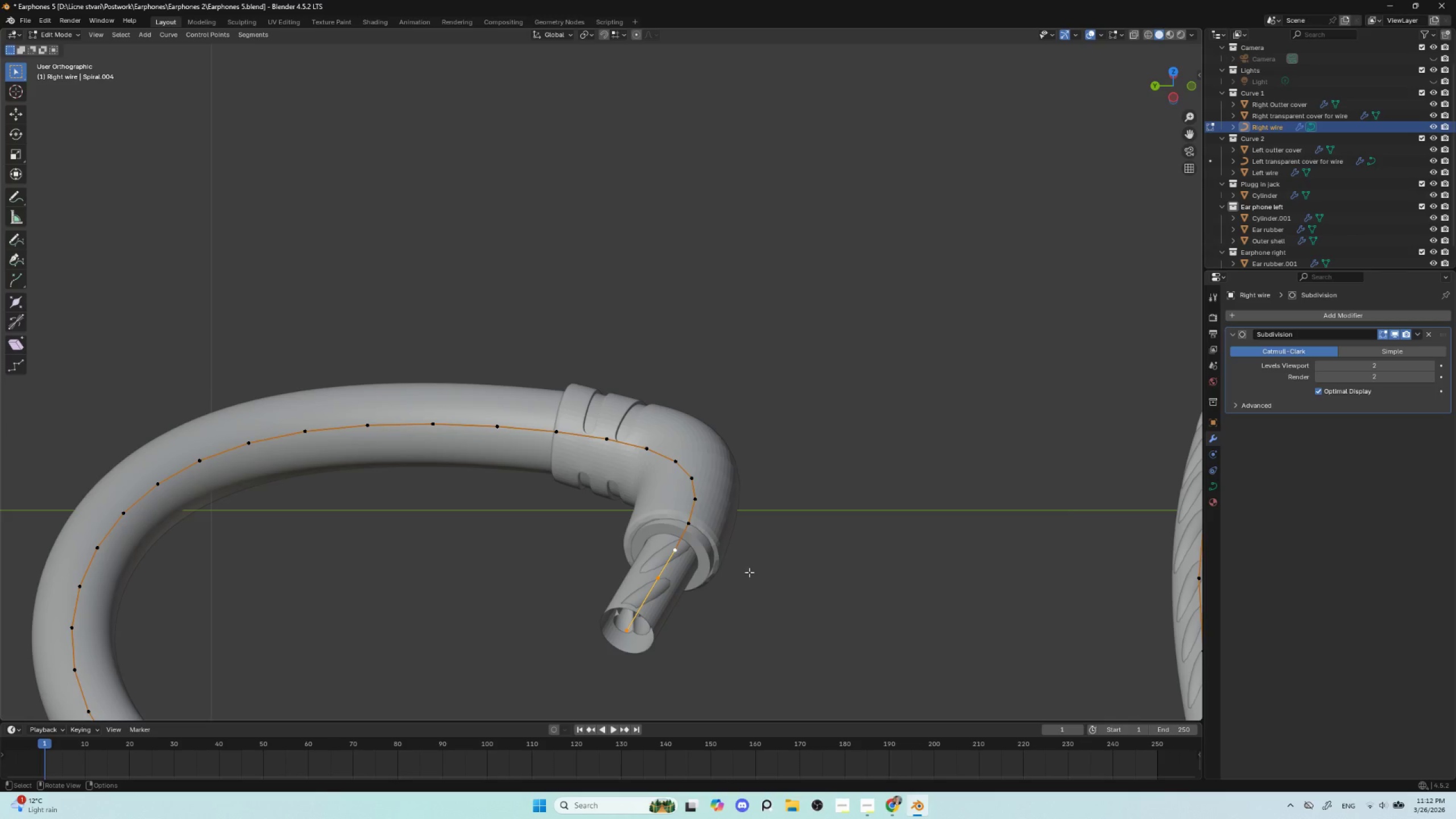 
key(Delete)
 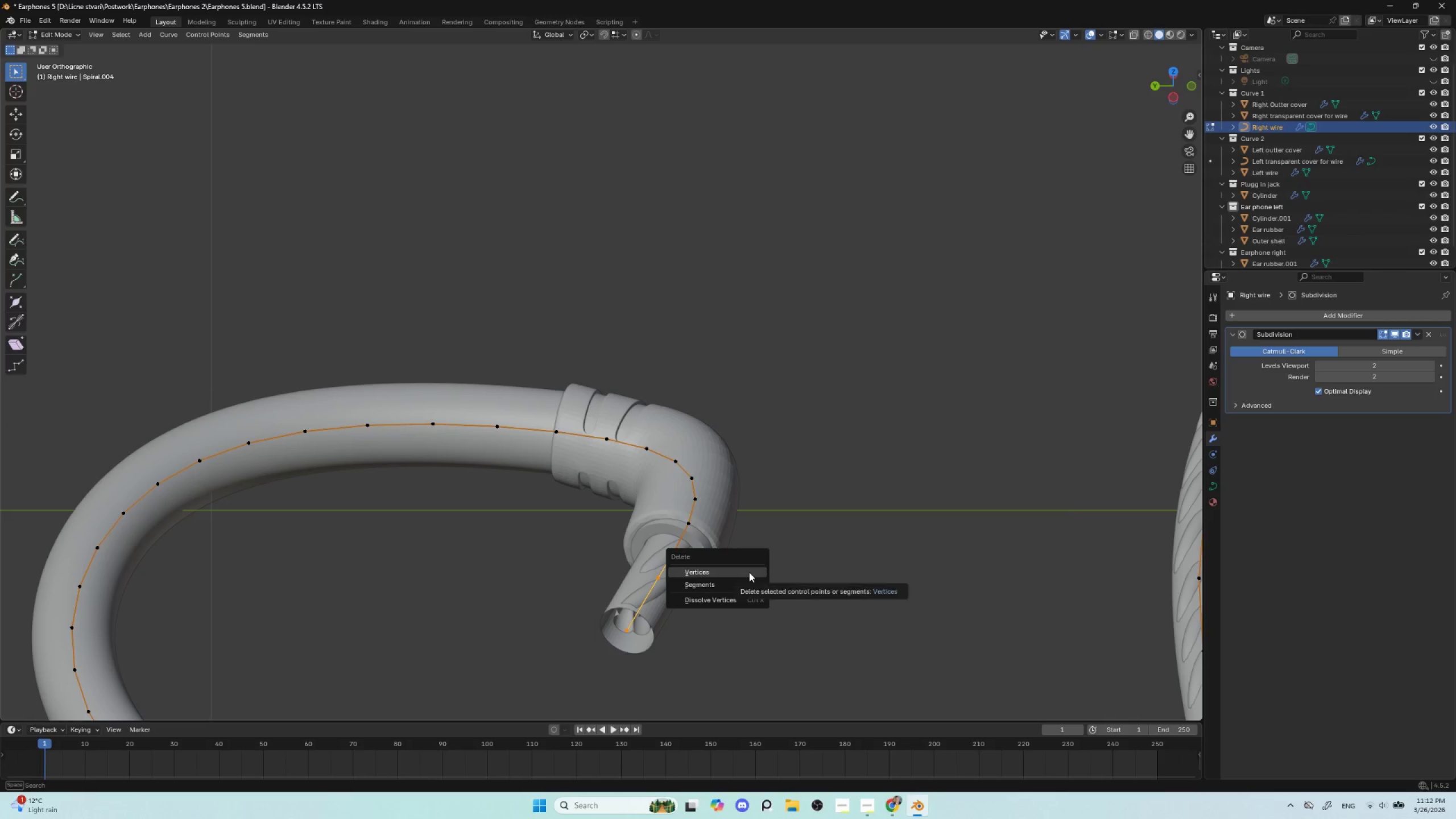 
left_click([749, 572])
 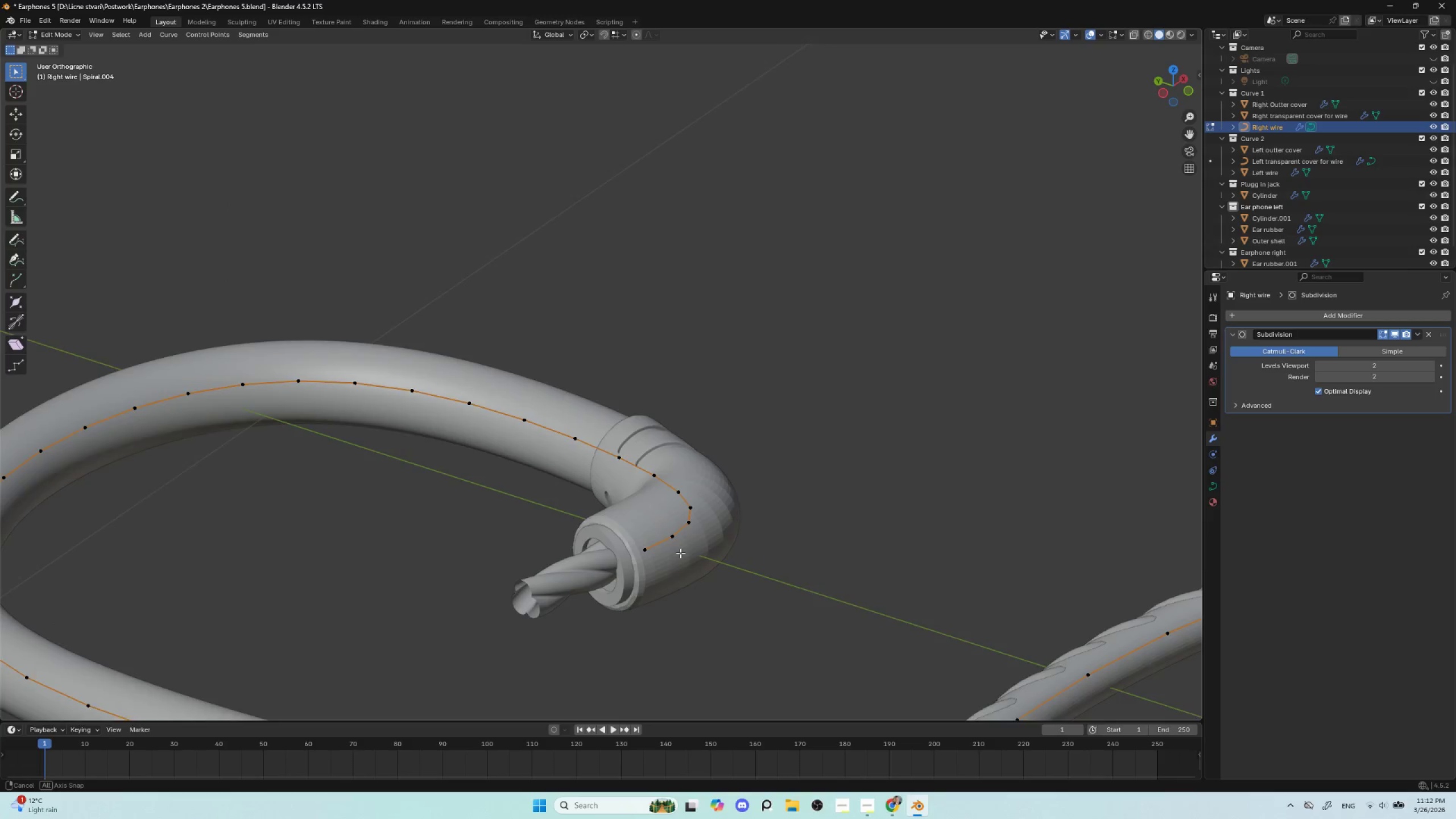 
key(Tab)
 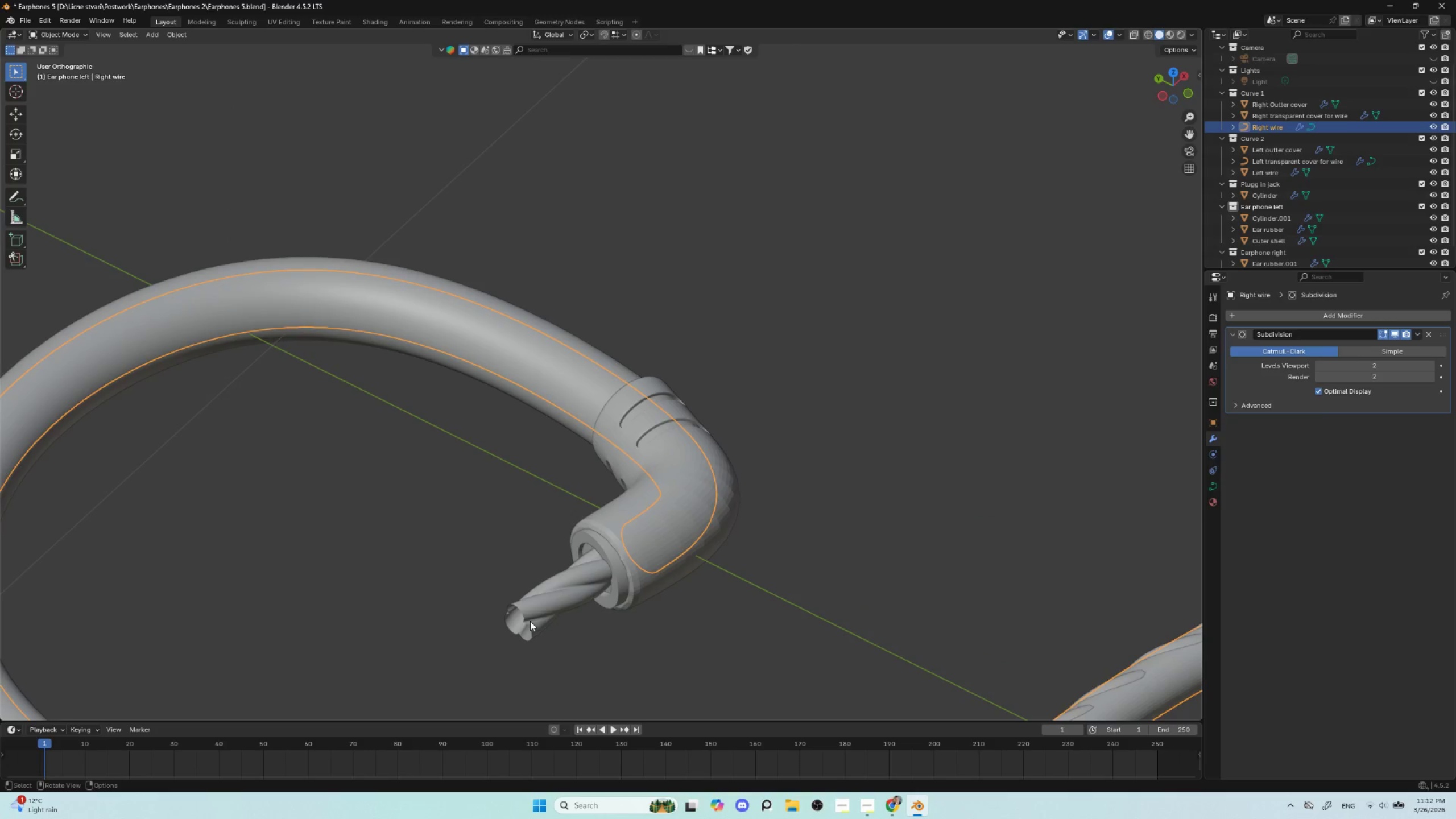 
left_click([530, 621])
 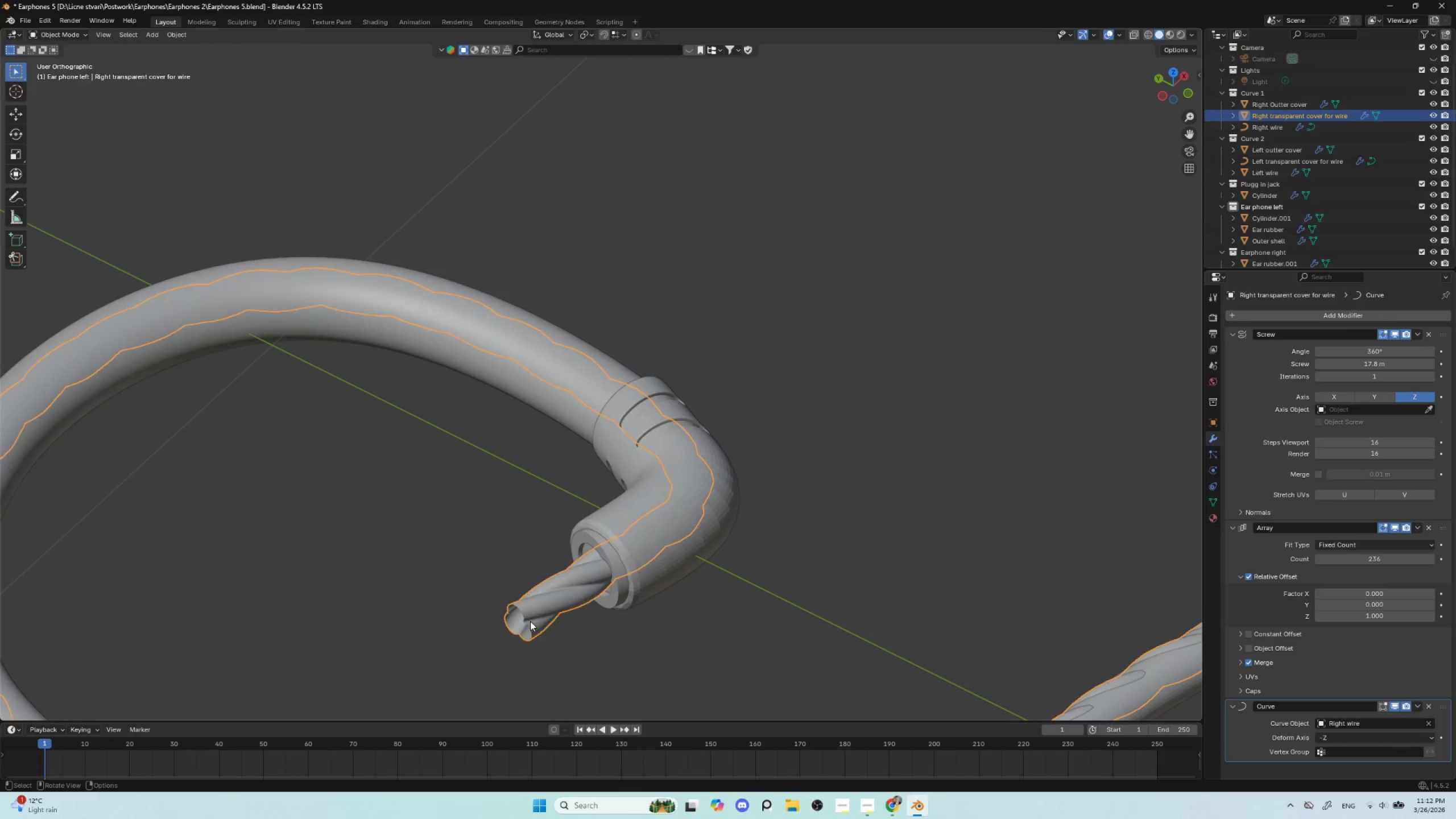 
key(Tab)
 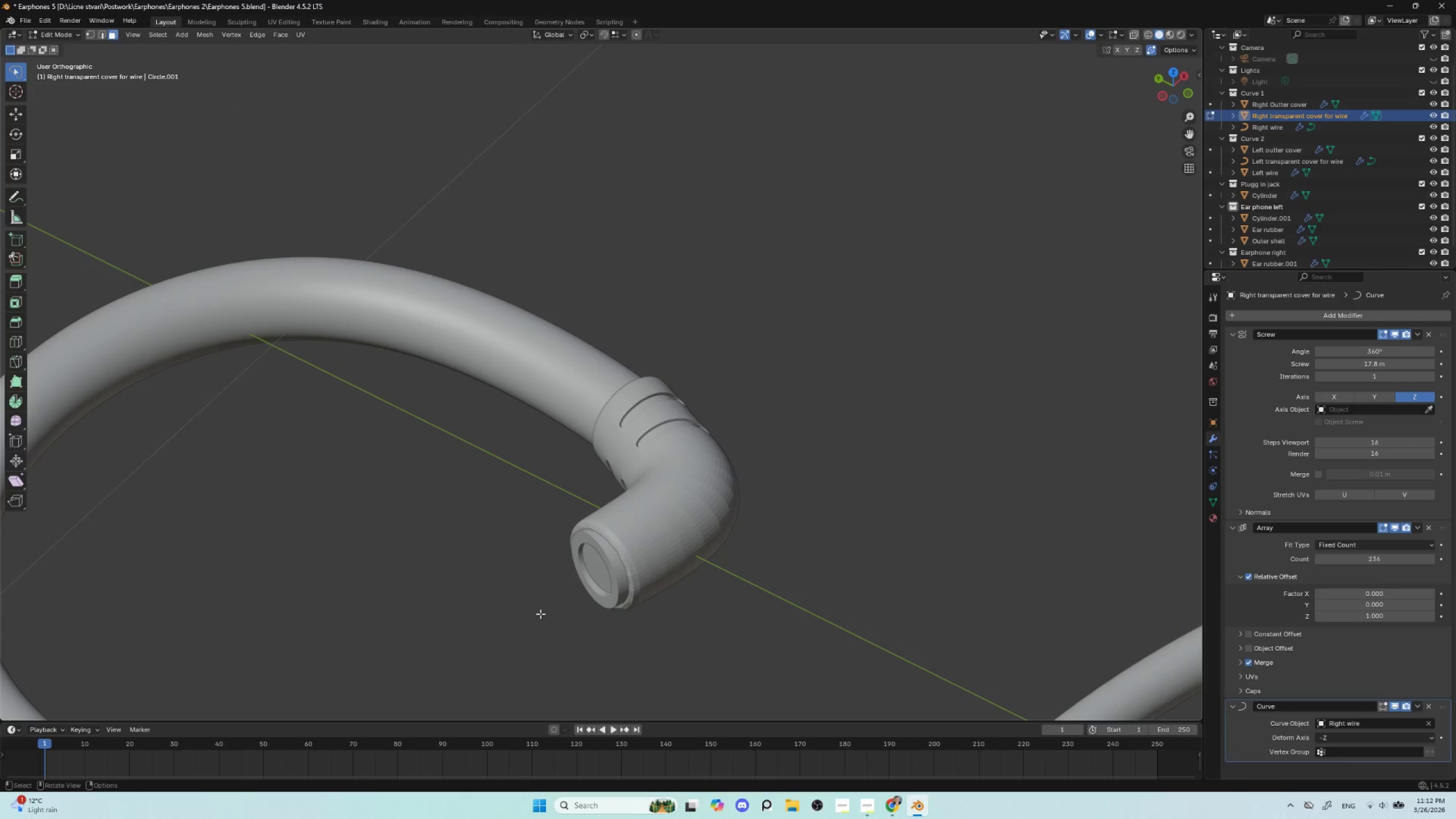 
key(Tab)
 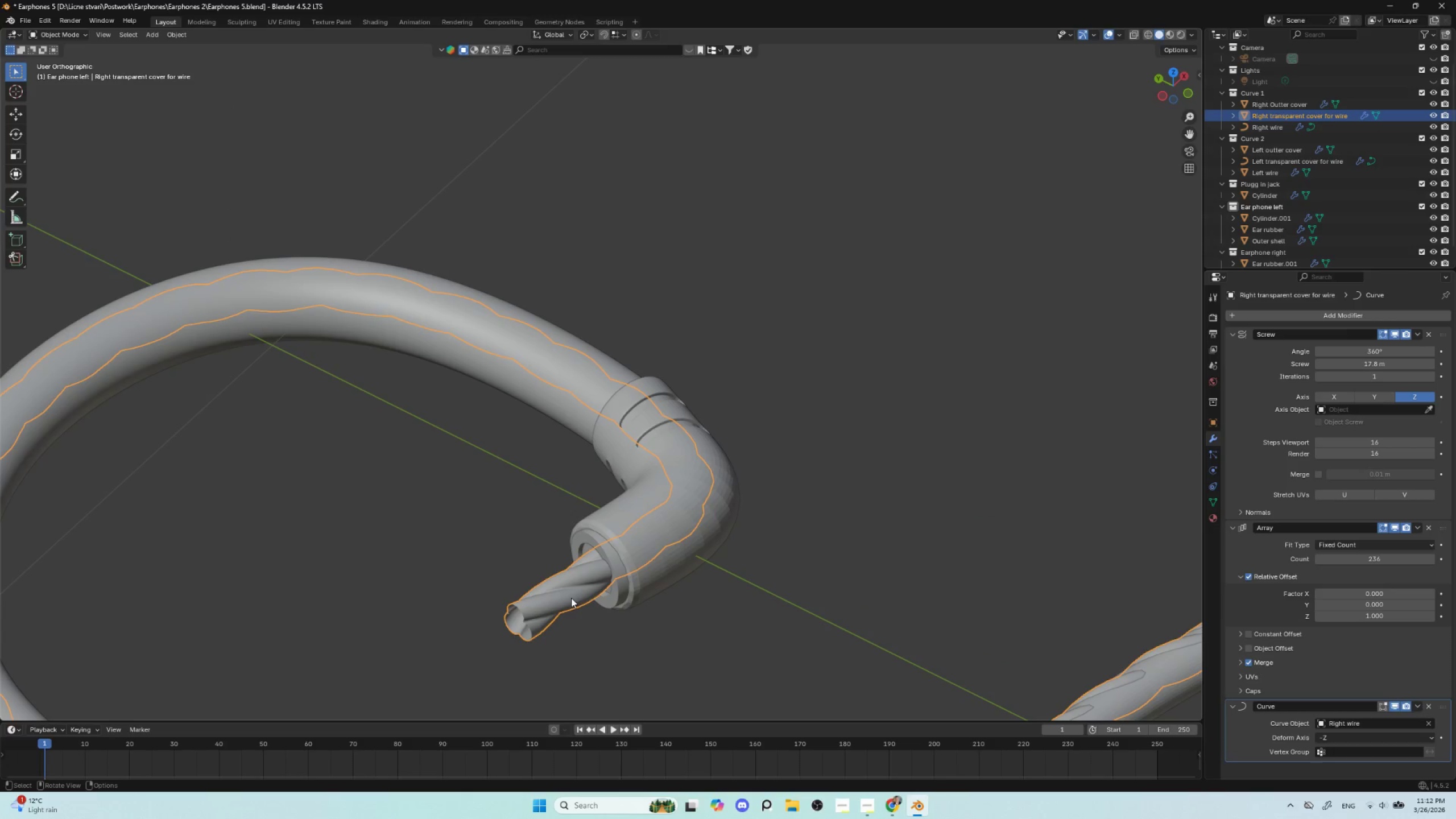 
scroll: coordinate [1260, 537], scroll_direction: down, amount: 3.0
 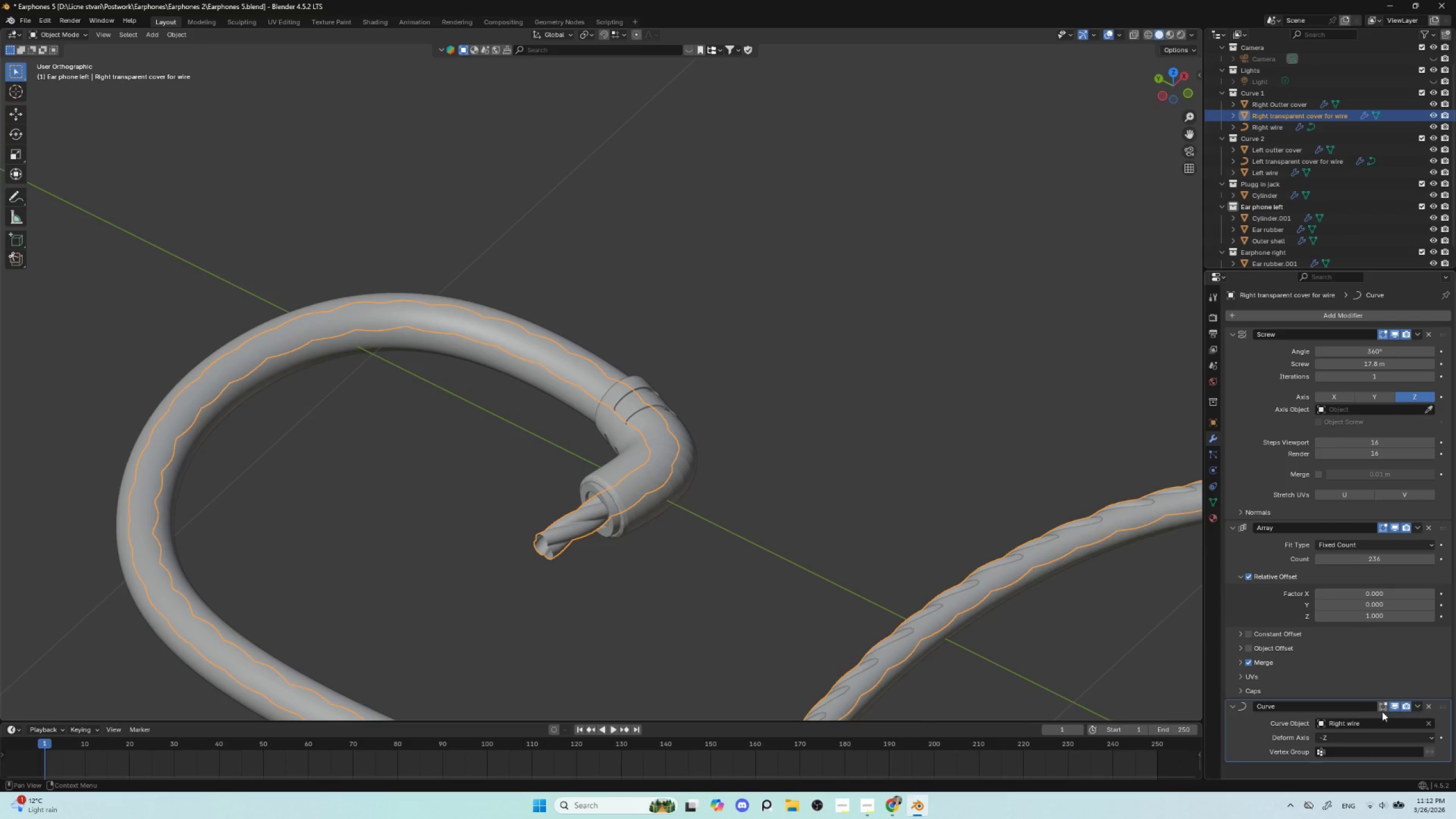 
left_click([1383, 705])
 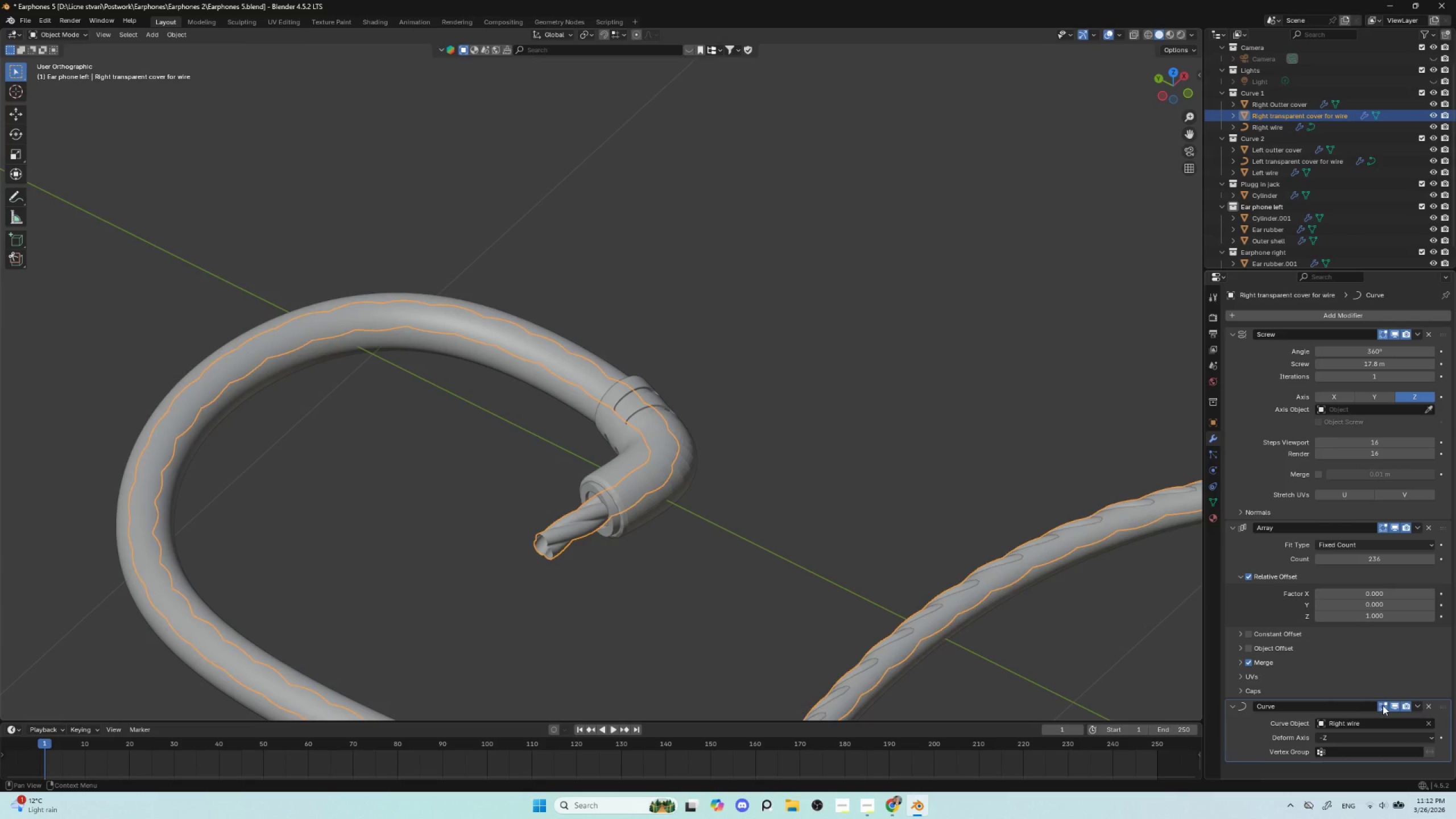 
key(Tab)
 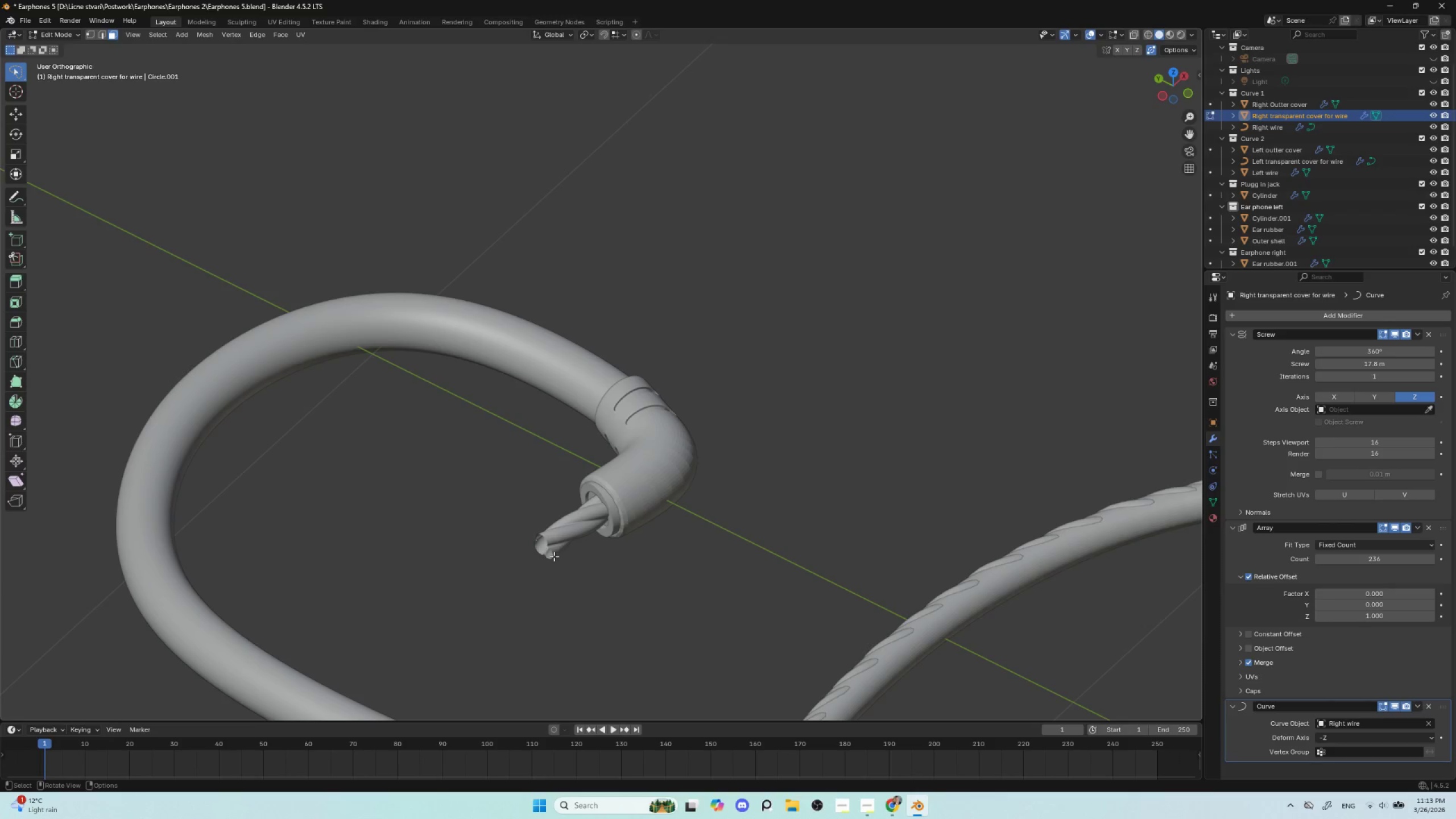 
key(Tab)
 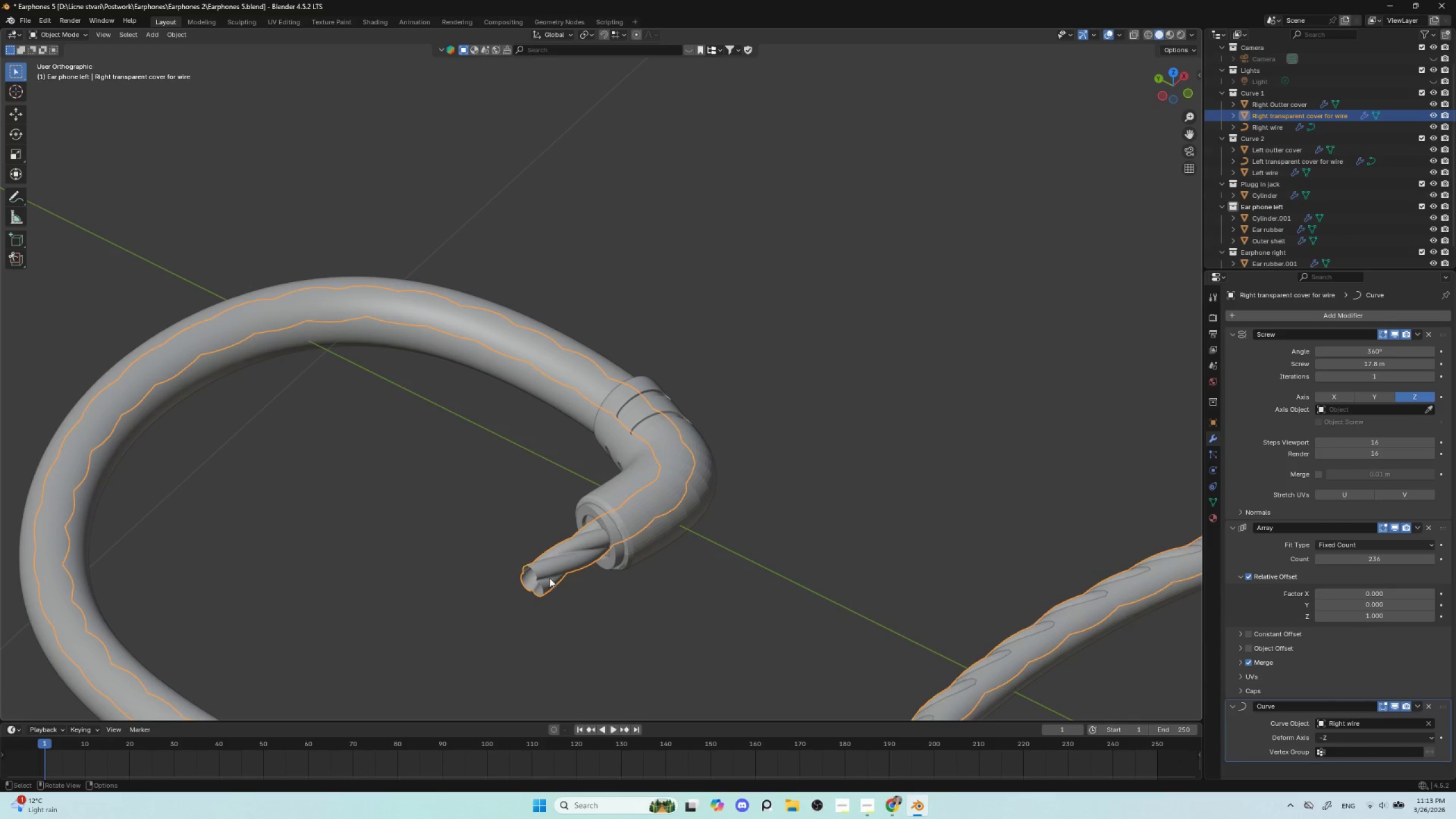 
scroll: coordinate [554, 559], scroll_direction: up, amount: 1.0
 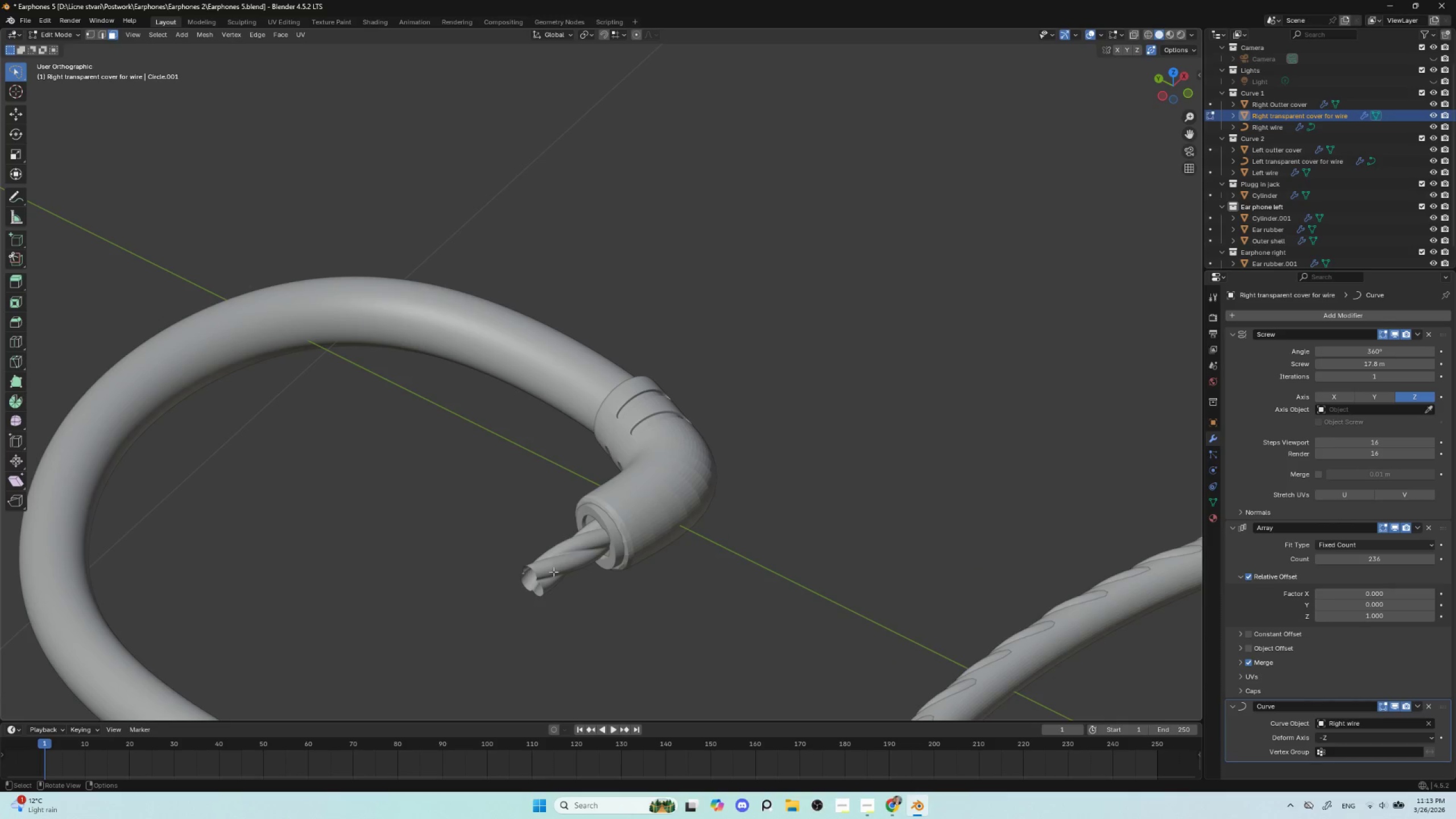 
key(Tab)
 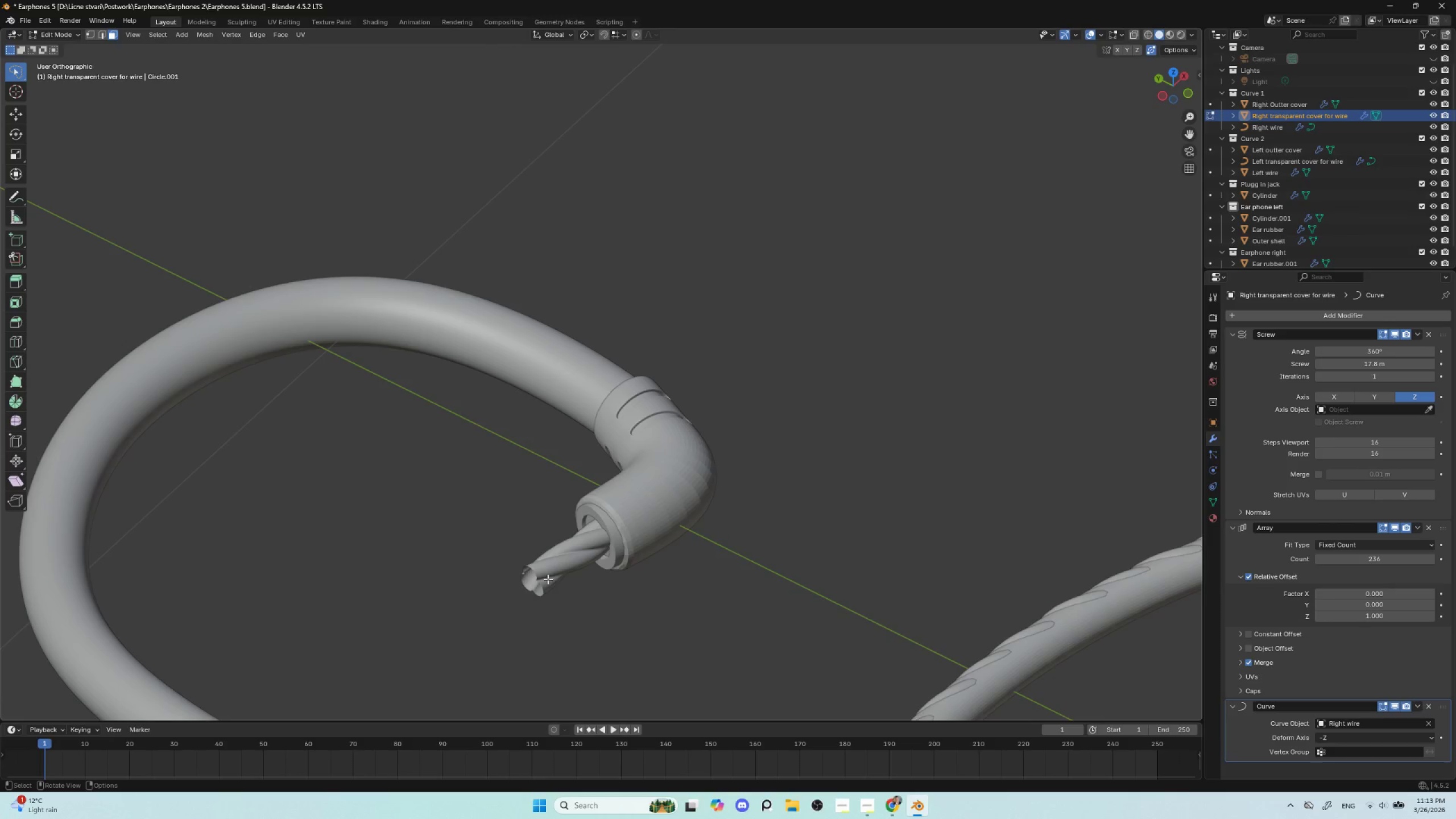 
key(Tab)
 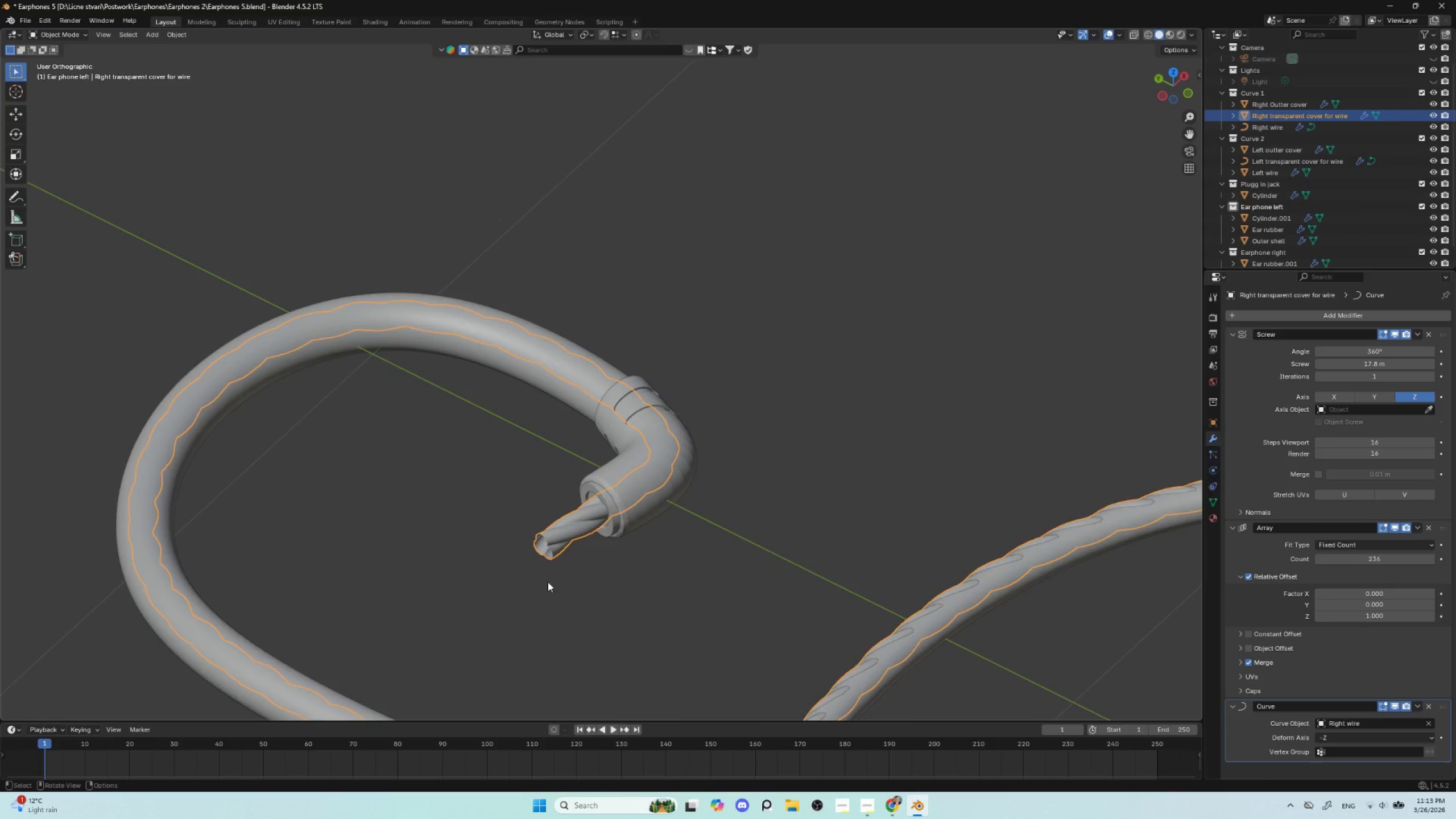 
scroll: coordinate [548, 583], scroll_direction: down, amount: 2.0
 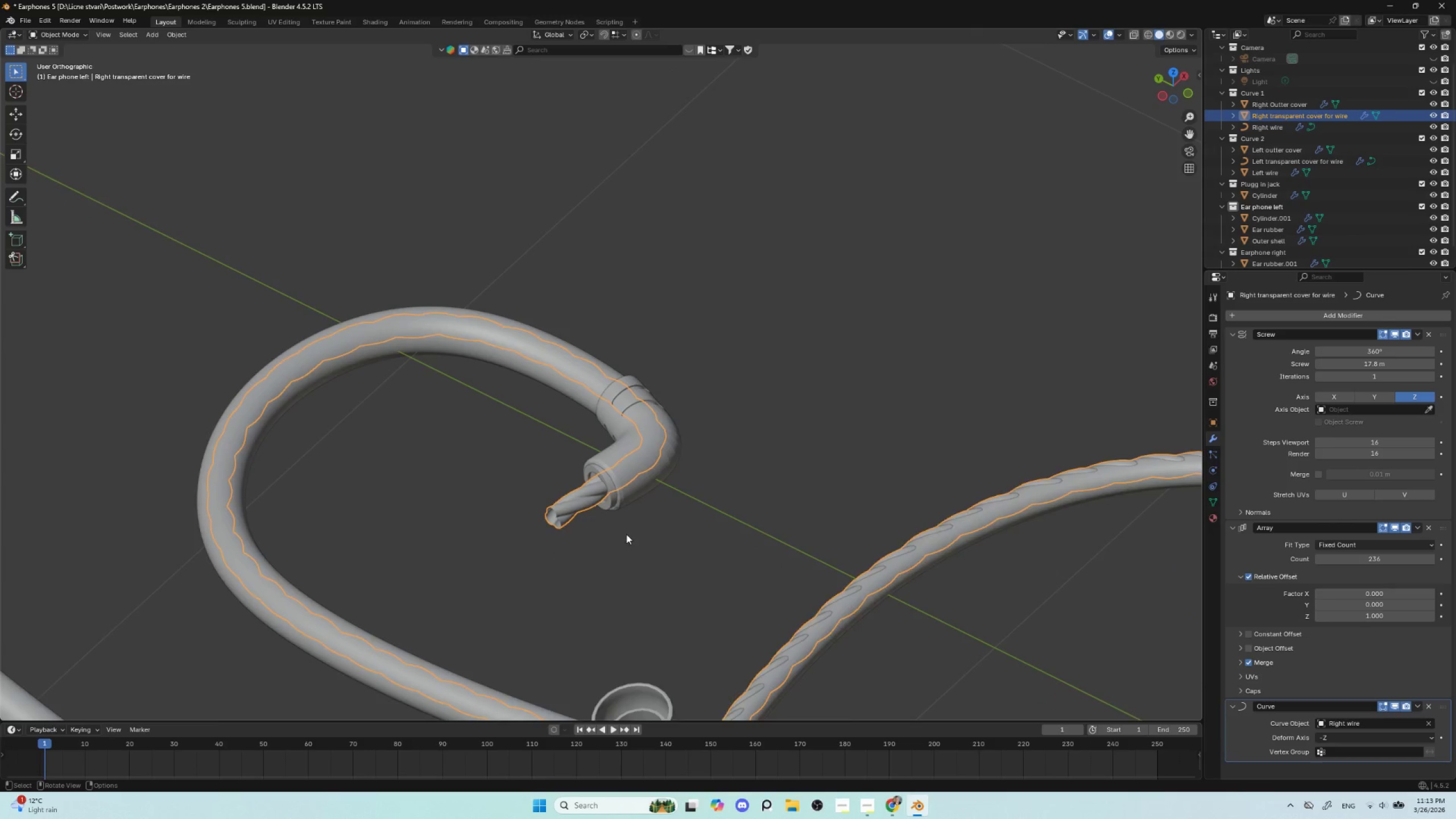 
scroll: coordinate [626, 534], scroll_direction: up, amount: 3.0
 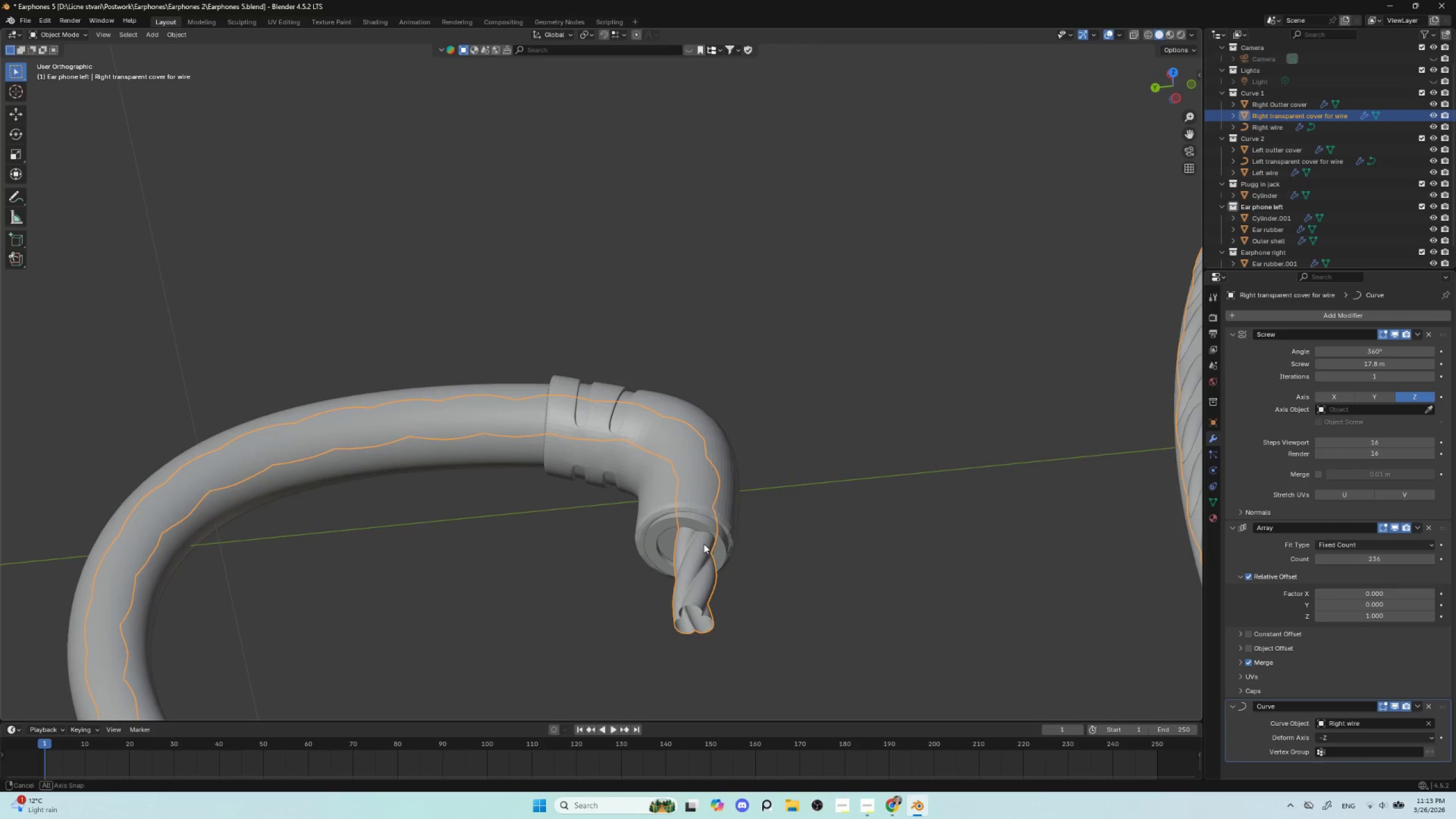 
left_click([691, 586])
 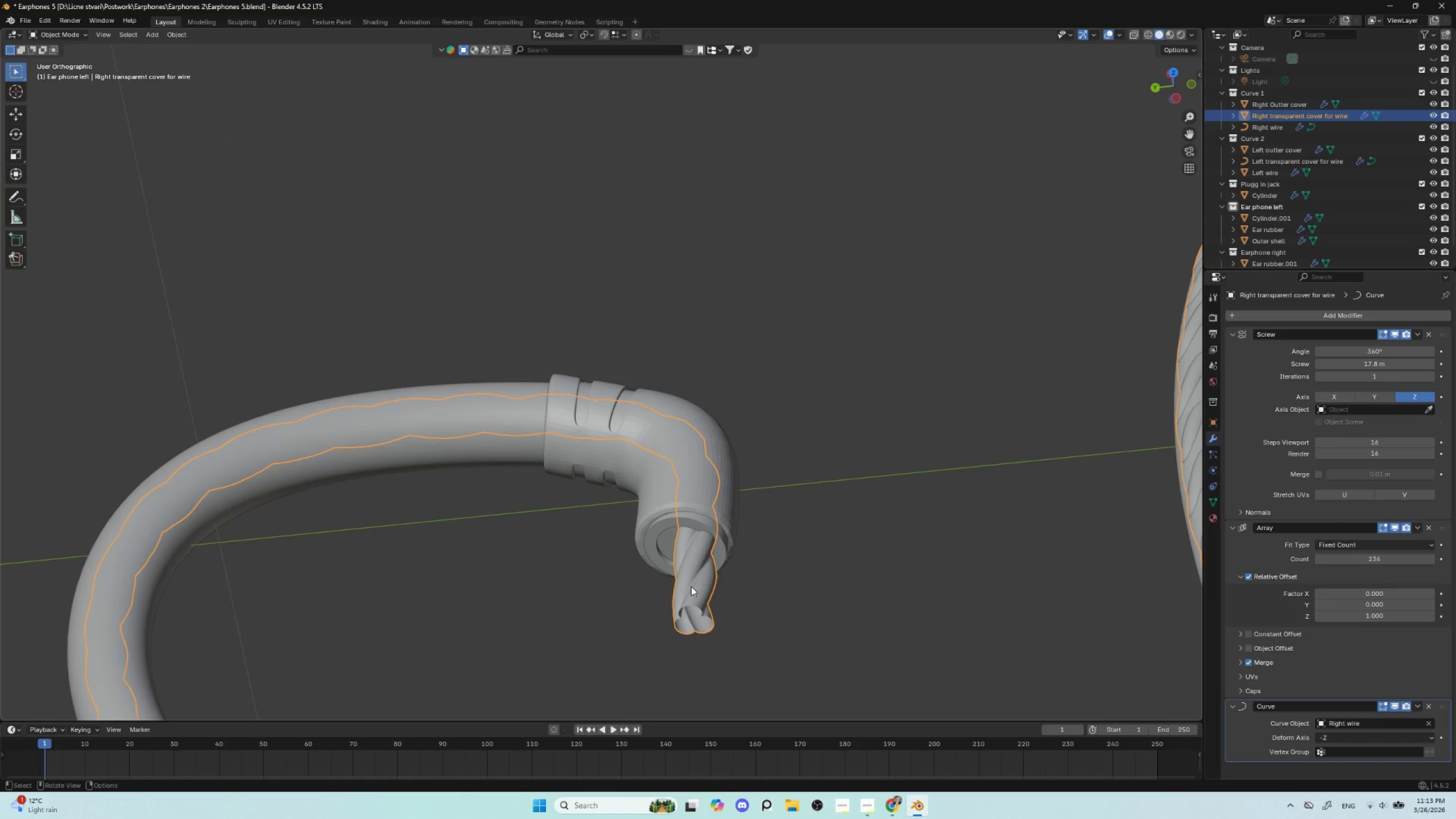 
key(Tab)
 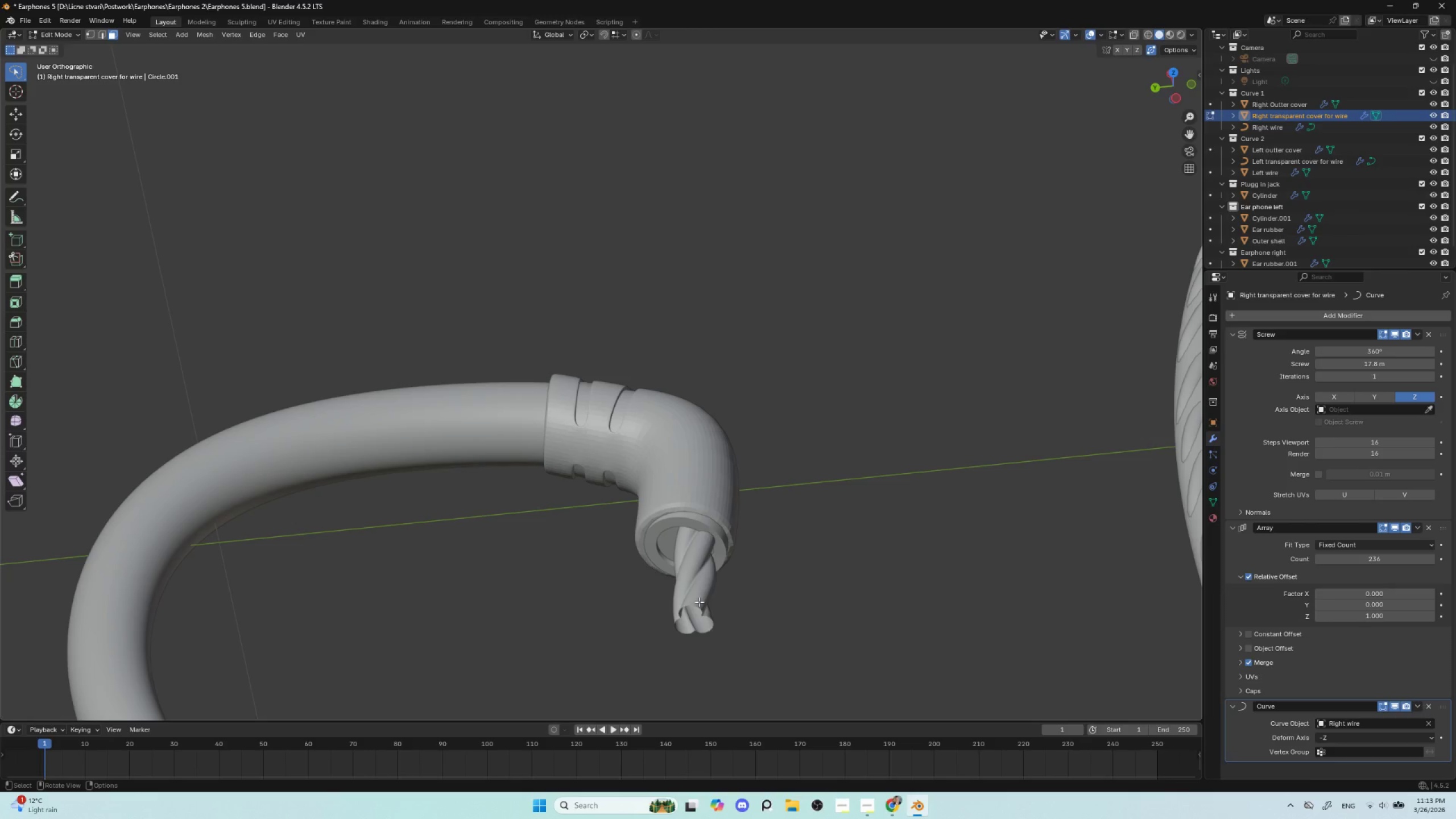 
key(Tab)
 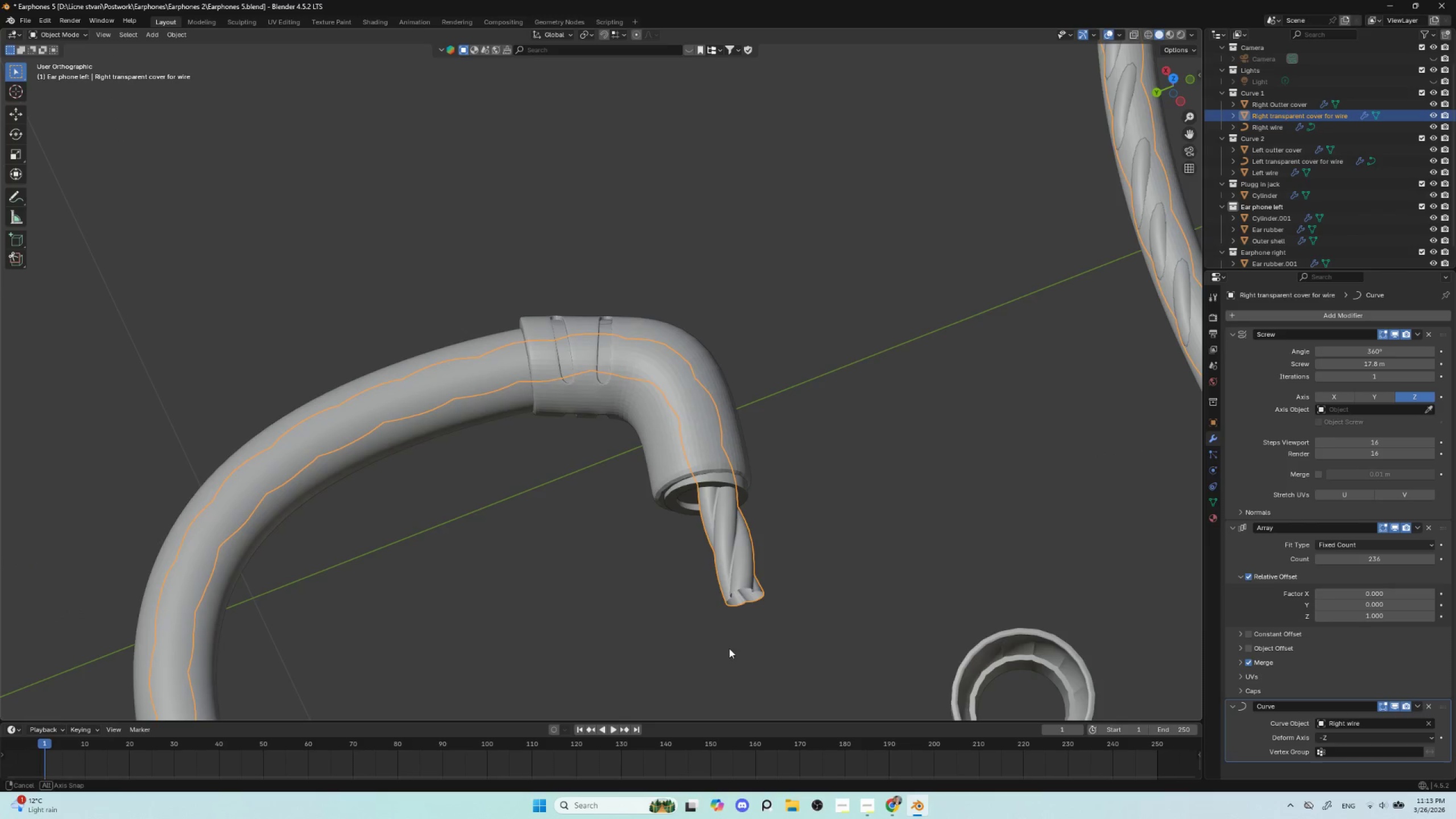 
key(Tab)
 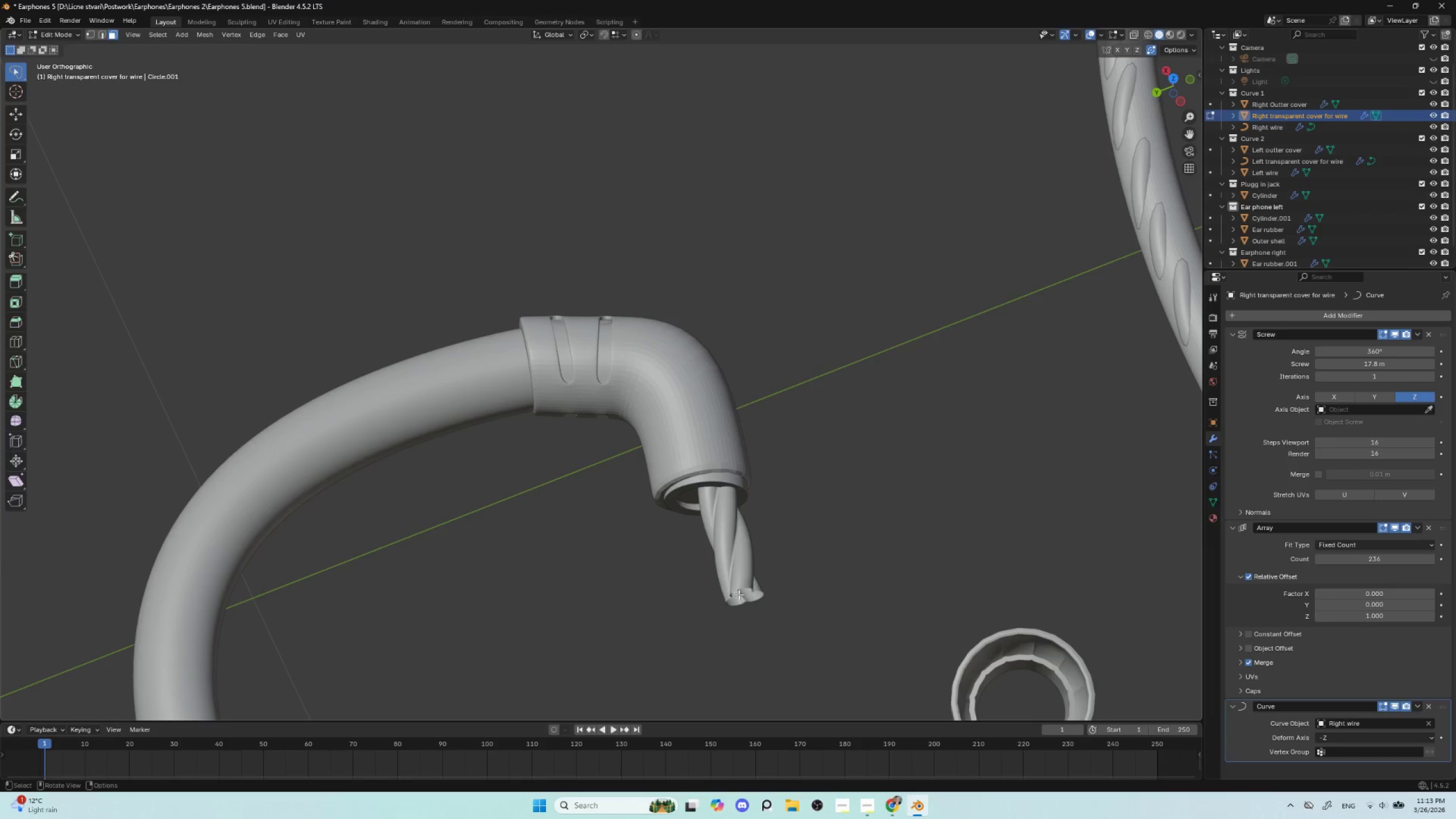 
key(Tab)
 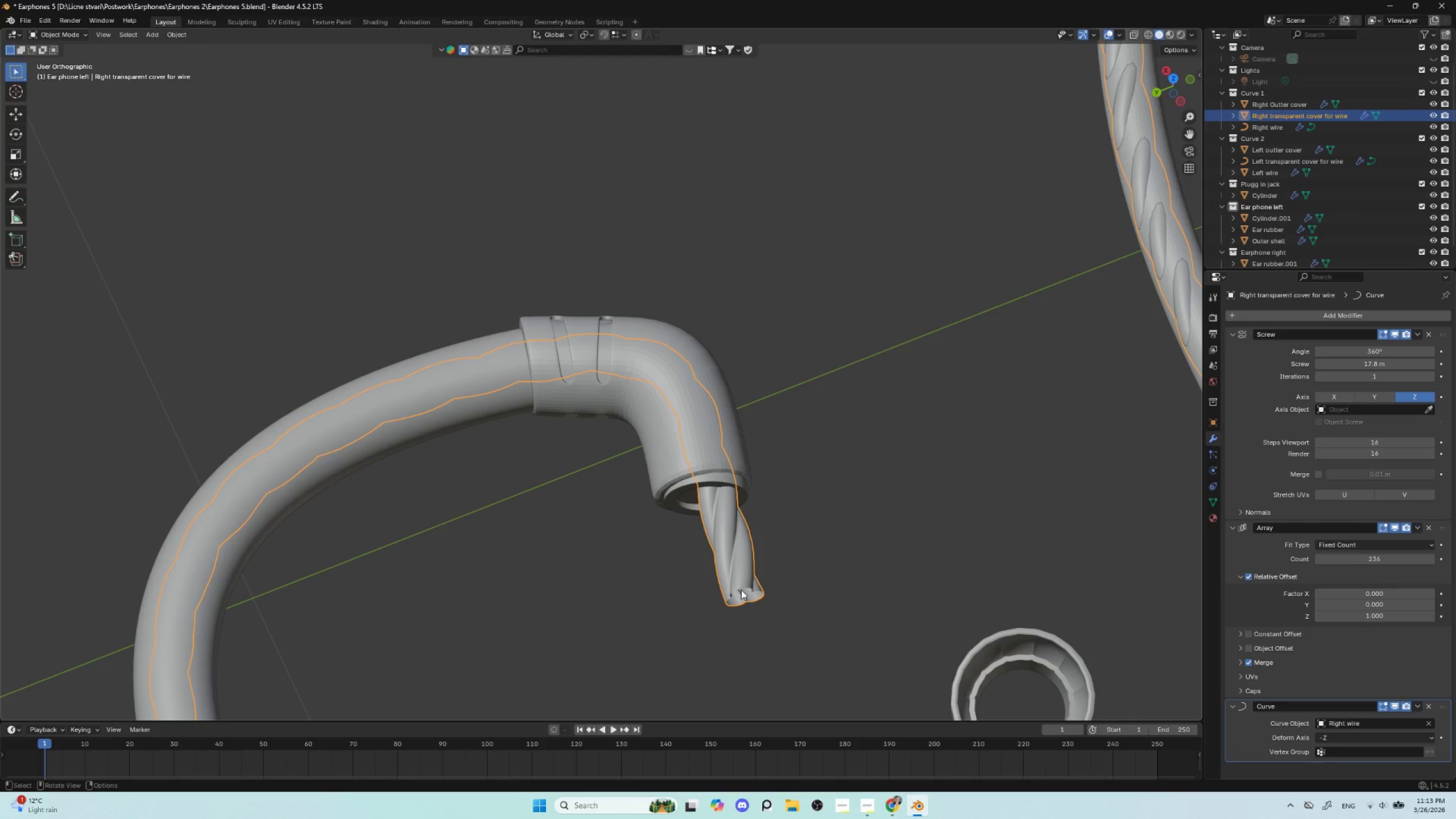 
key(Tab)
key(Tab)
type(gy)
 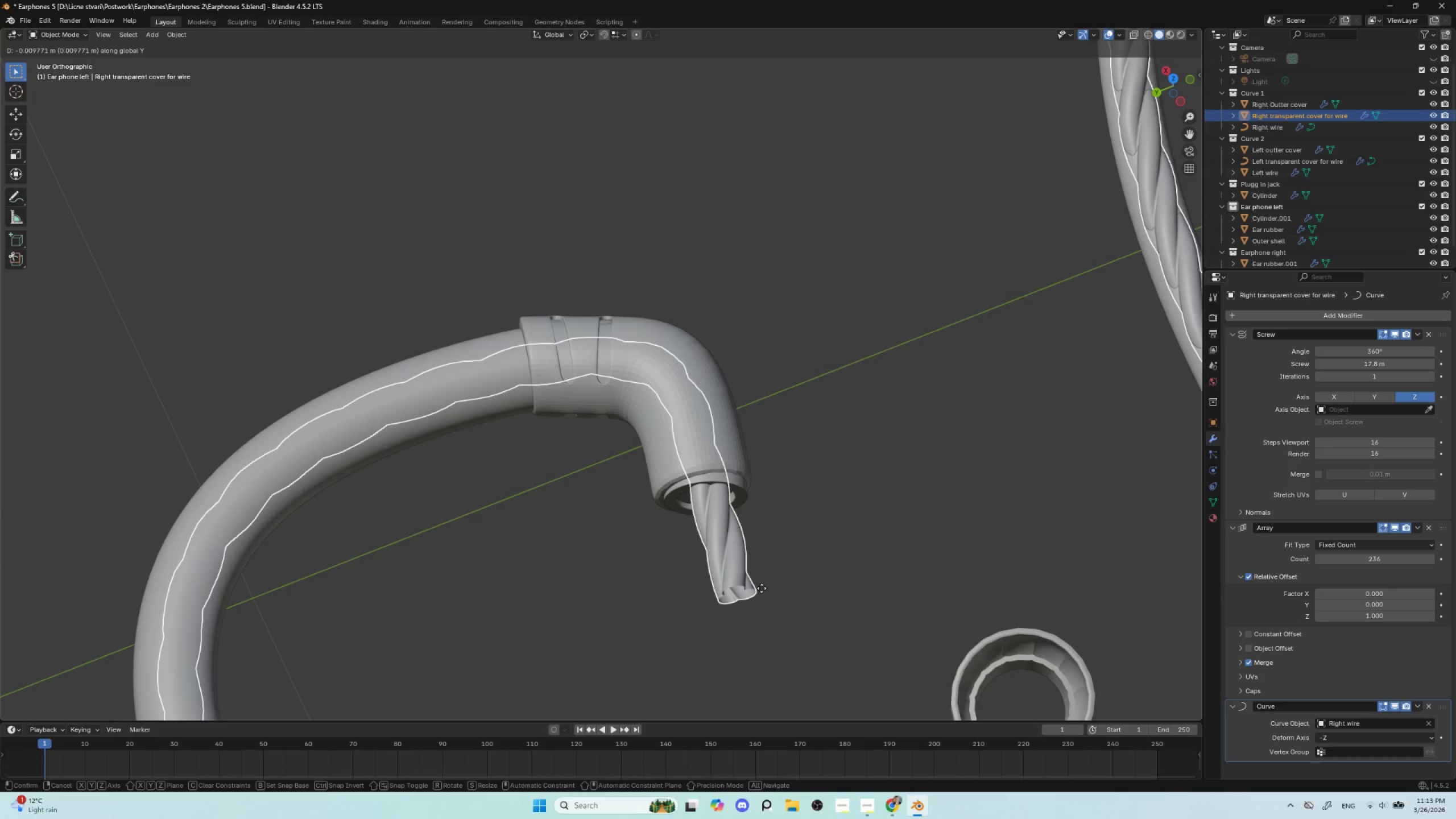 
type(zz)
 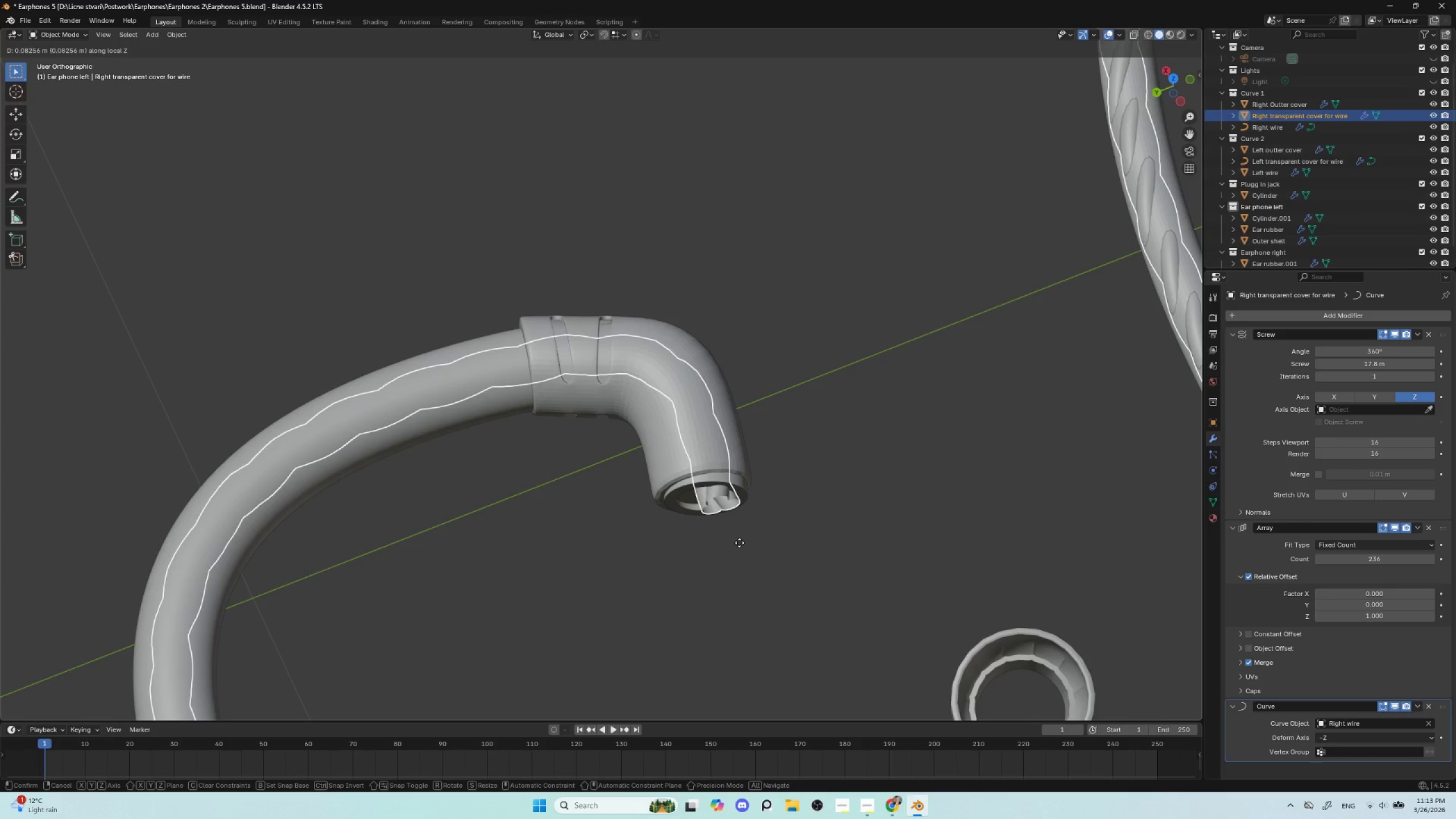 
wait(11.28)
 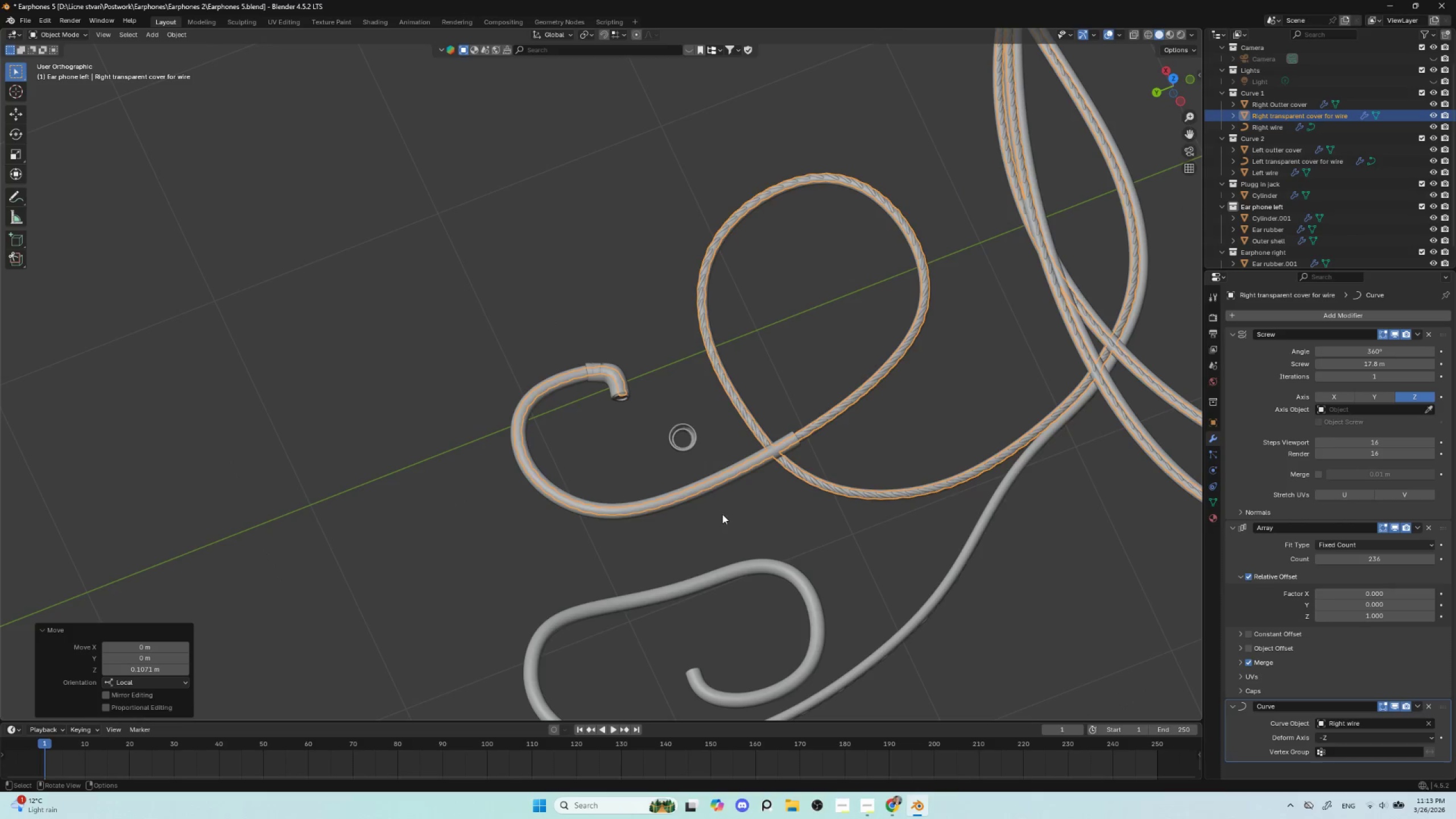 
hold_key(key=ShiftLeft, duration=0.64)
 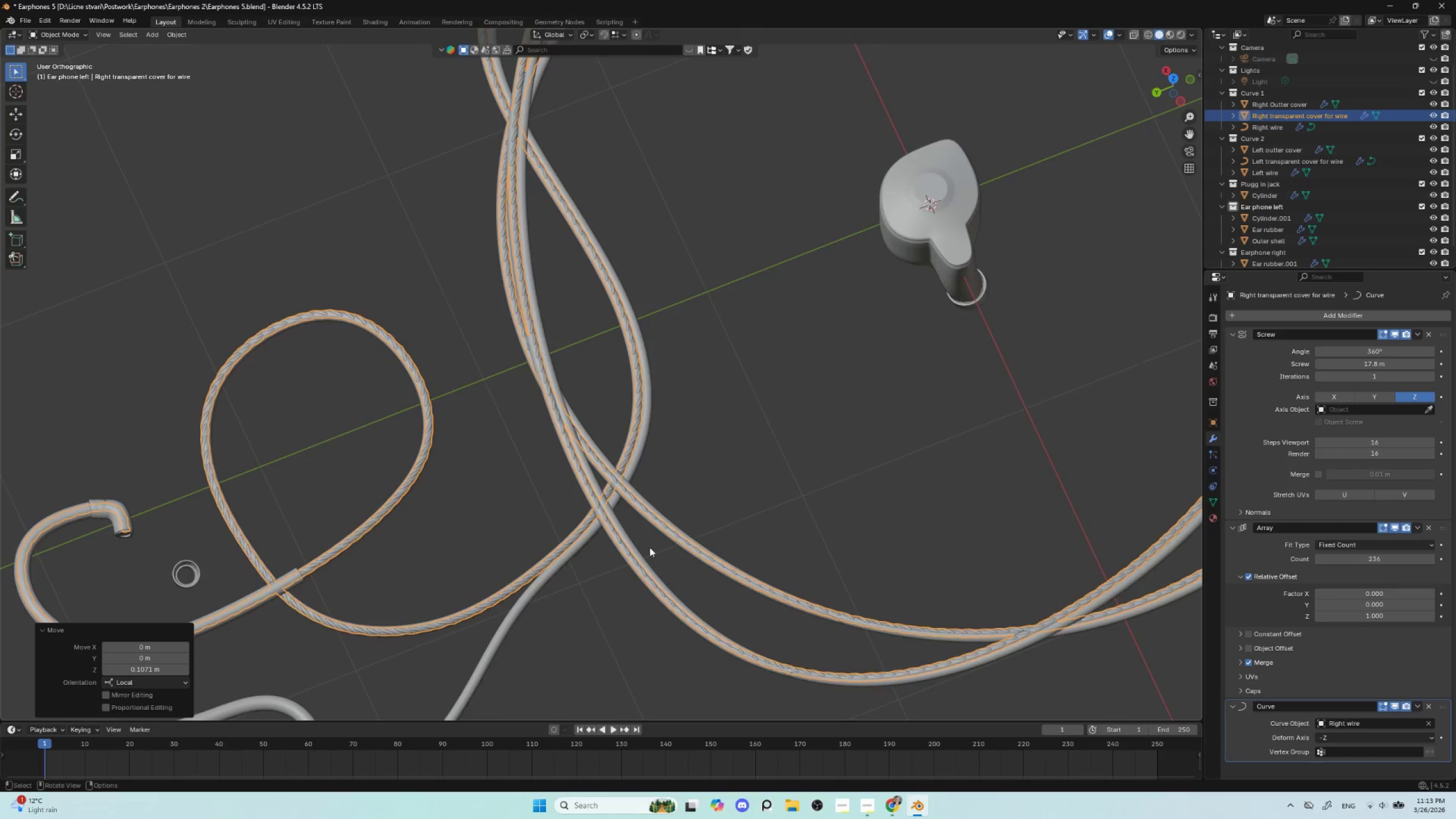 
scroll: coordinate [673, 543], scroll_direction: down, amount: 14.0
 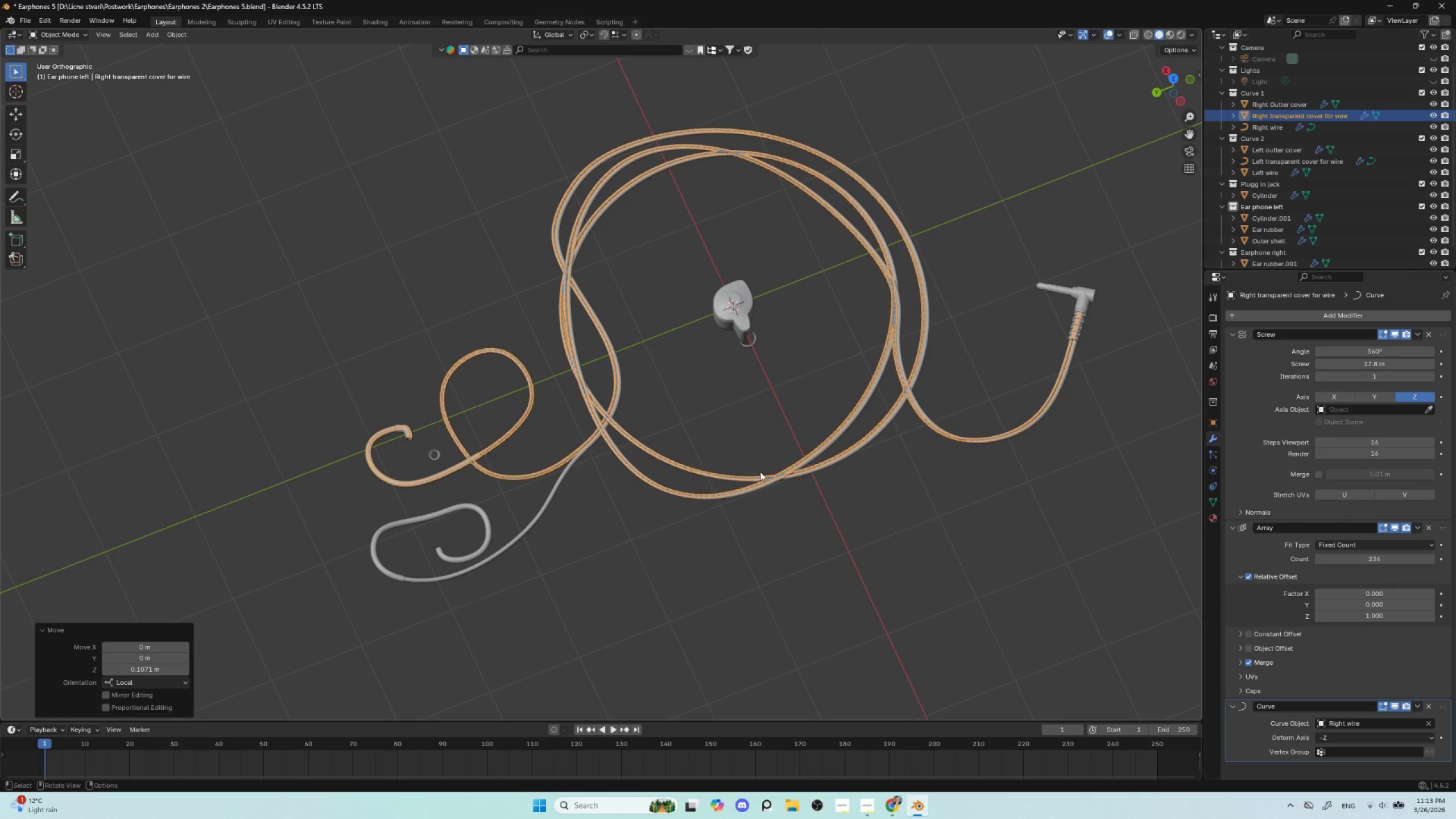 
hold_key(key=ShiftLeft, duration=0.8)
 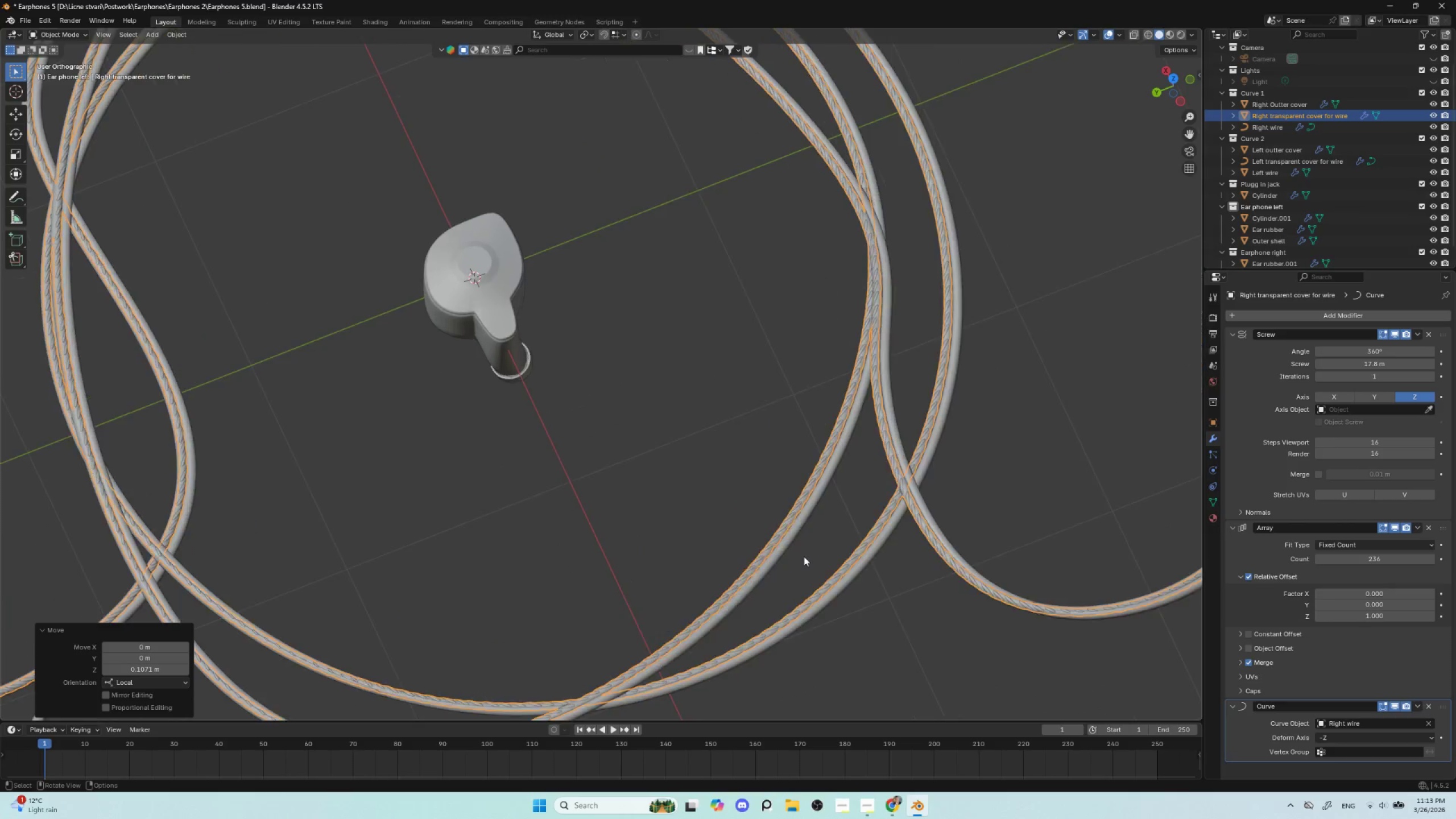 
hold_key(key=ShiftLeft, duration=1.5)
scroll: coordinate [804, 556], scroll_direction: up, amount: 5.0
 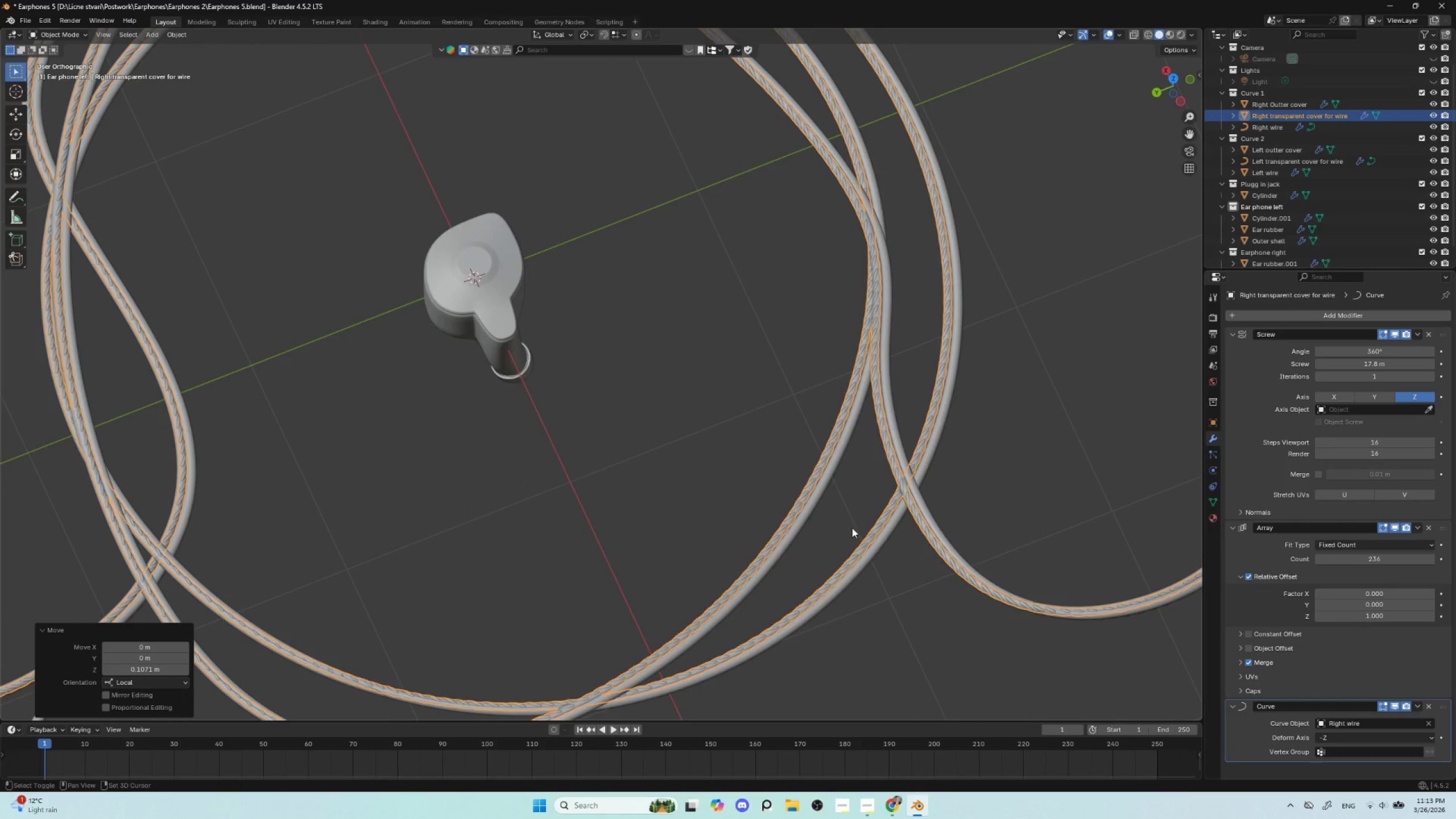 
key(Shift+ShiftLeft)
 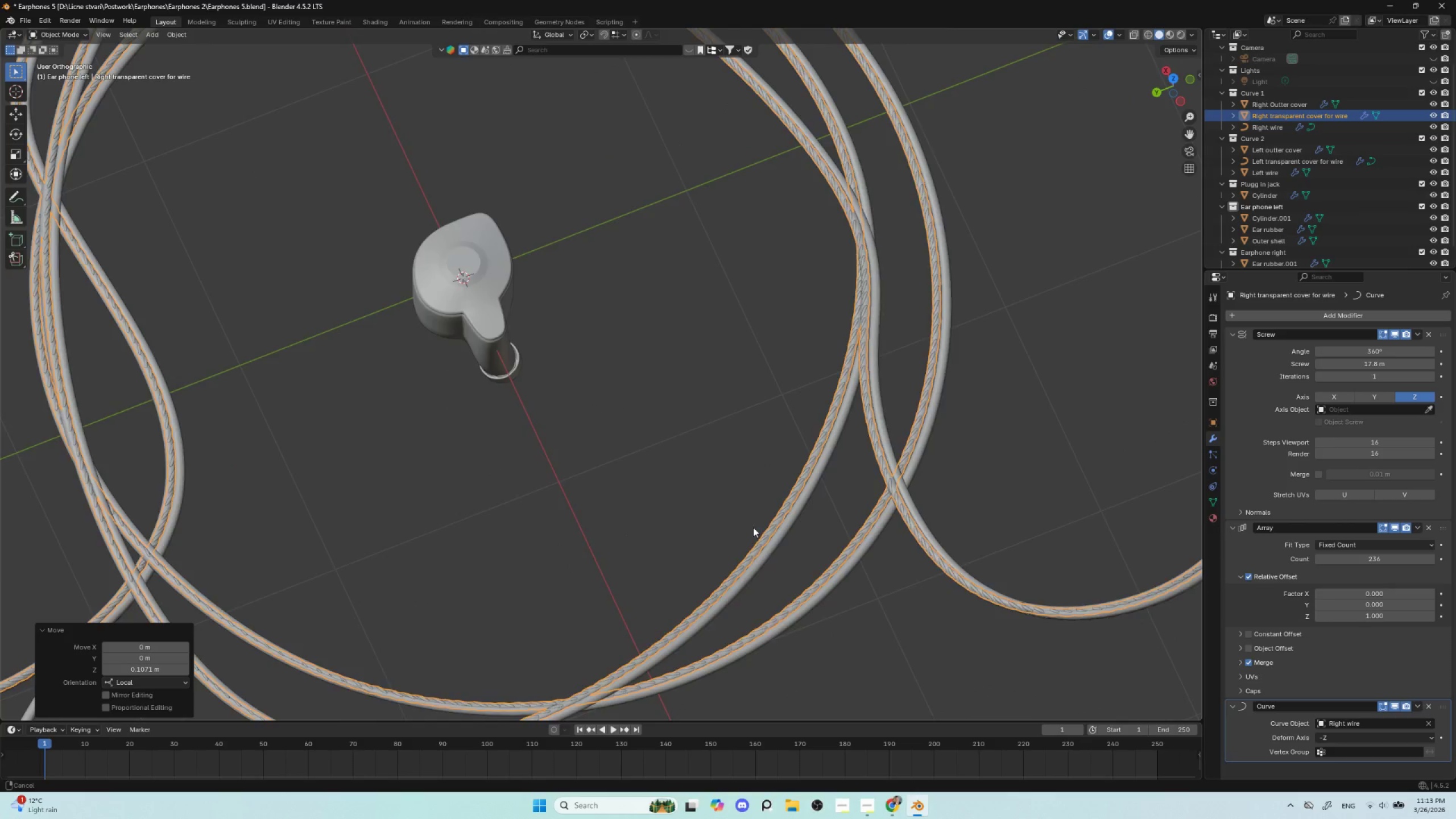 
key(Shift+ShiftLeft)
 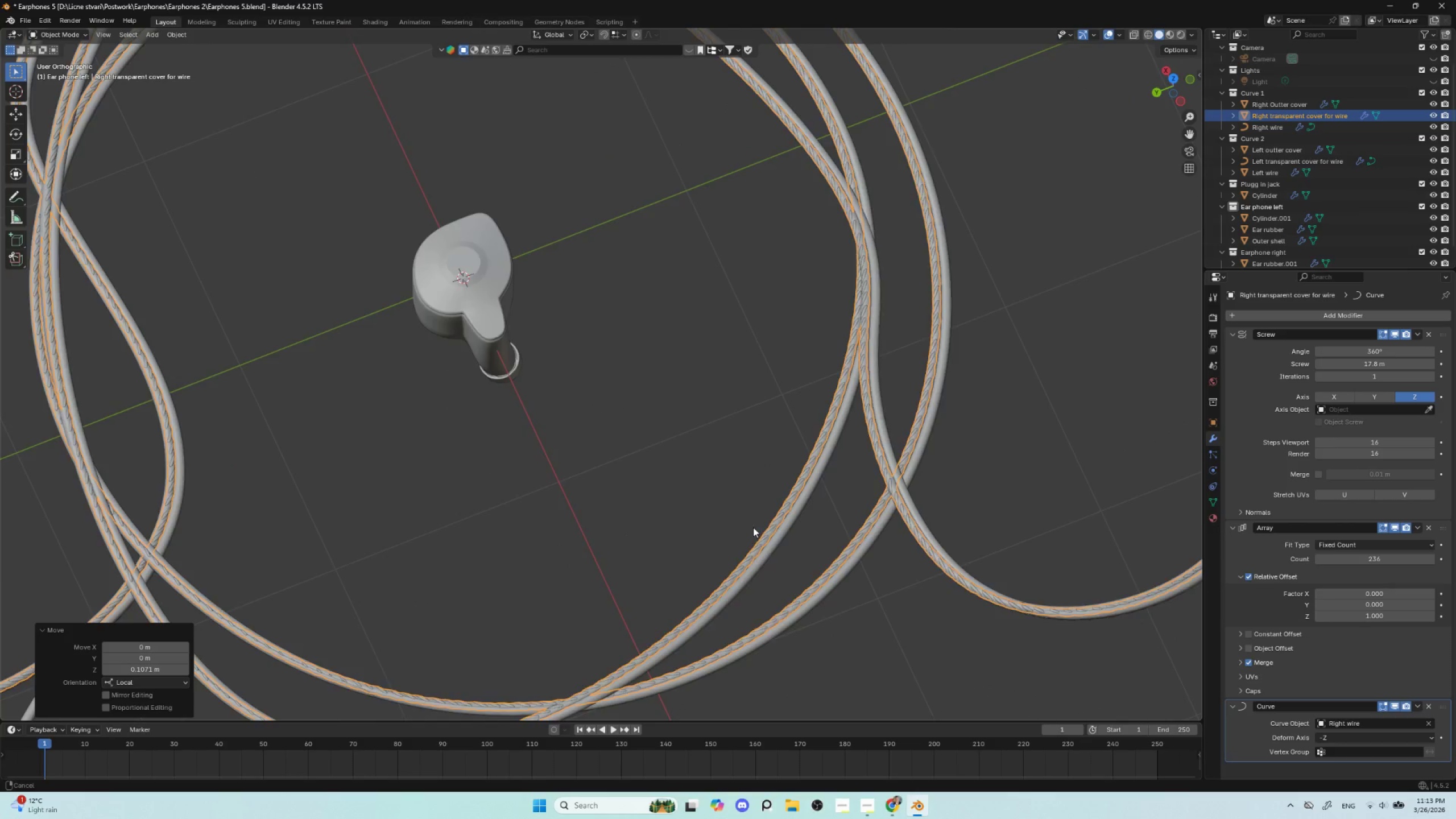 
hold_key(key=ShiftLeft, duration=0.83)
 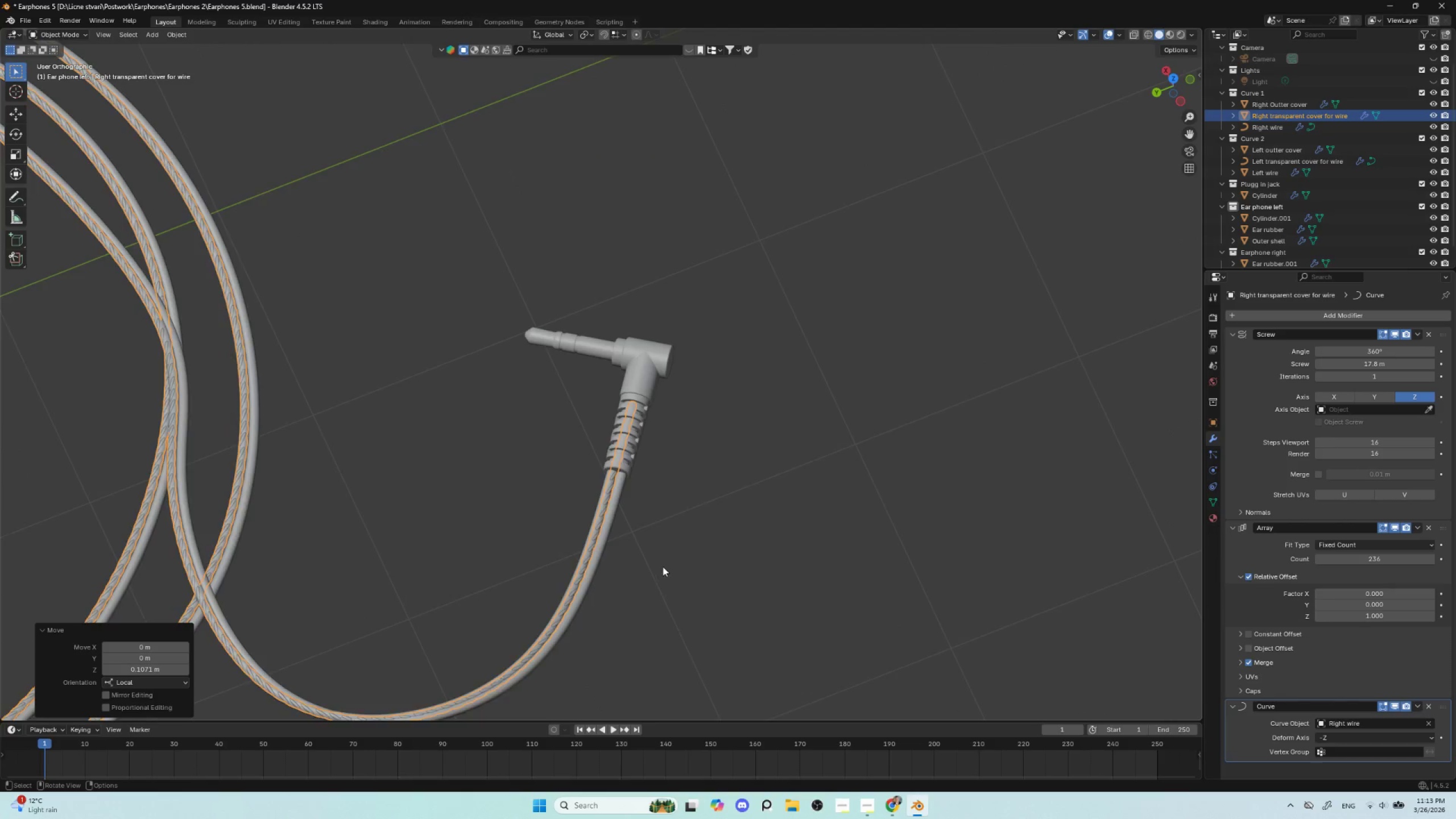 
scroll: coordinate [663, 565], scroll_direction: up, amount: 4.0
 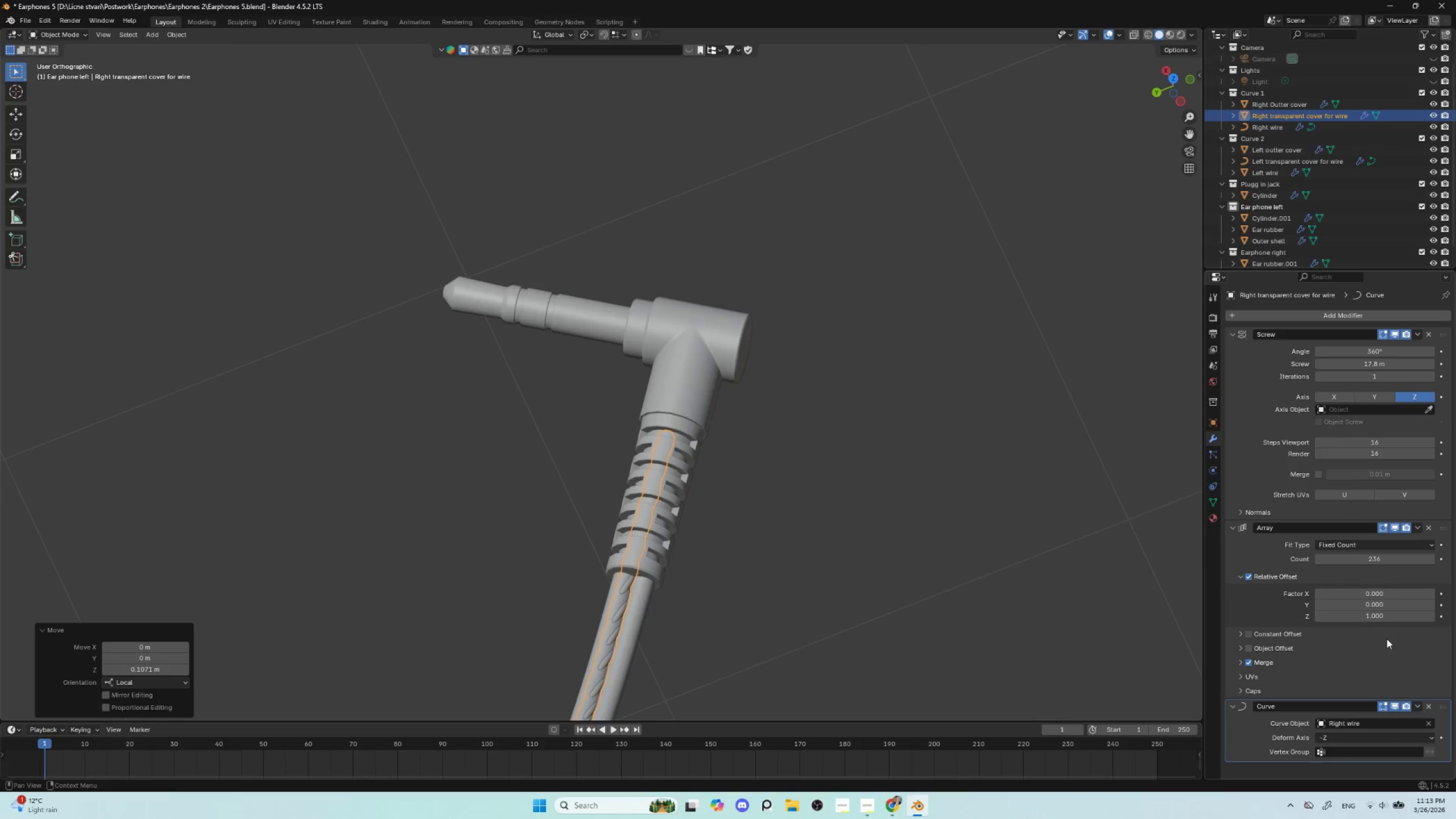 
left_click_drag(start_coordinate=[1382, 557], to_coordinate=[214, 562])
 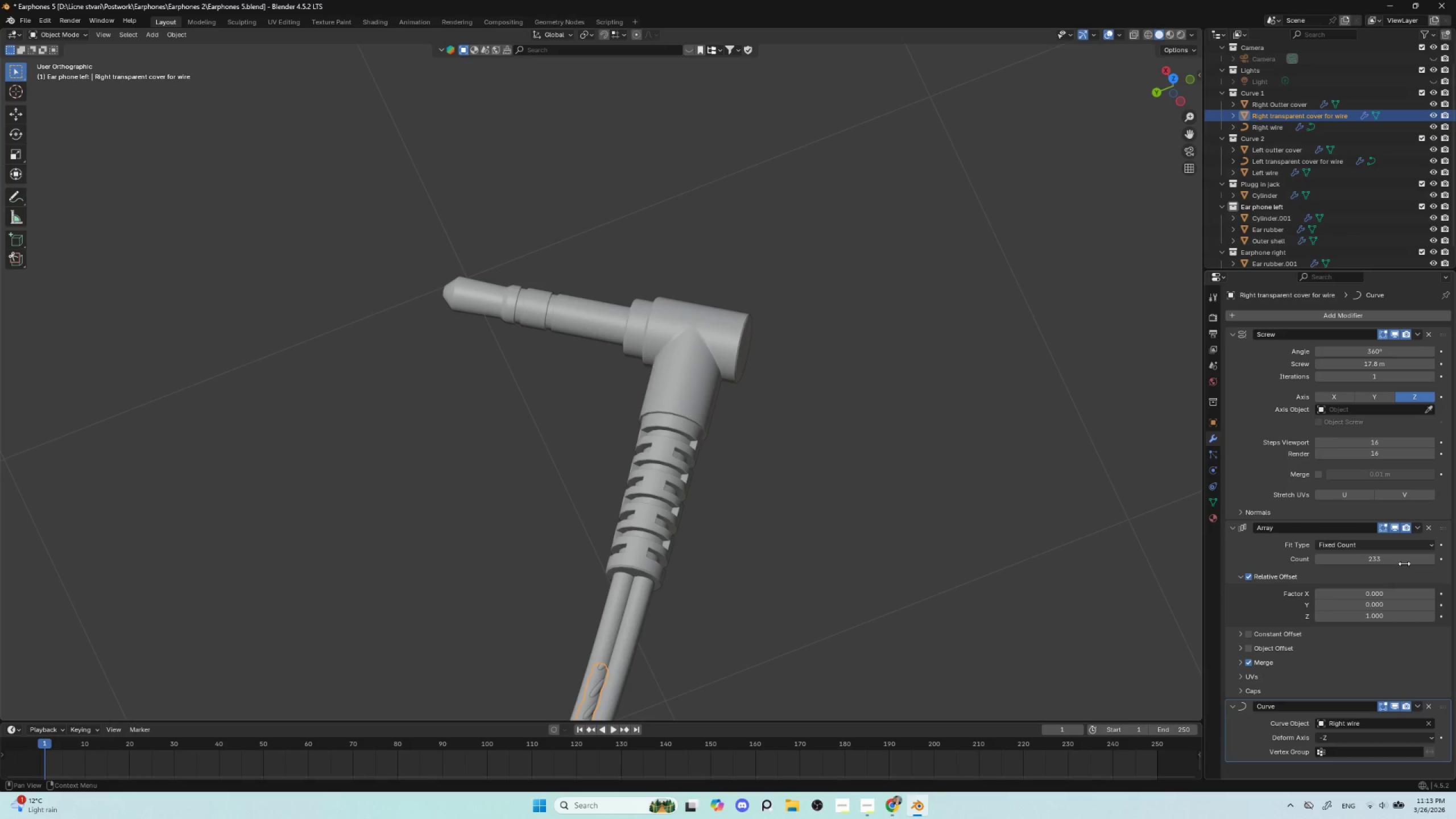 
hold_key(key=ShiftLeft, duration=1.5)
 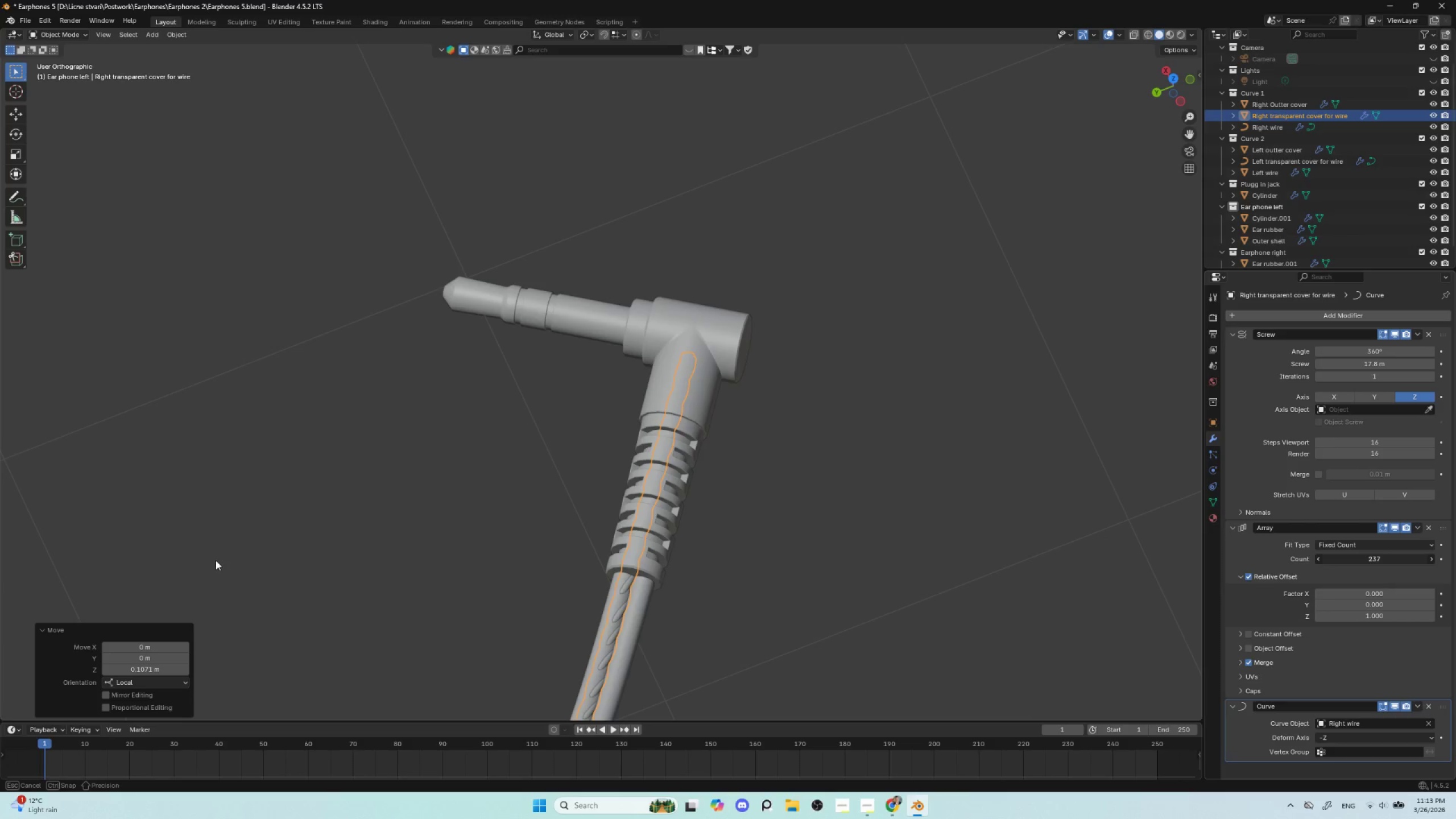 
hold_key(key=ShiftLeft, duration=1.53)
 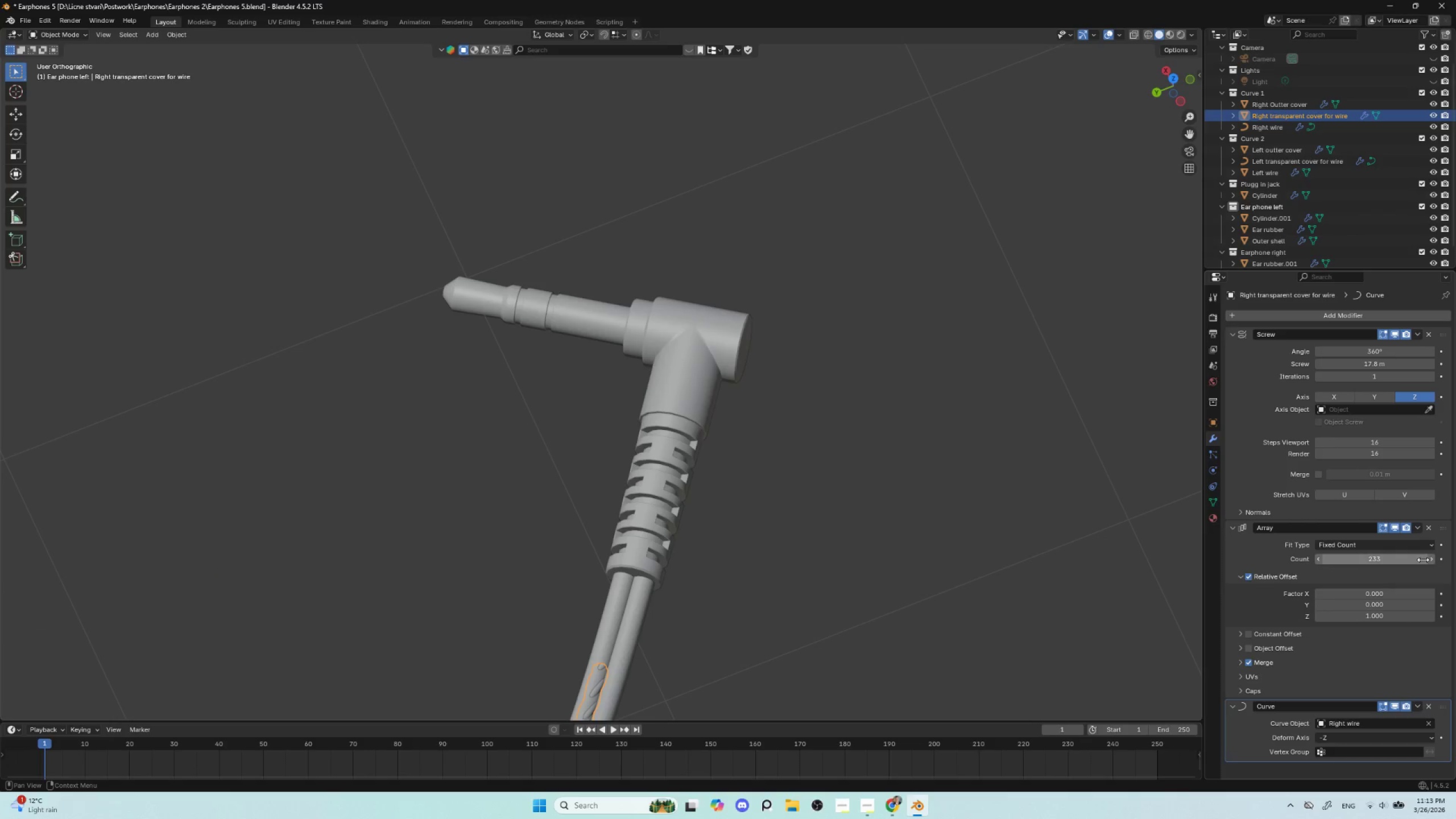 
hold_key(key=ShiftLeft, duration=3.16)
double_click([1433, 556])
 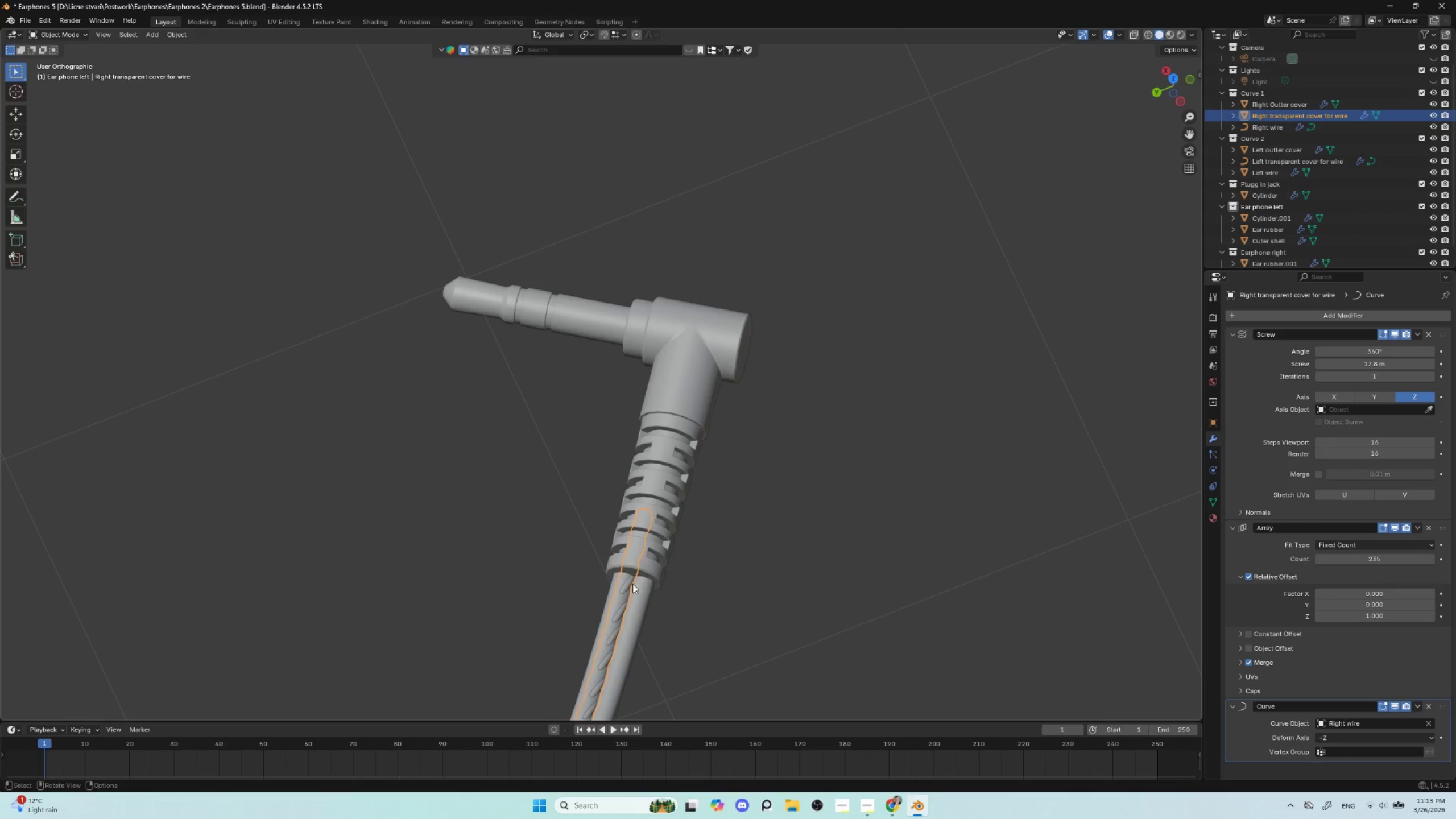 
hold_key(key=ShiftLeft, duration=0.5)
 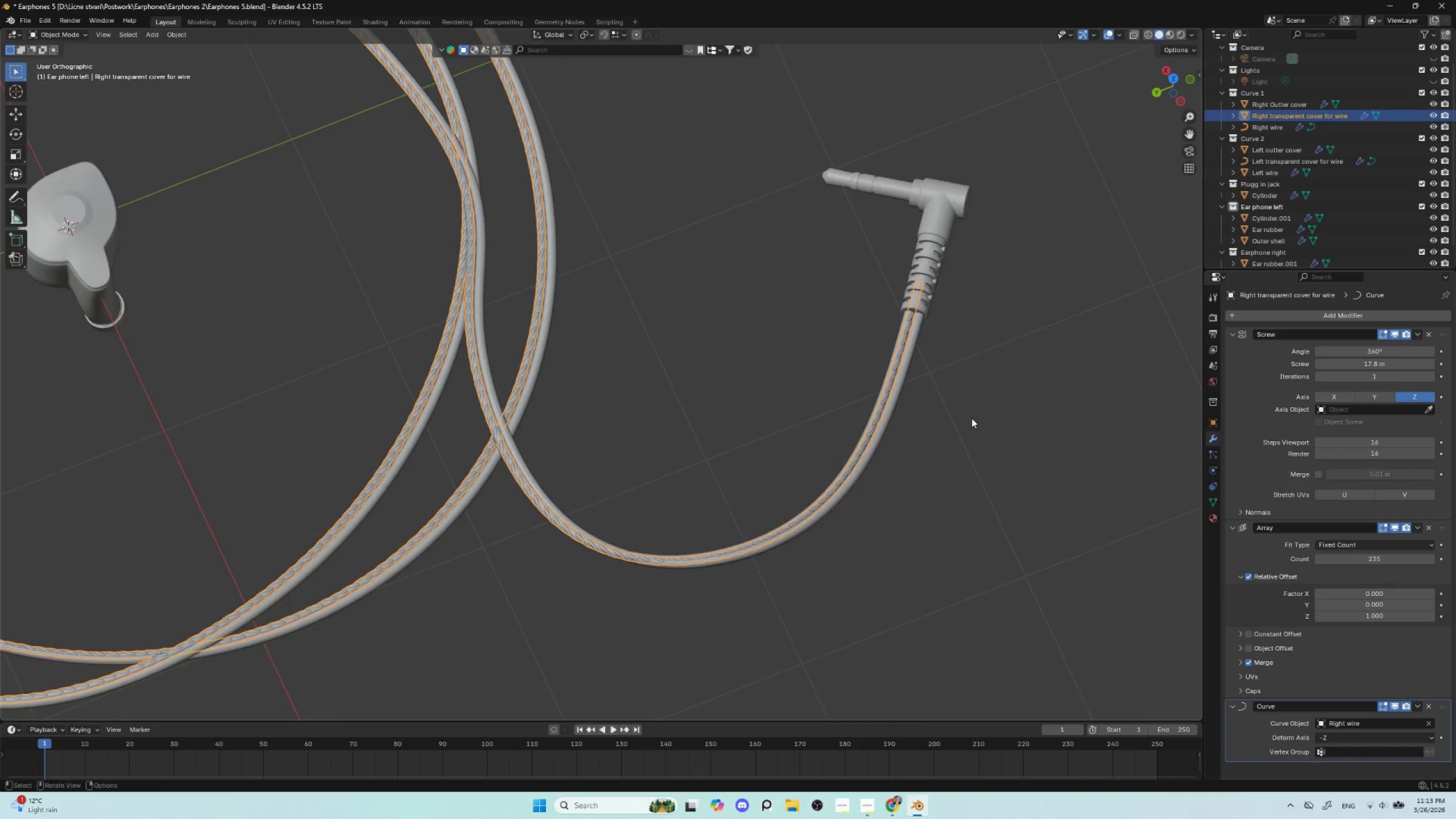 
scroll: coordinate [630, 582], scroll_direction: down, amount: 4.0
 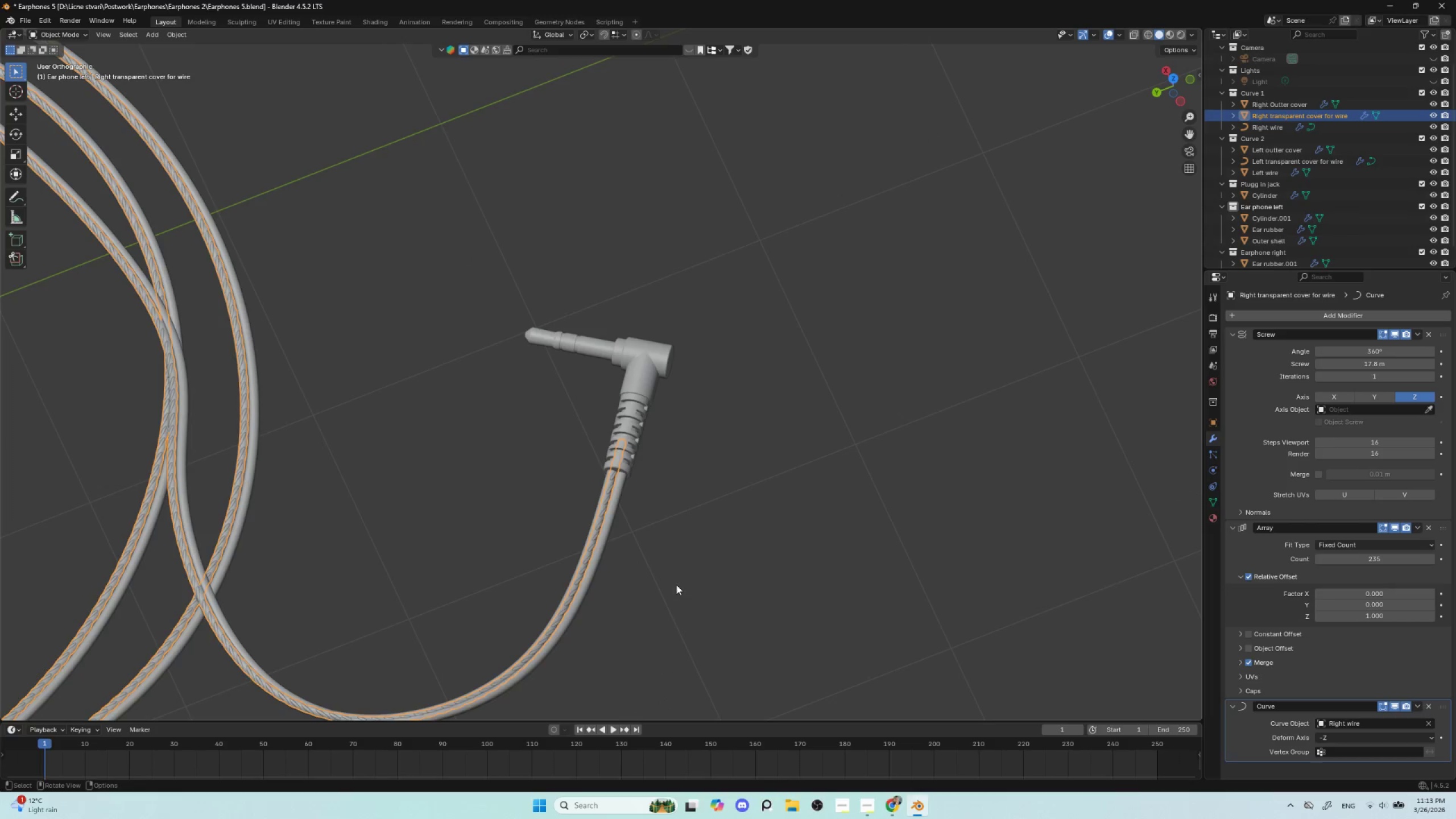 
hold_key(key=ShiftLeft, duration=0.56)
 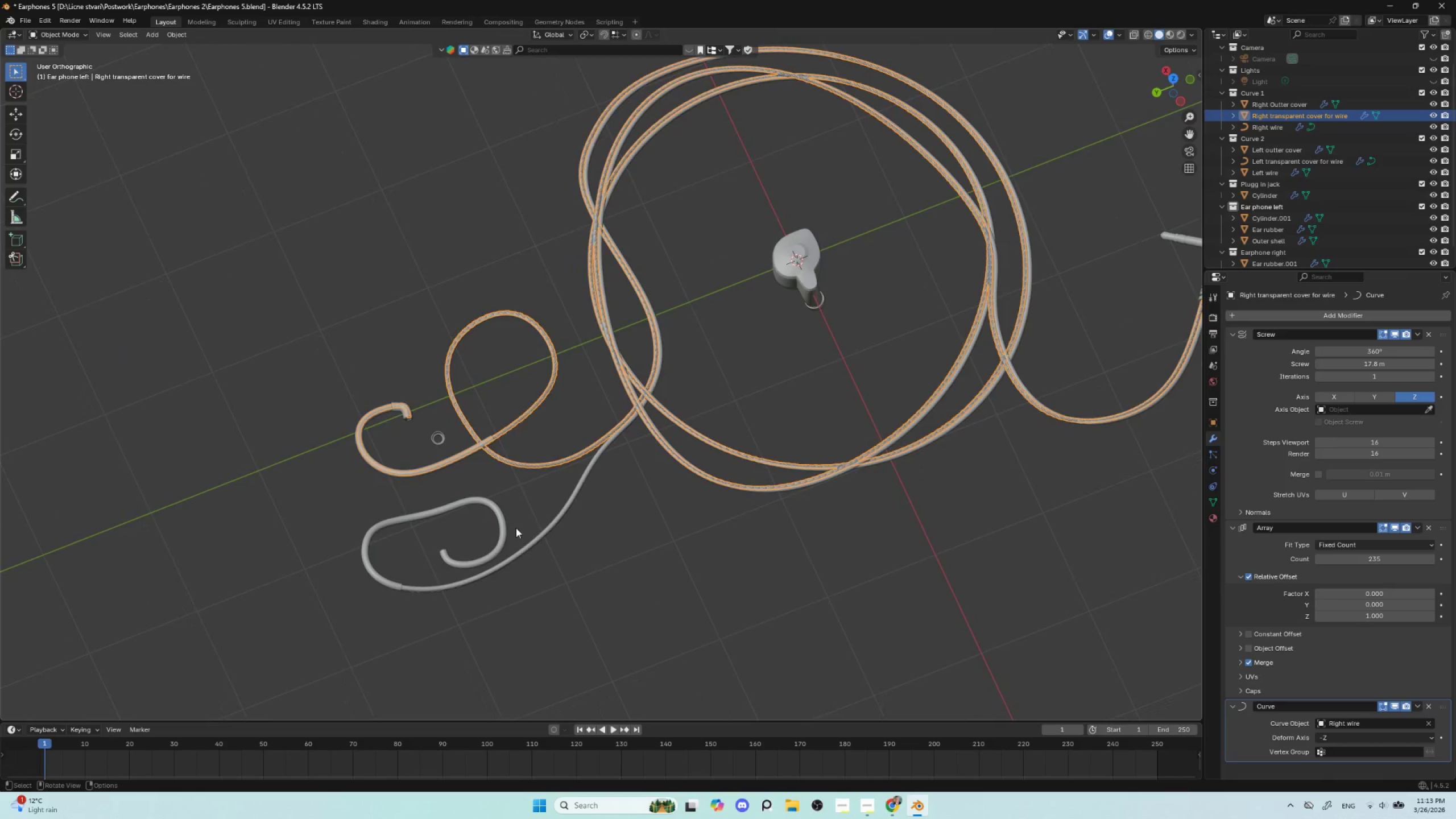 
scroll: coordinate [971, 419], scroll_direction: down, amount: 4.0
 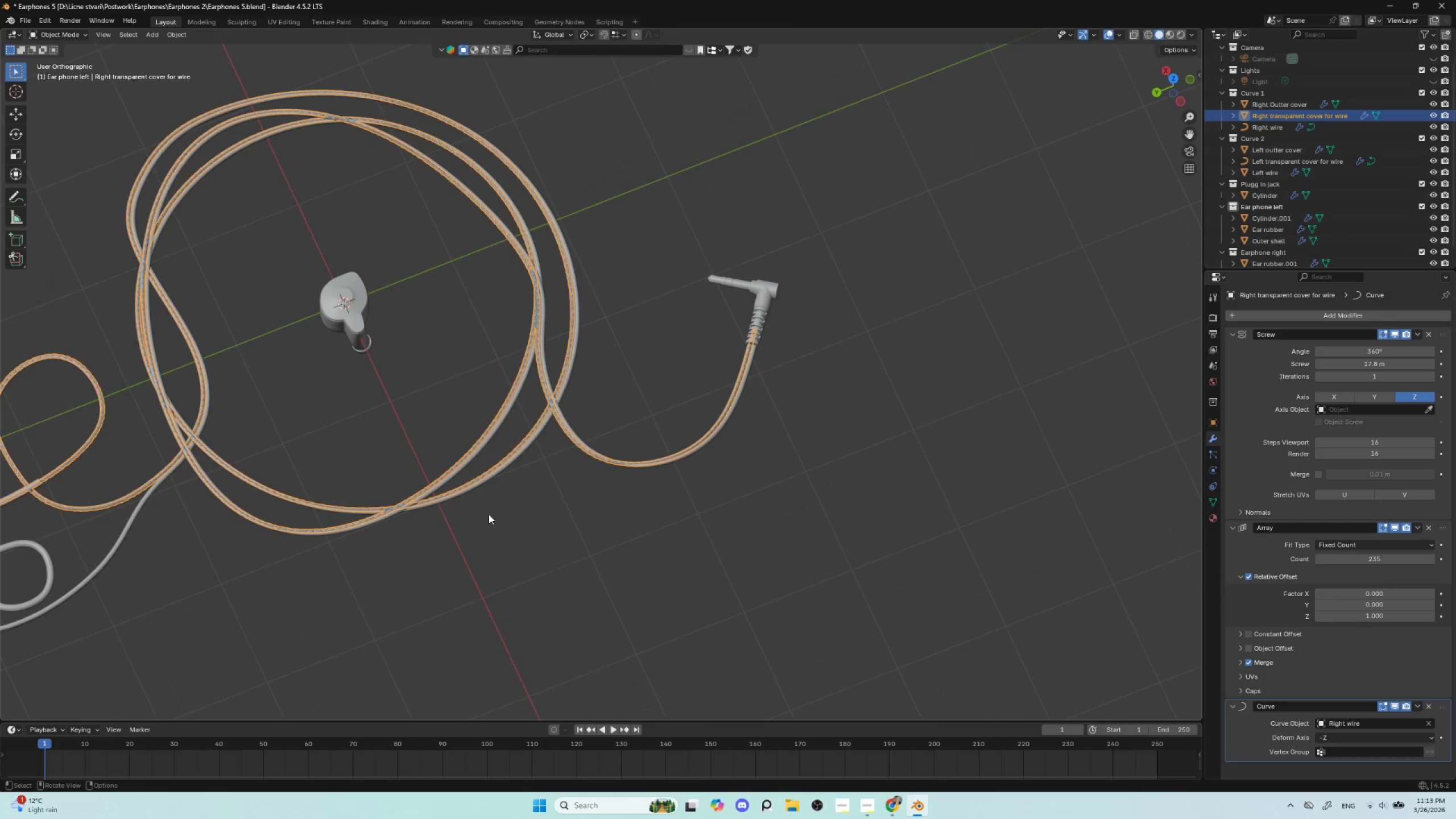 
hold_key(key=ShiftLeft, duration=0.52)
 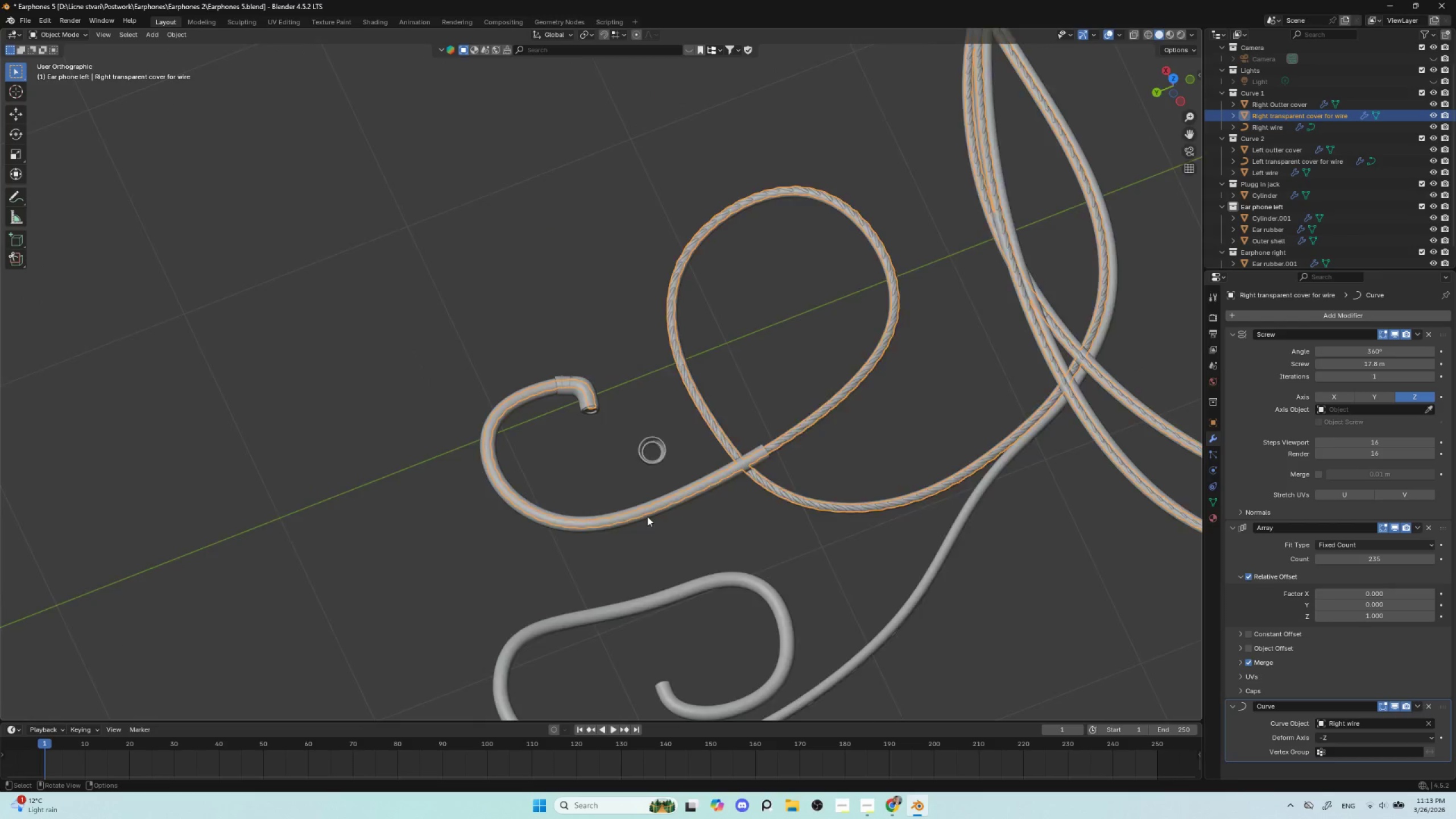 
scroll: coordinate [632, 507], scroll_direction: up, amount: 12.0
 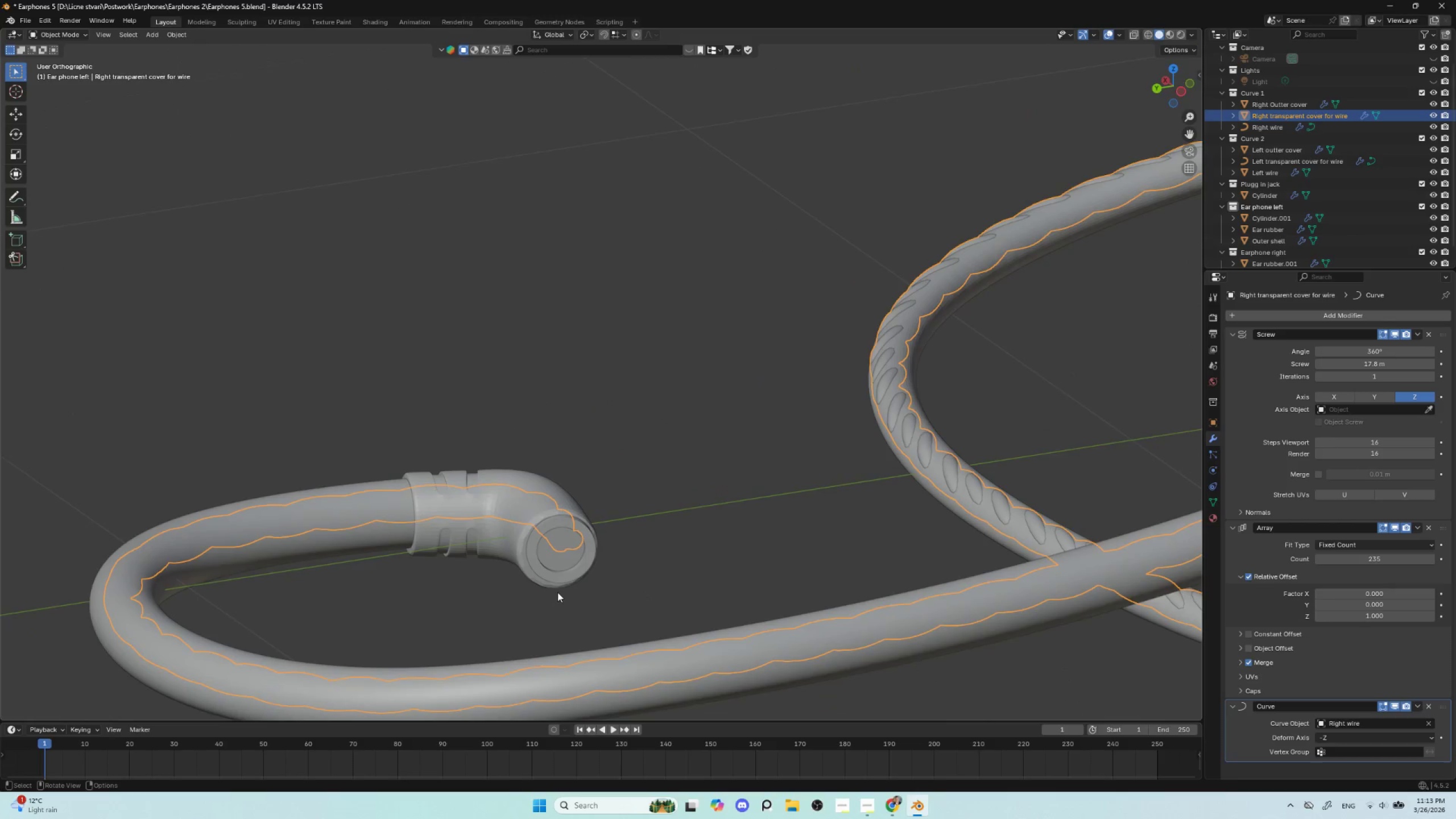 
left_click([565, 557])
 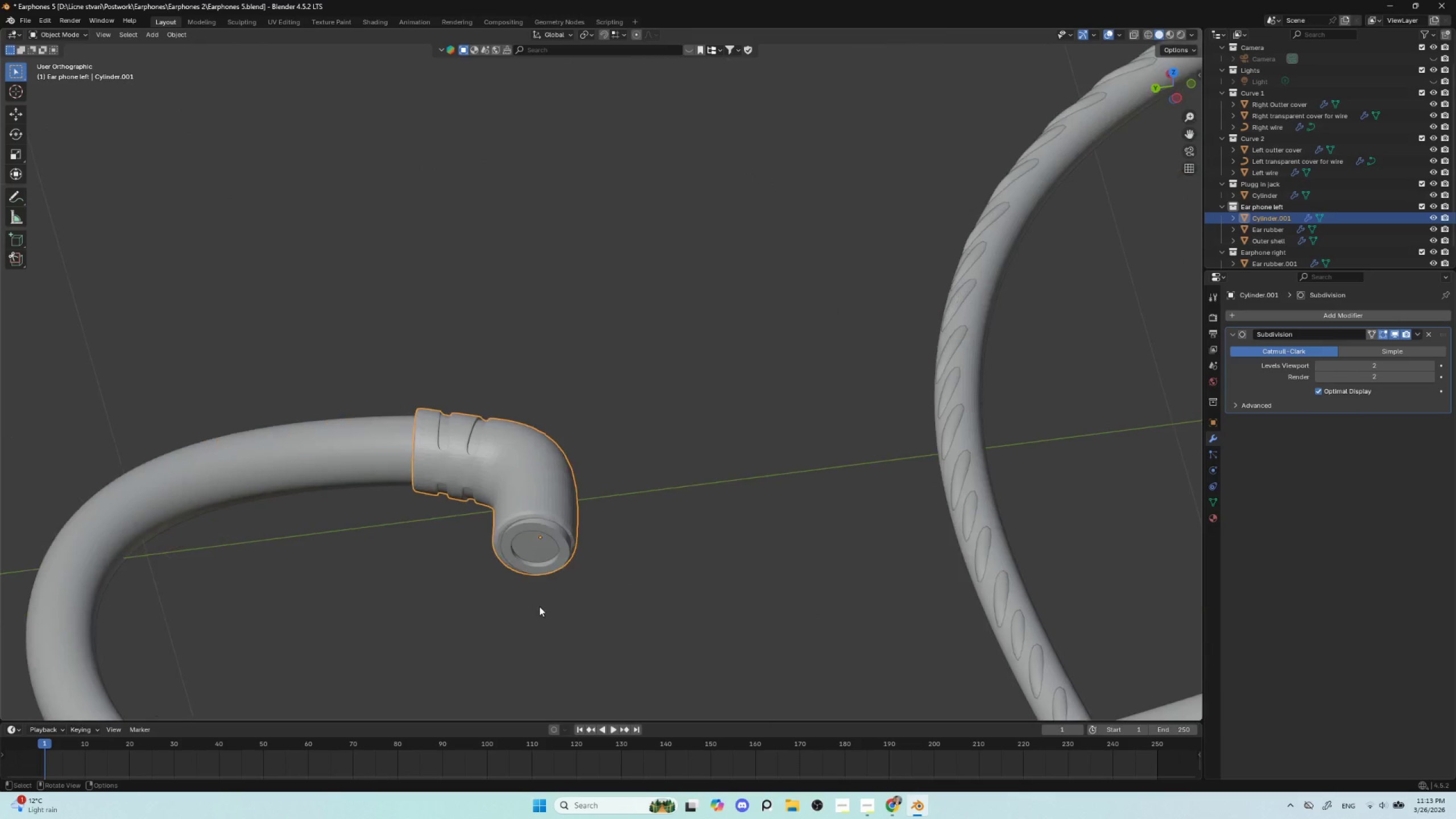 
scroll: coordinate [539, 605], scroll_direction: up, amount: 4.0
 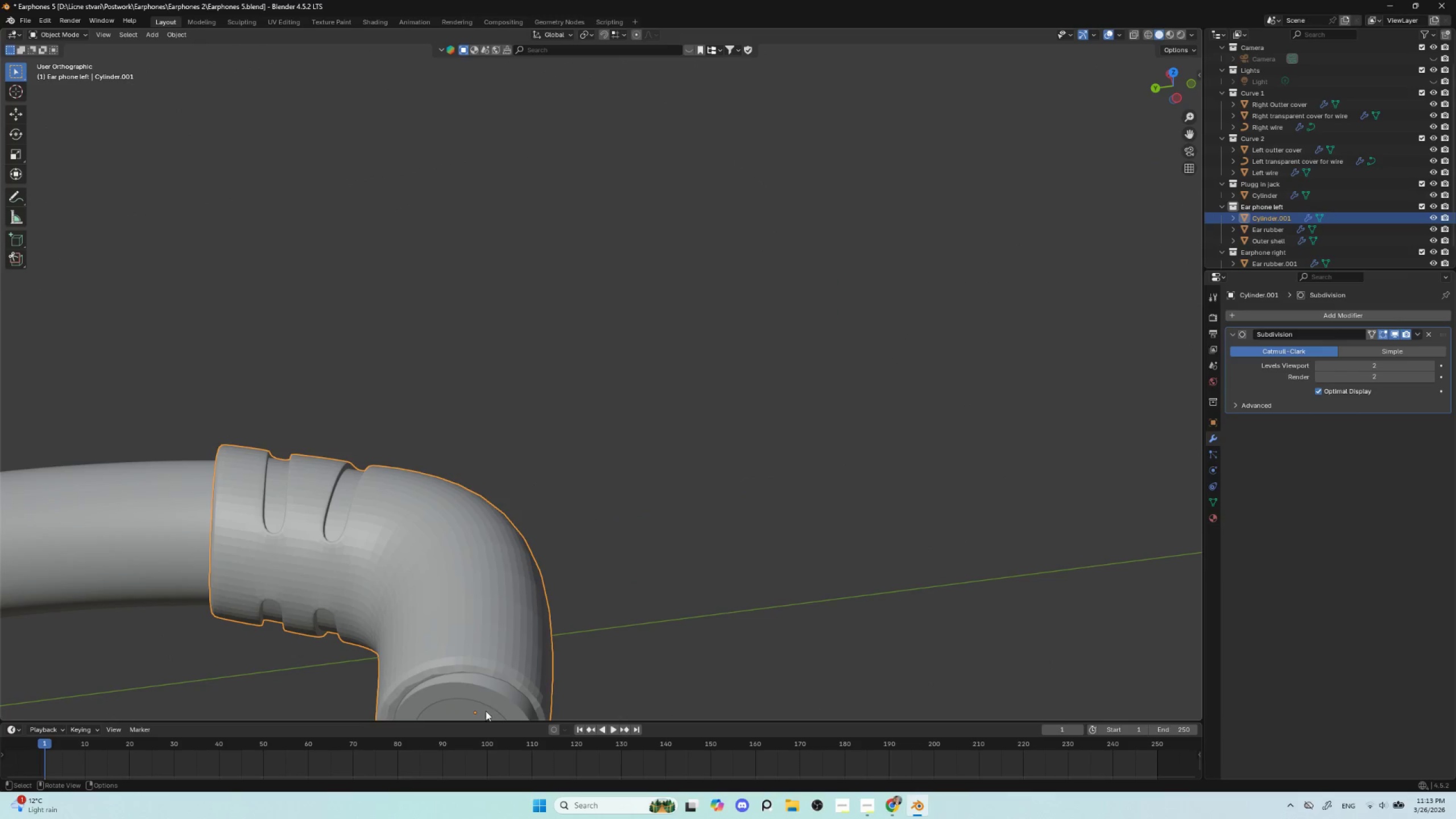 
hold_key(key=ShiftLeft, duration=0.62)
 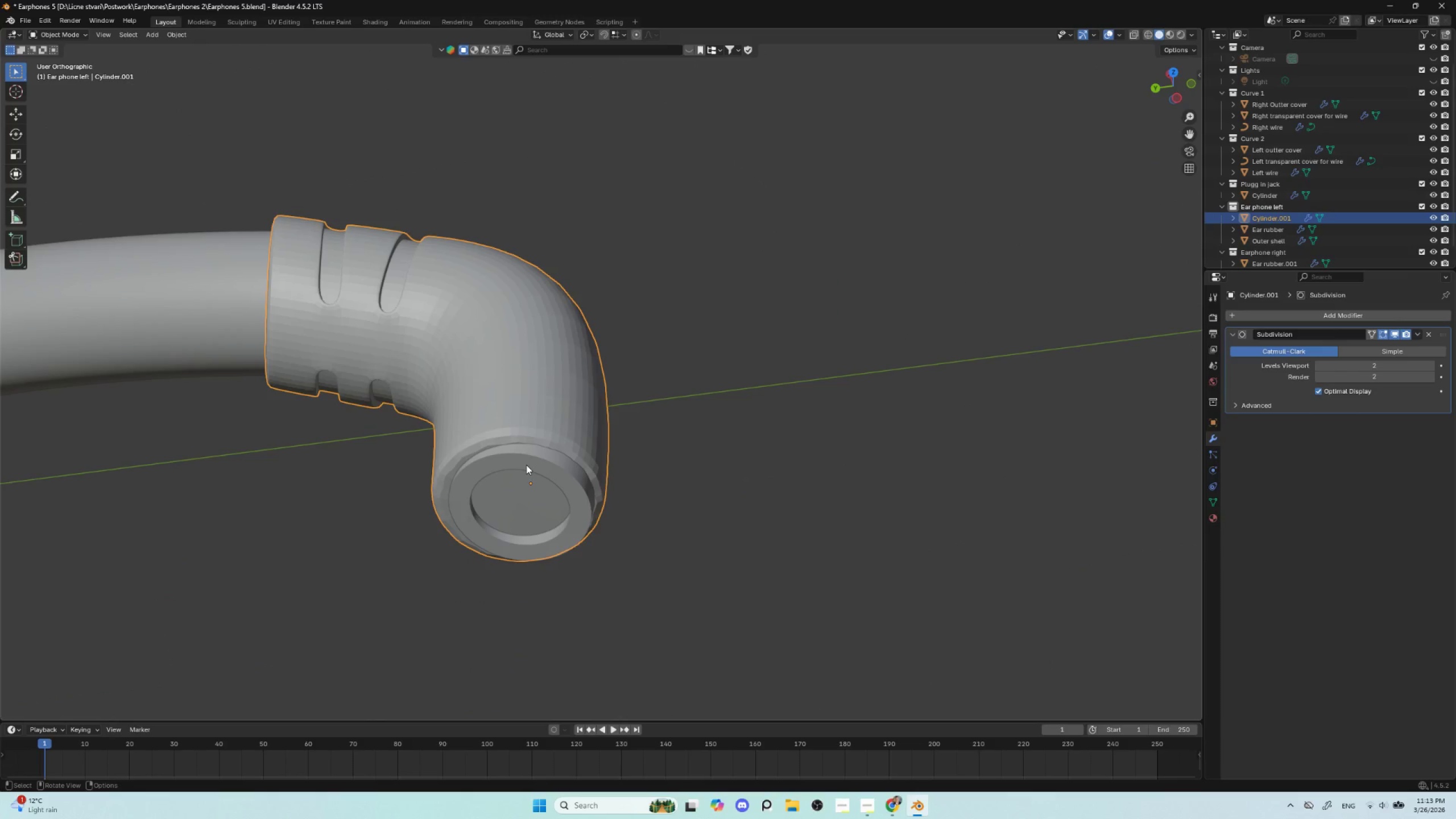 
left_click([527, 465])
 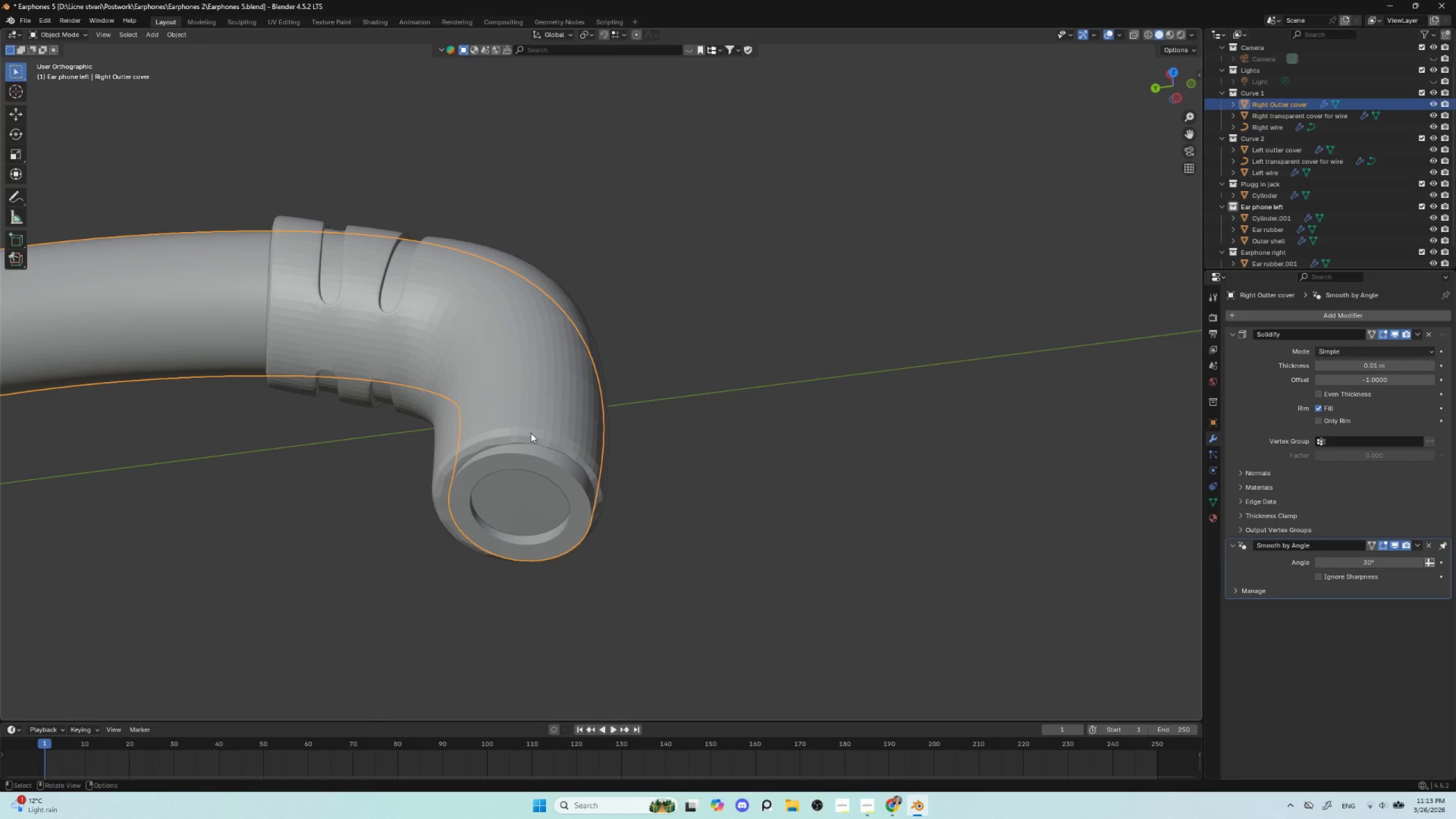 
left_click([531, 428])
 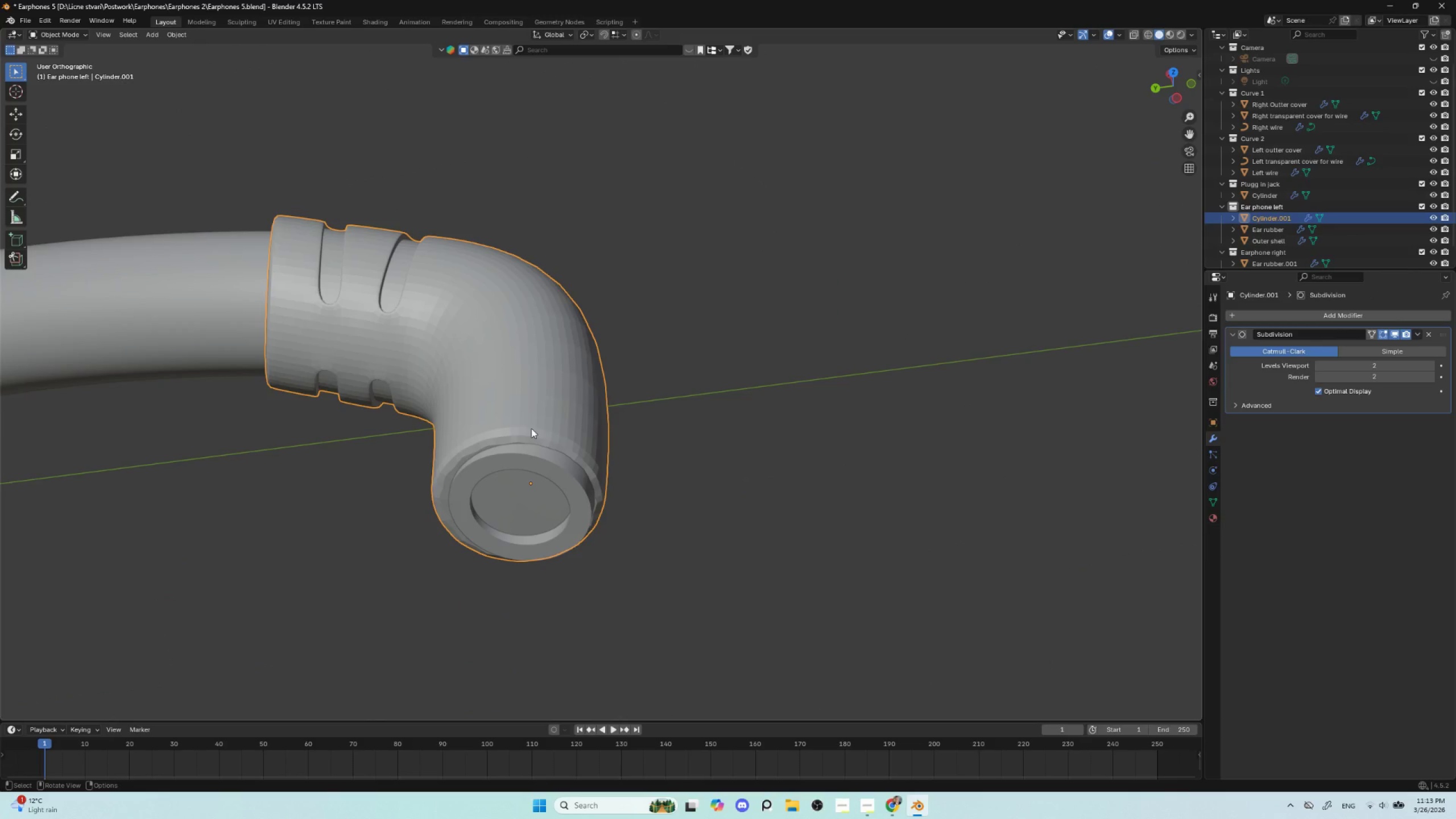 
key(Tab)
 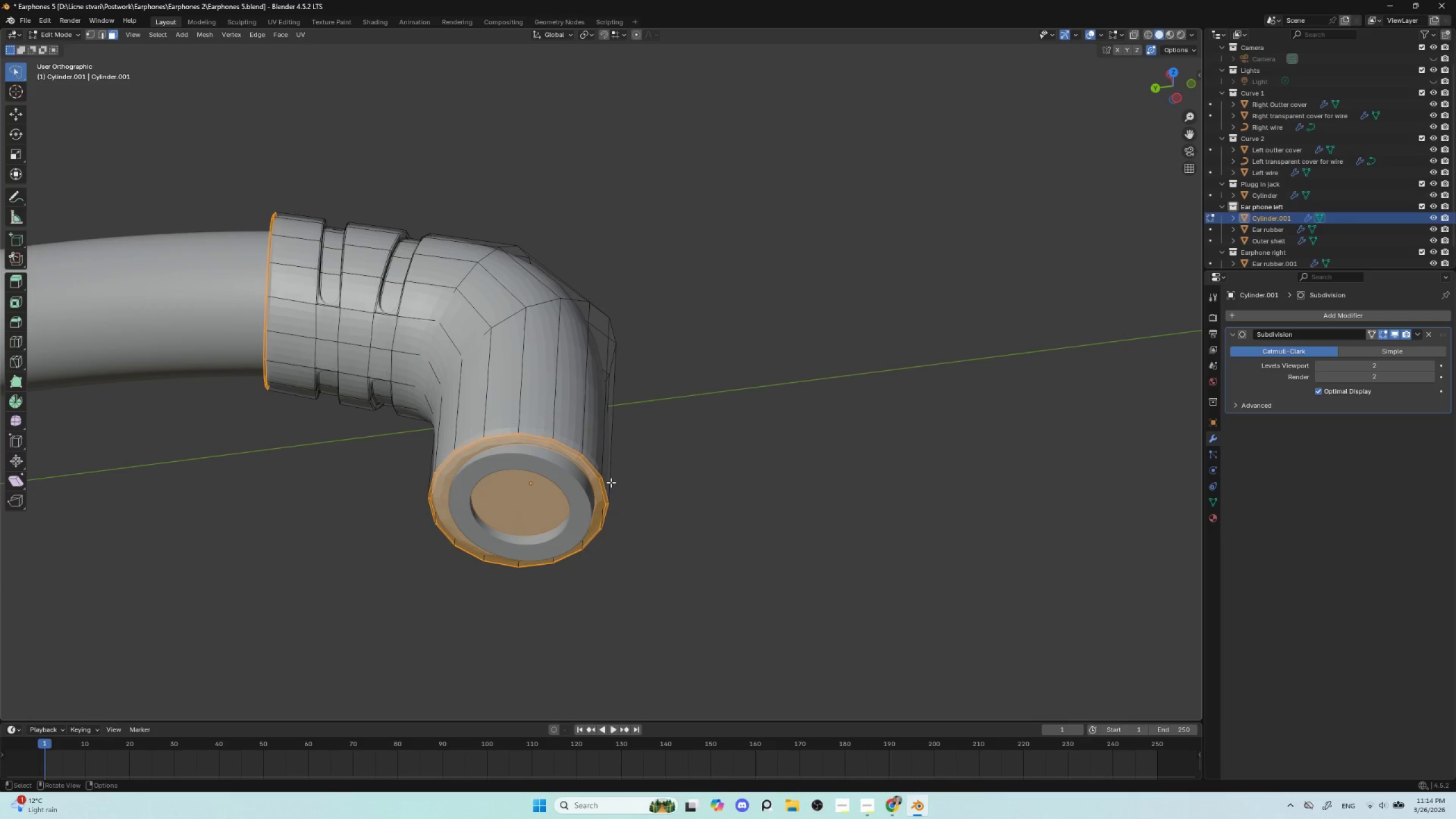 
left_click([592, 499])
 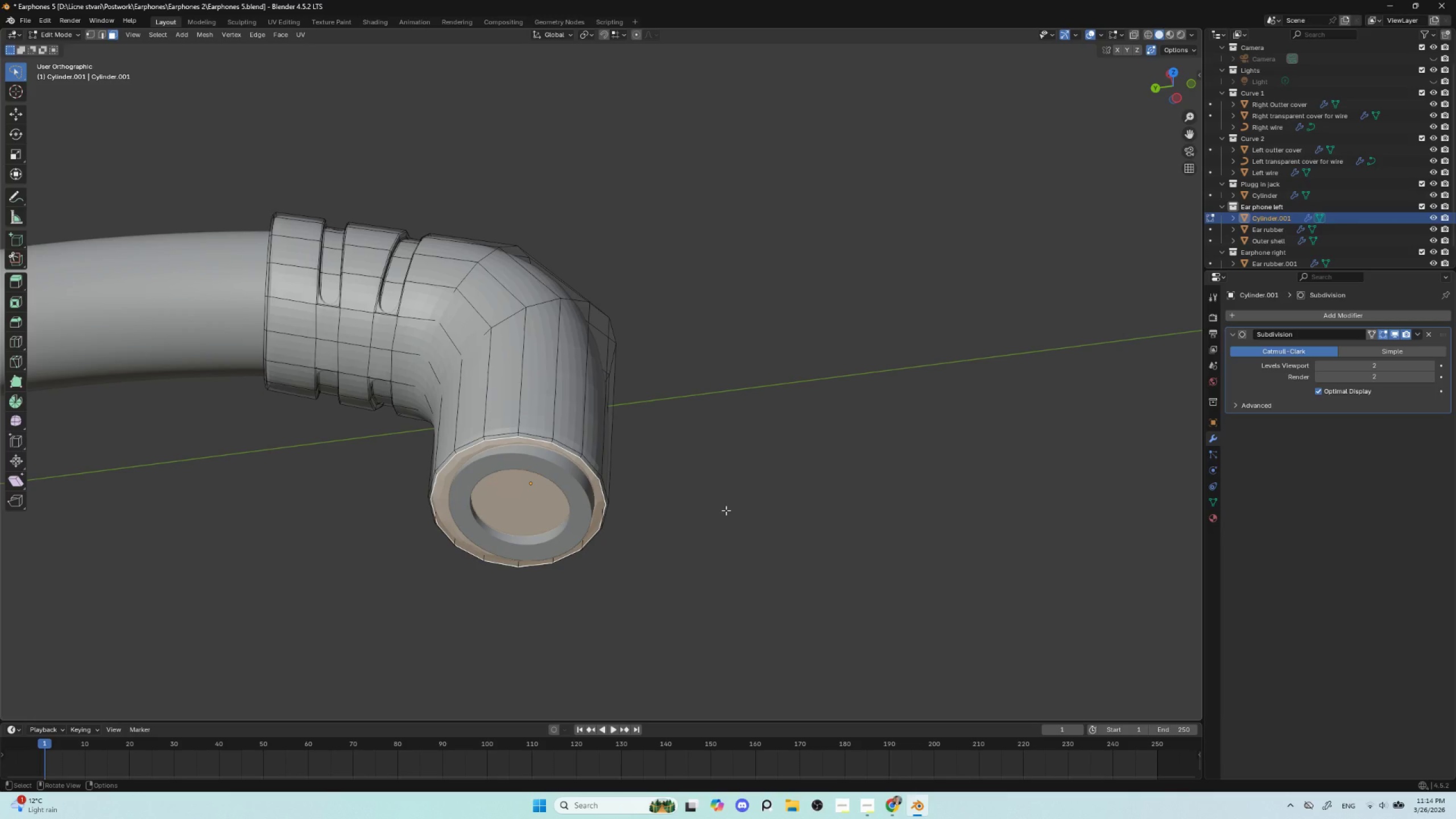 
wait(9.58)
 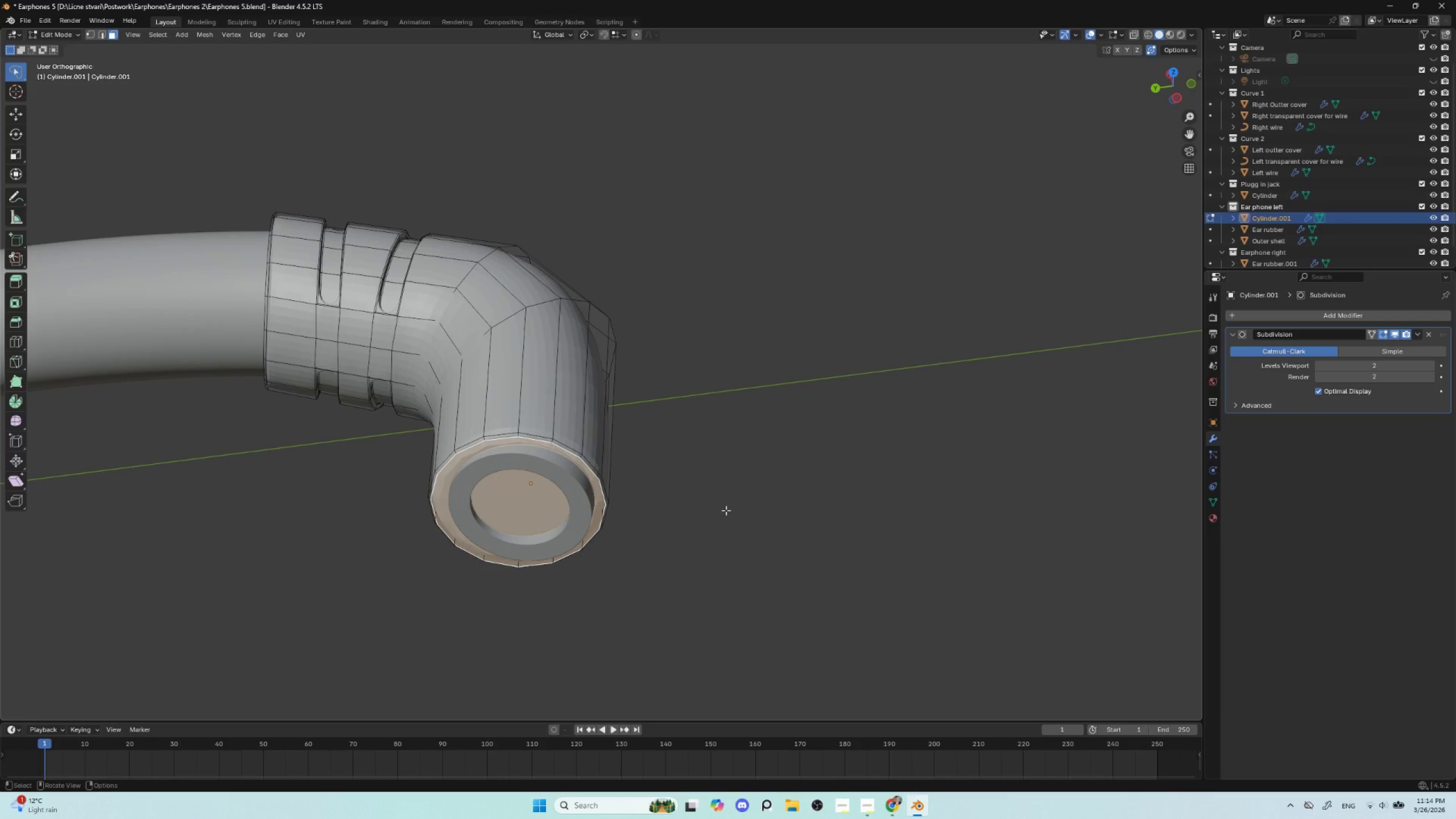 
key(Tab)
 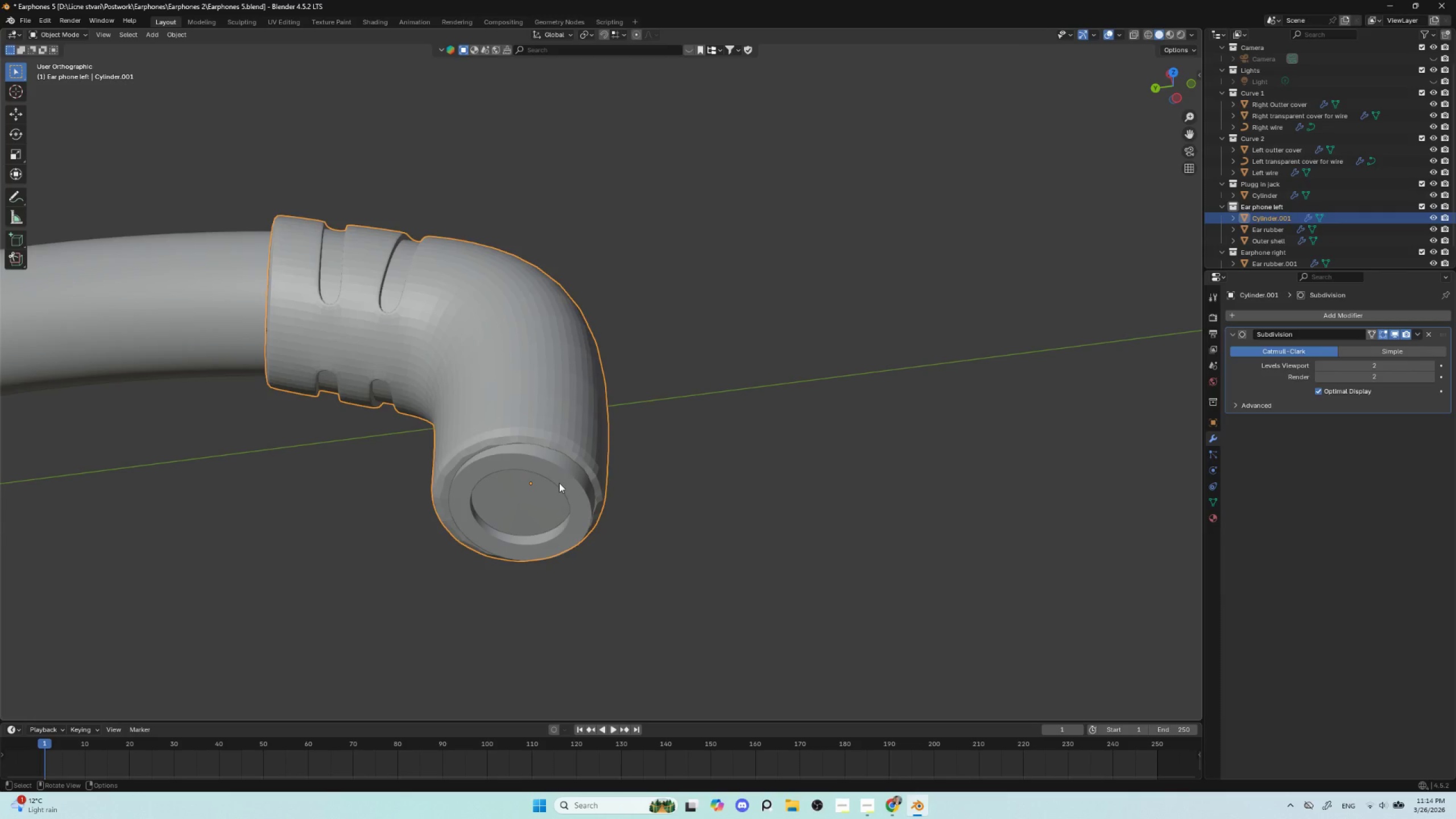 
left_click([558, 478])
 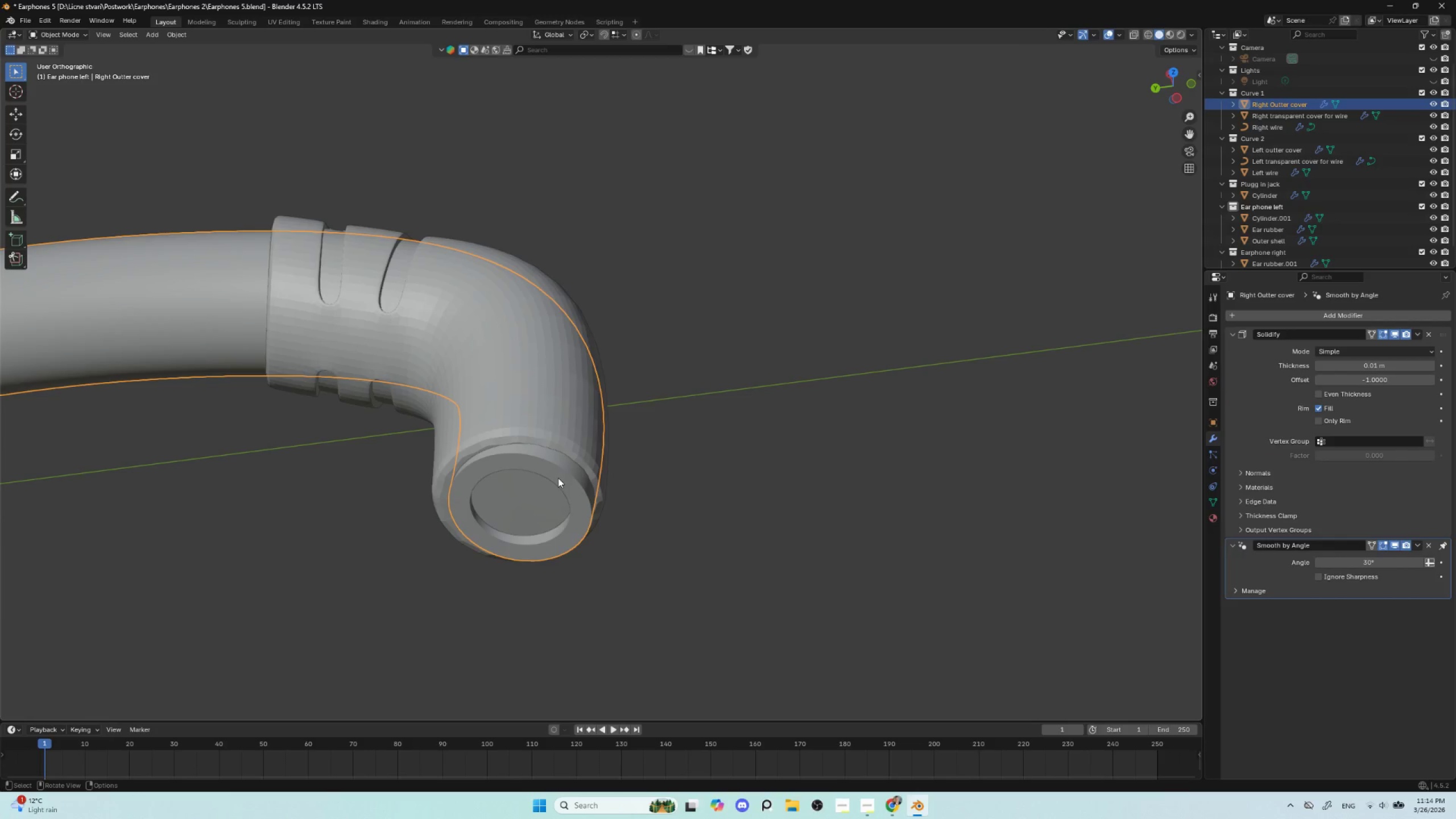 
key(Tab)
 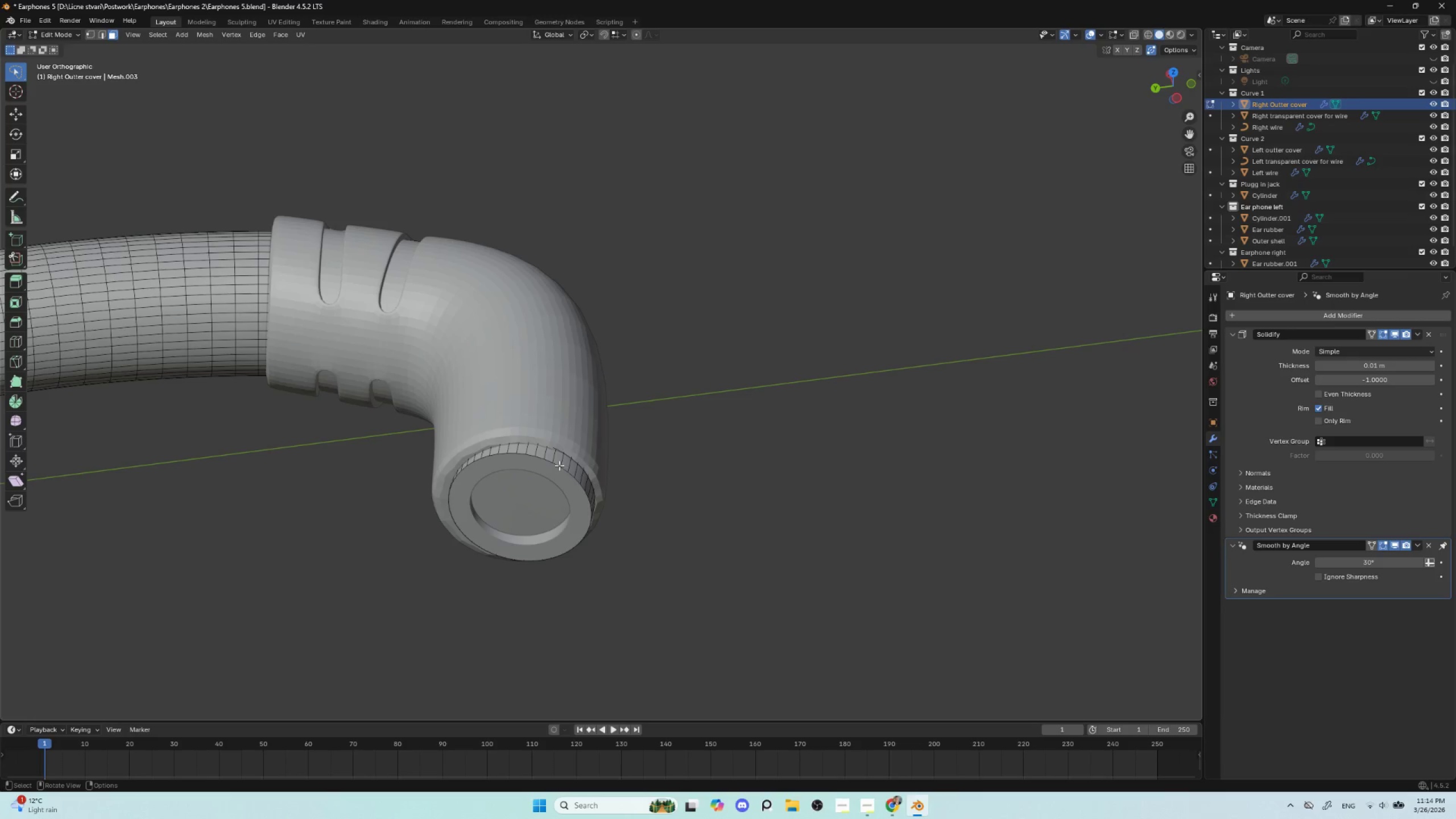 
hold_key(key=AltLeft, duration=1.5)
left_click([559, 455])
 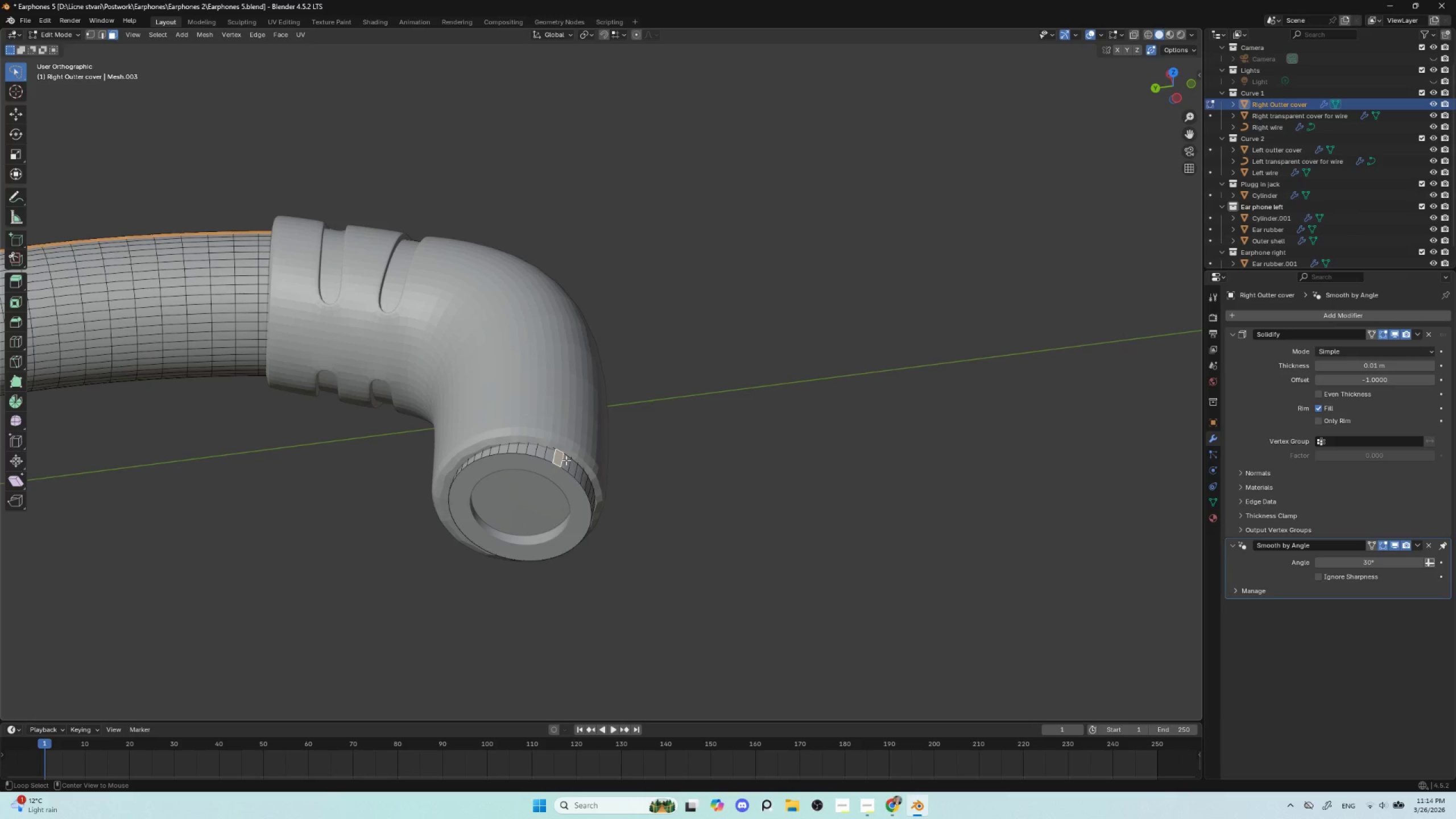 
left_click([566, 460])
 